 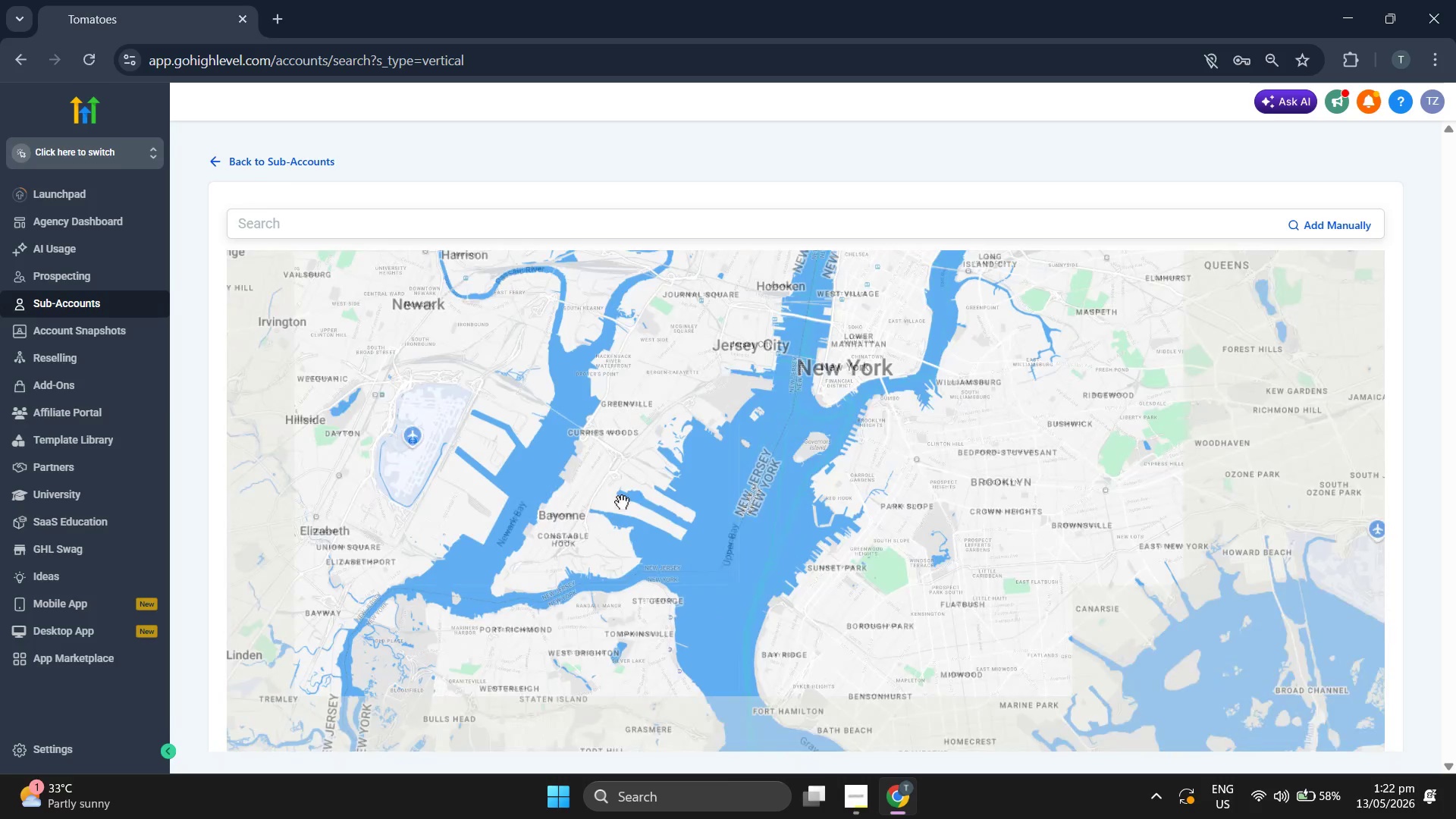 
left_click_drag(start_coordinate=[619, 568], to_coordinate=[612, 534])
 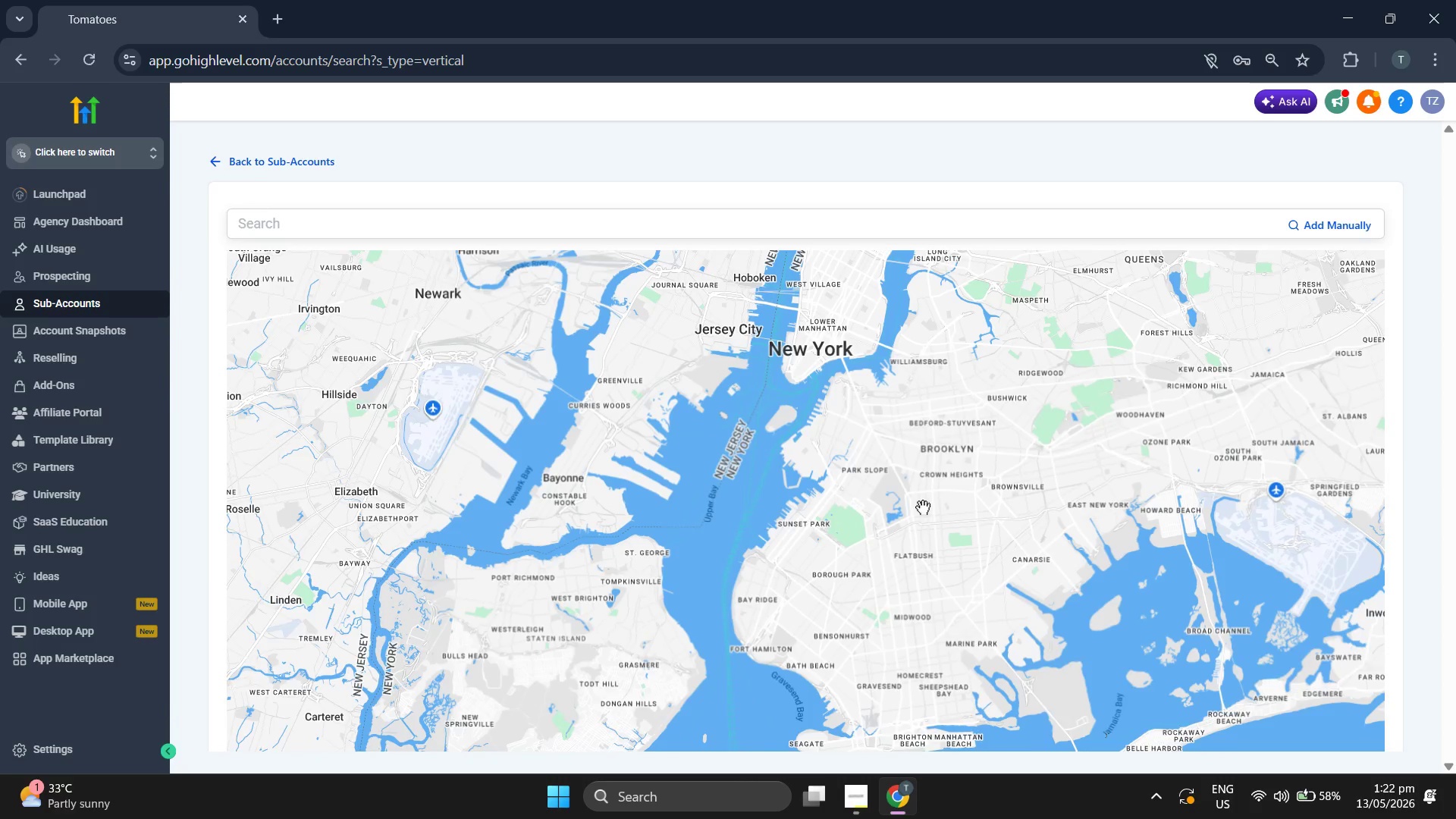 
scroll: coordinate [925, 507], scroll_direction: up, amount: 2.0
 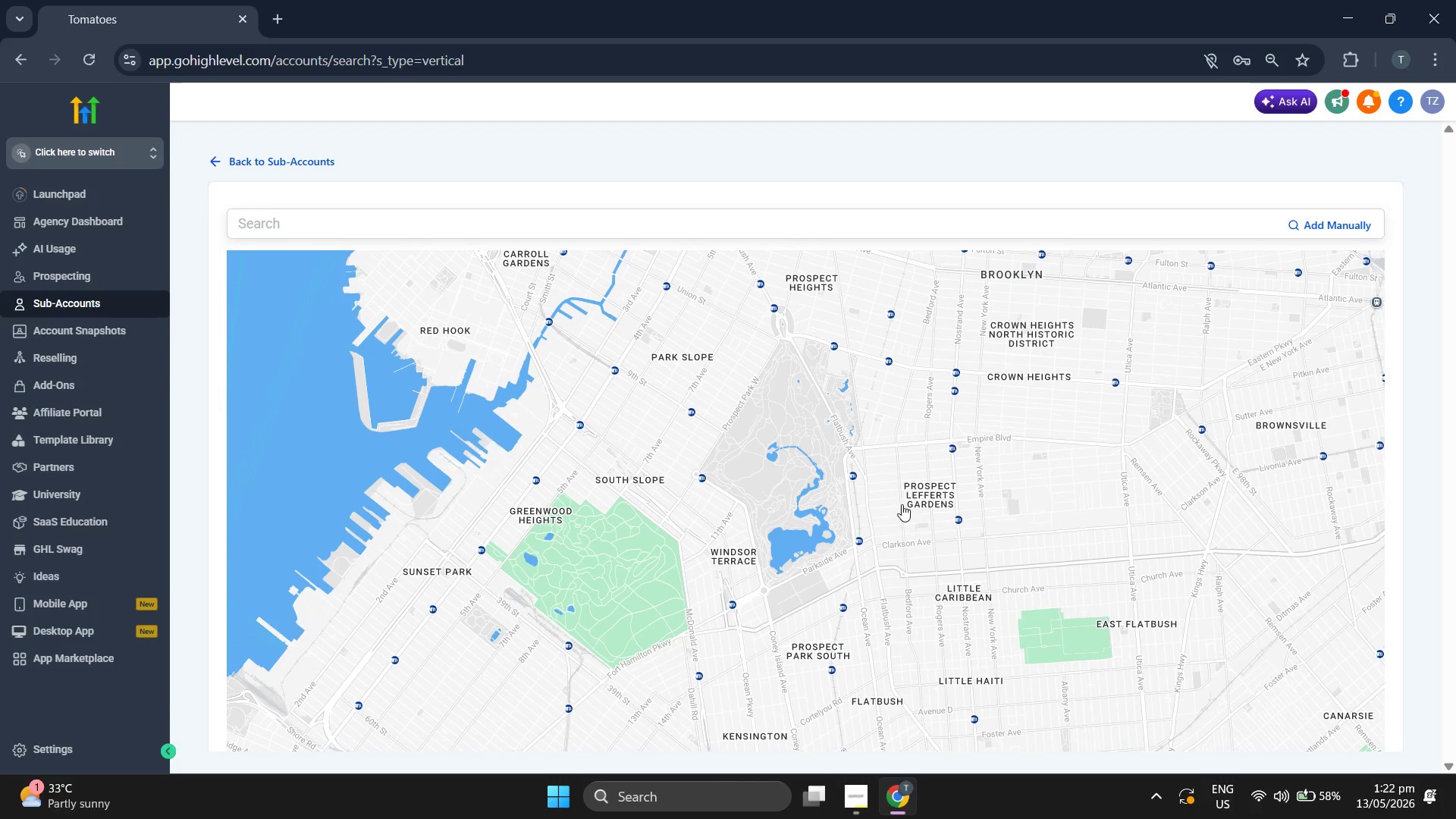 
left_click_drag(start_coordinate=[899, 502], to_coordinate=[821, 587])
 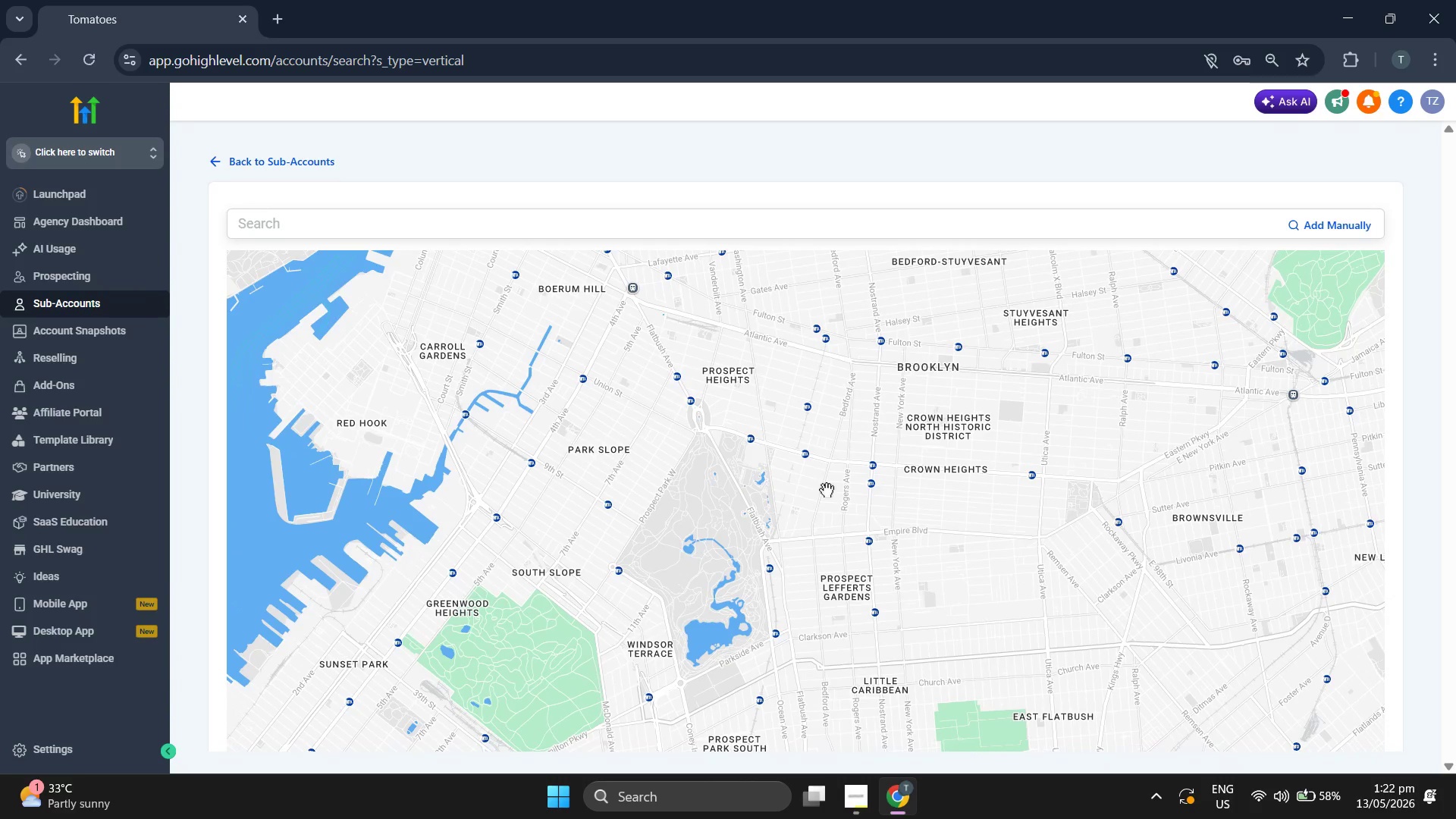 
left_click_drag(start_coordinate=[720, 506], to_coordinate=[779, 500])
 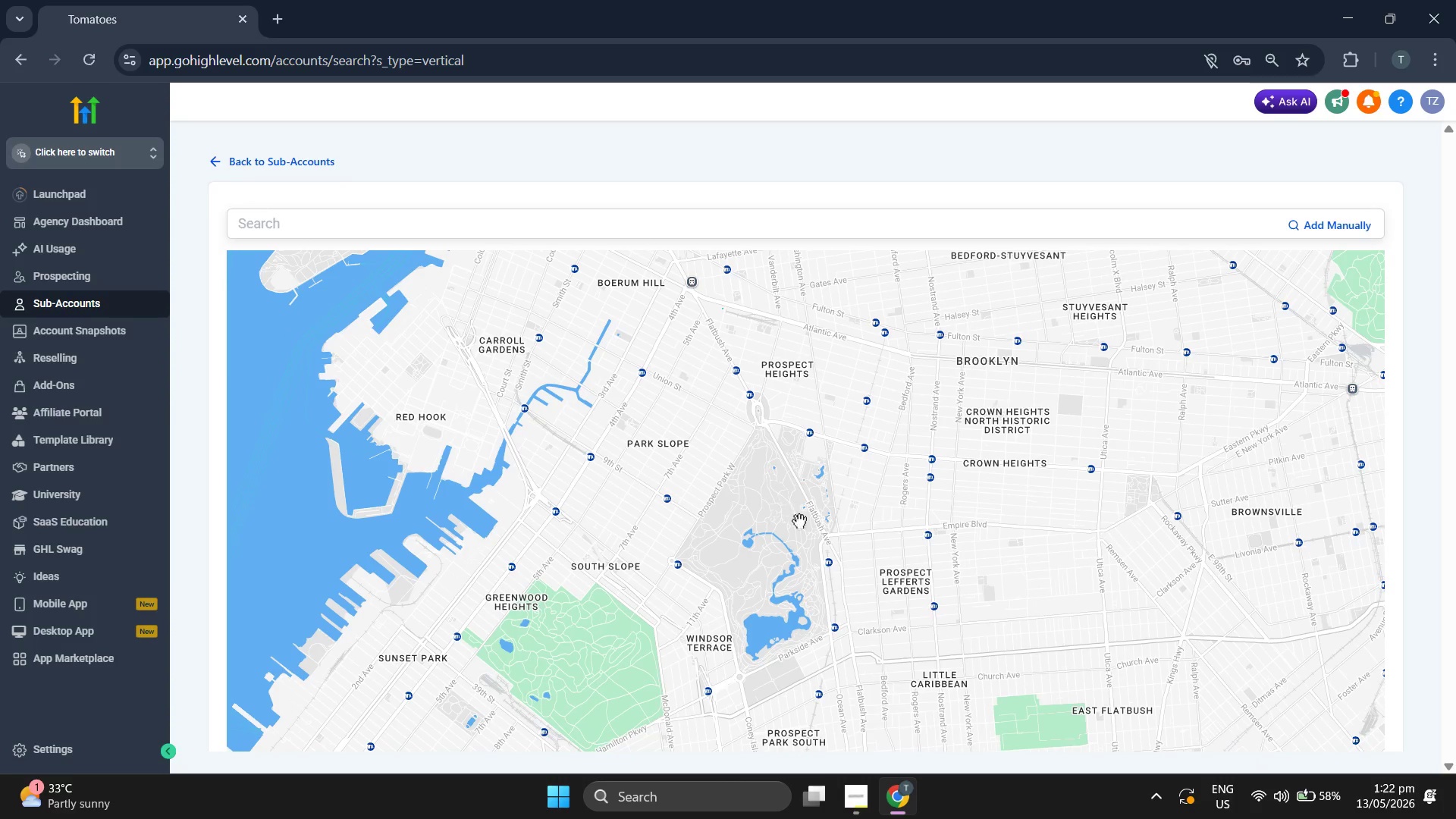 
left_click_drag(start_coordinate=[853, 595], to_coordinate=[798, 496])
 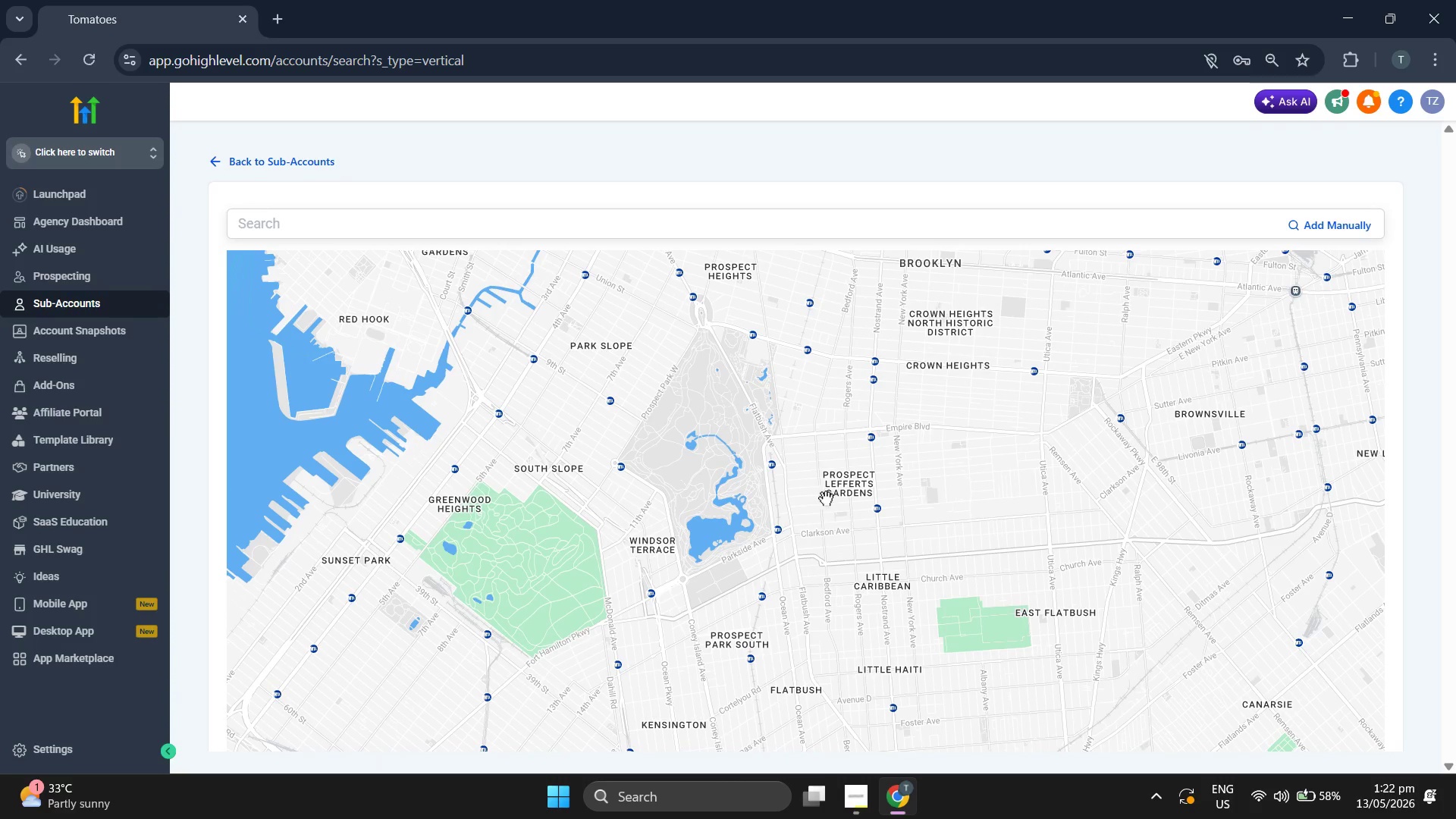 
scroll: coordinate [827, 498], scroll_direction: up, amount: 1.0
 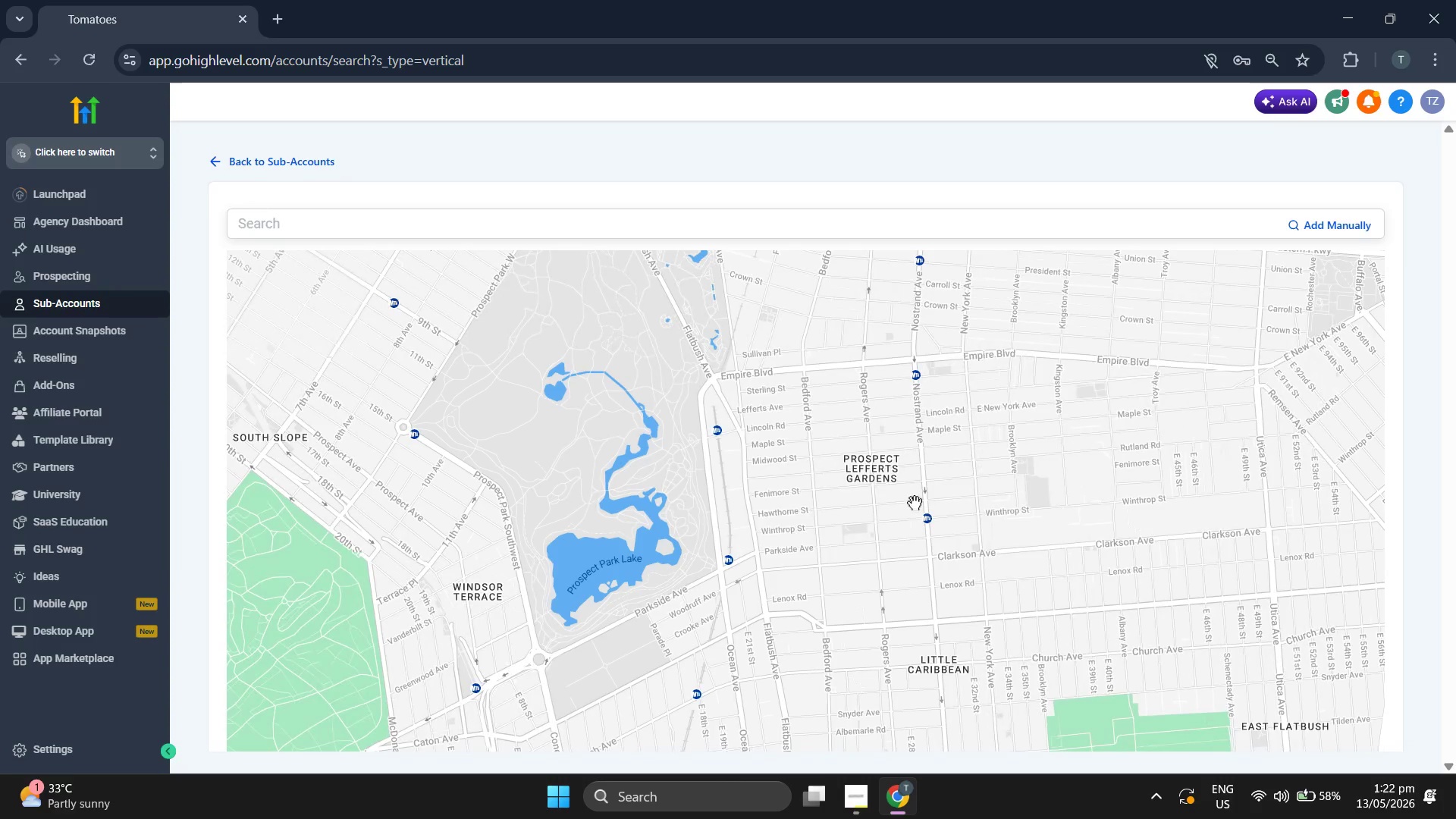 
left_click_drag(start_coordinate=[974, 486], to_coordinate=[855, 578])
 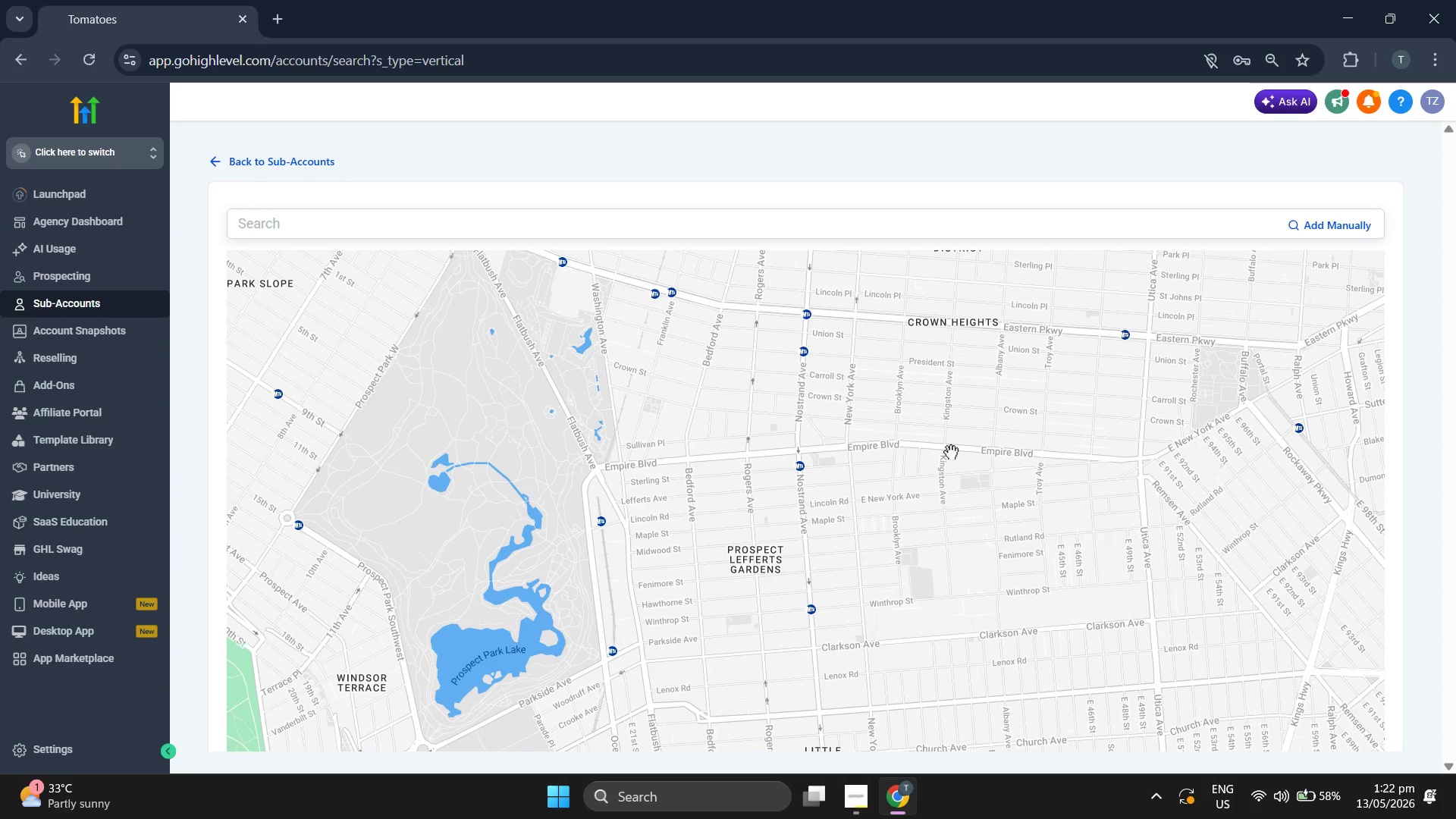 
left_click_drag(start_coordinate=[953, 442], to_coordinate=[825, 480])
 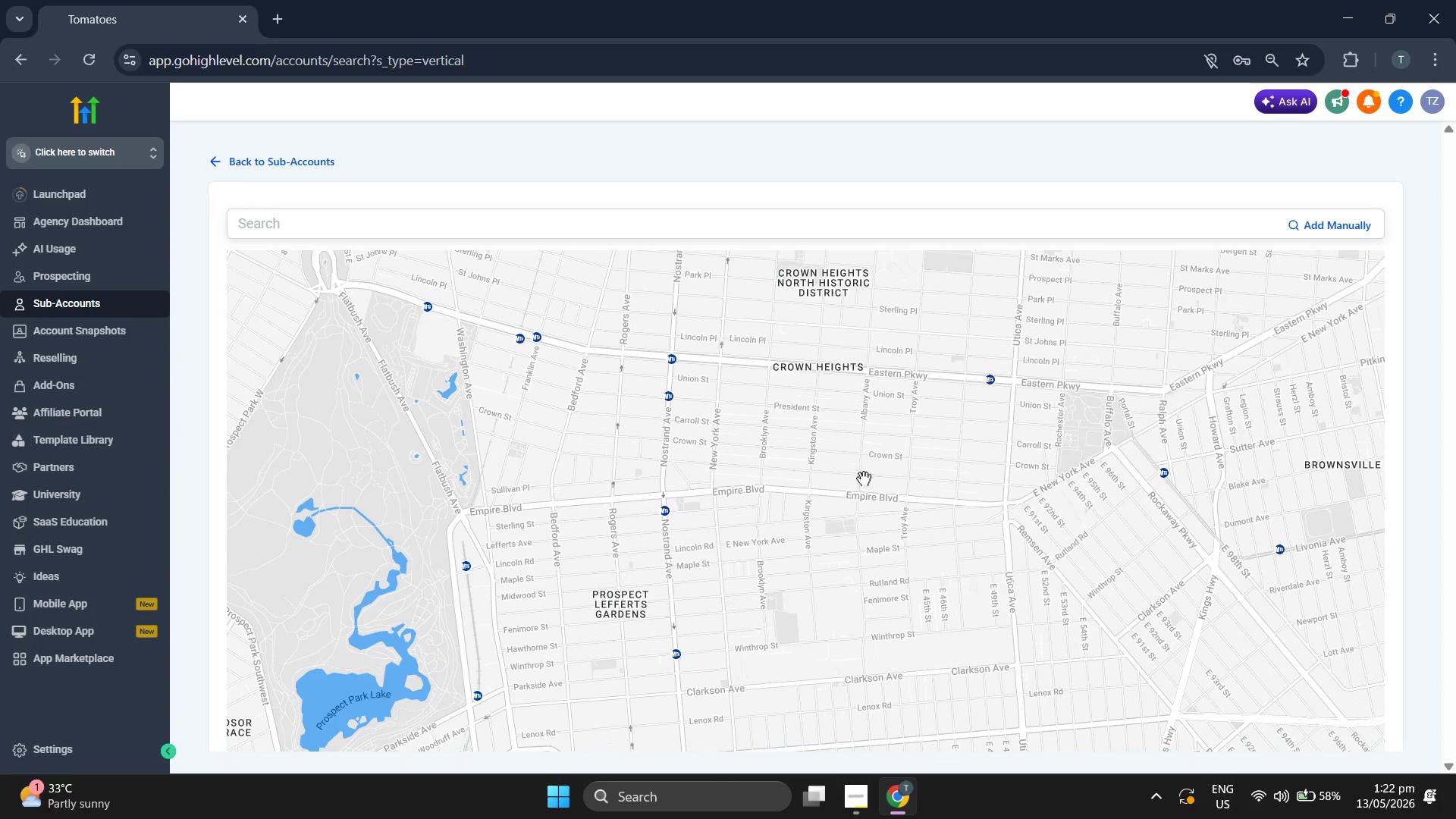 
left_click_drag(start_coordinate=[873, 479], to_coordinate=[632, 510])
 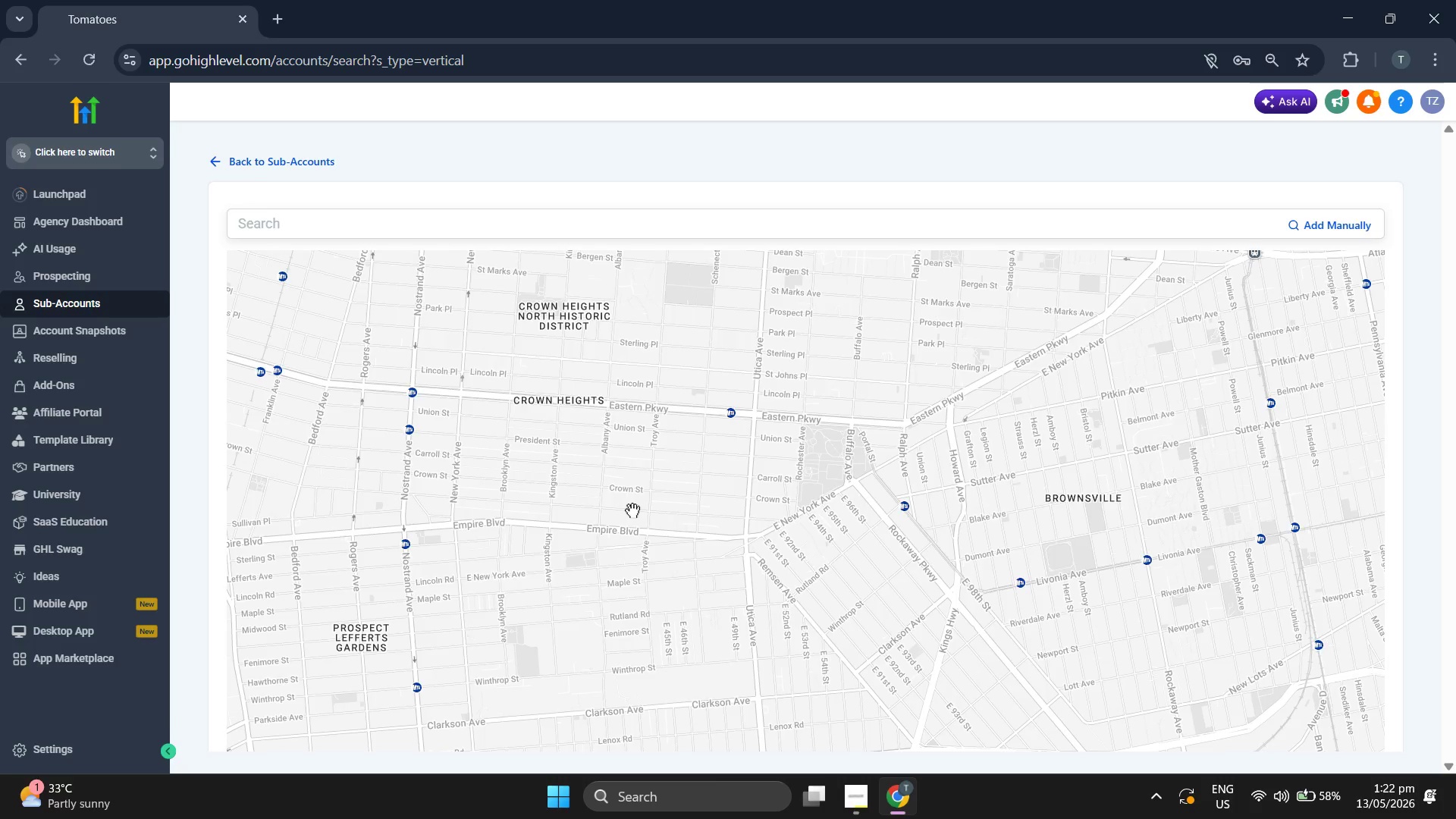 
left_click_drag(start_coordinate=[604, 459], to_coordinate=[604, 532])
 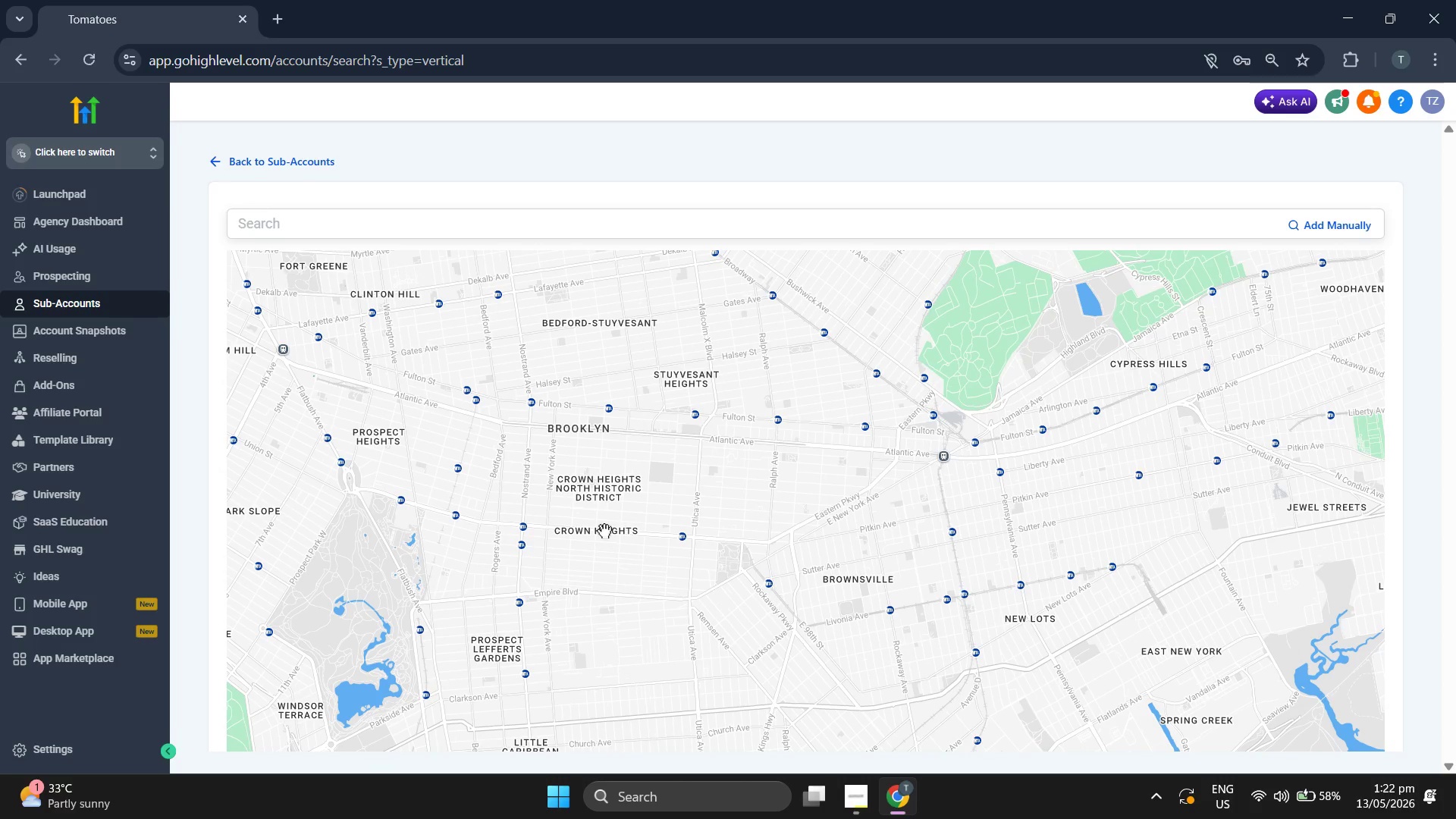 
scroll: coordinate [632, 510], scroll_direction: down, amount: 1.0
 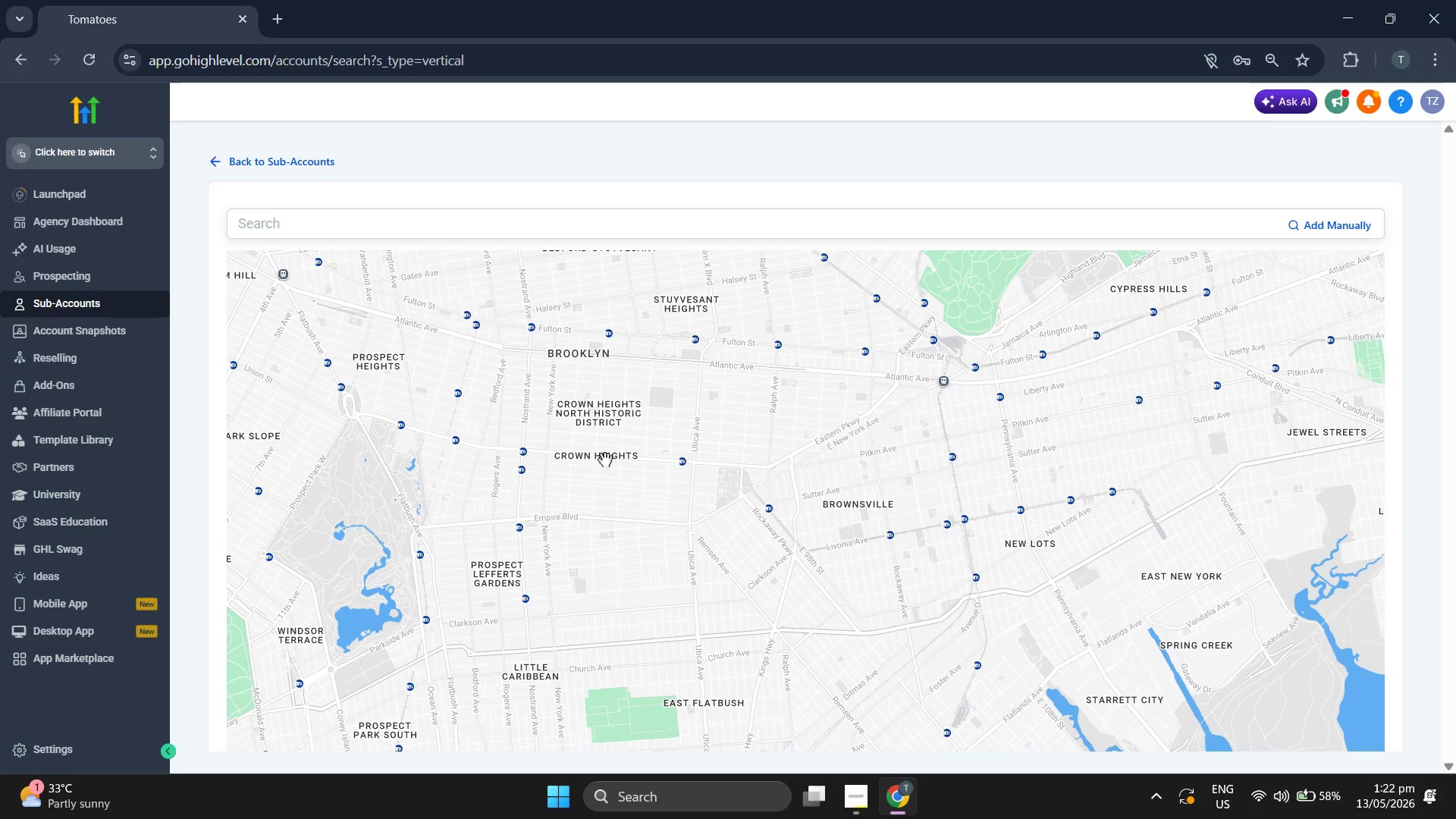 
scroll: coordinate [604, 531], scroll_direction: up, amount: 1.0
 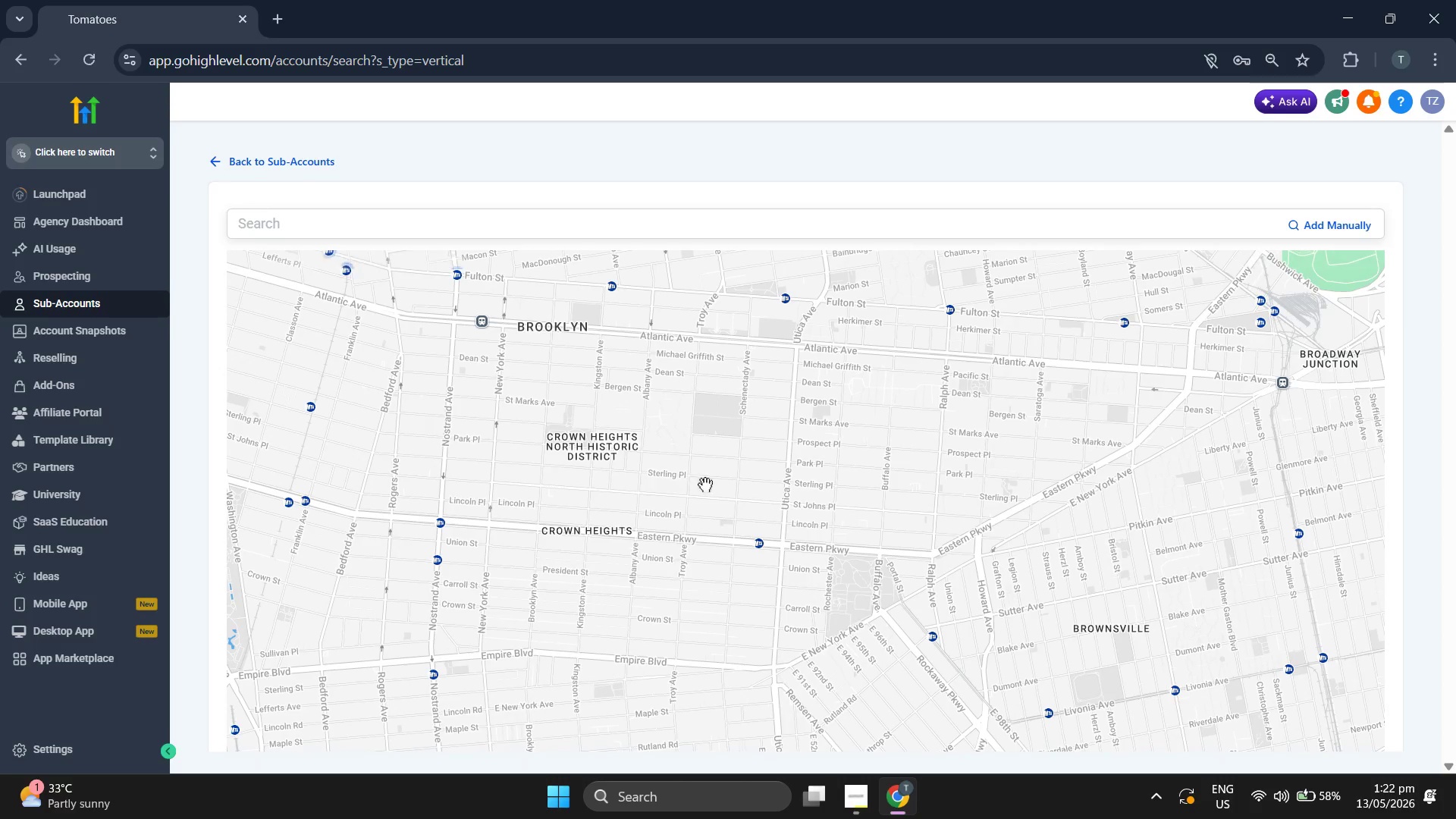 
left_click_drag(start_coordinate=[705, 485], to_coordinate=[684, 623])
 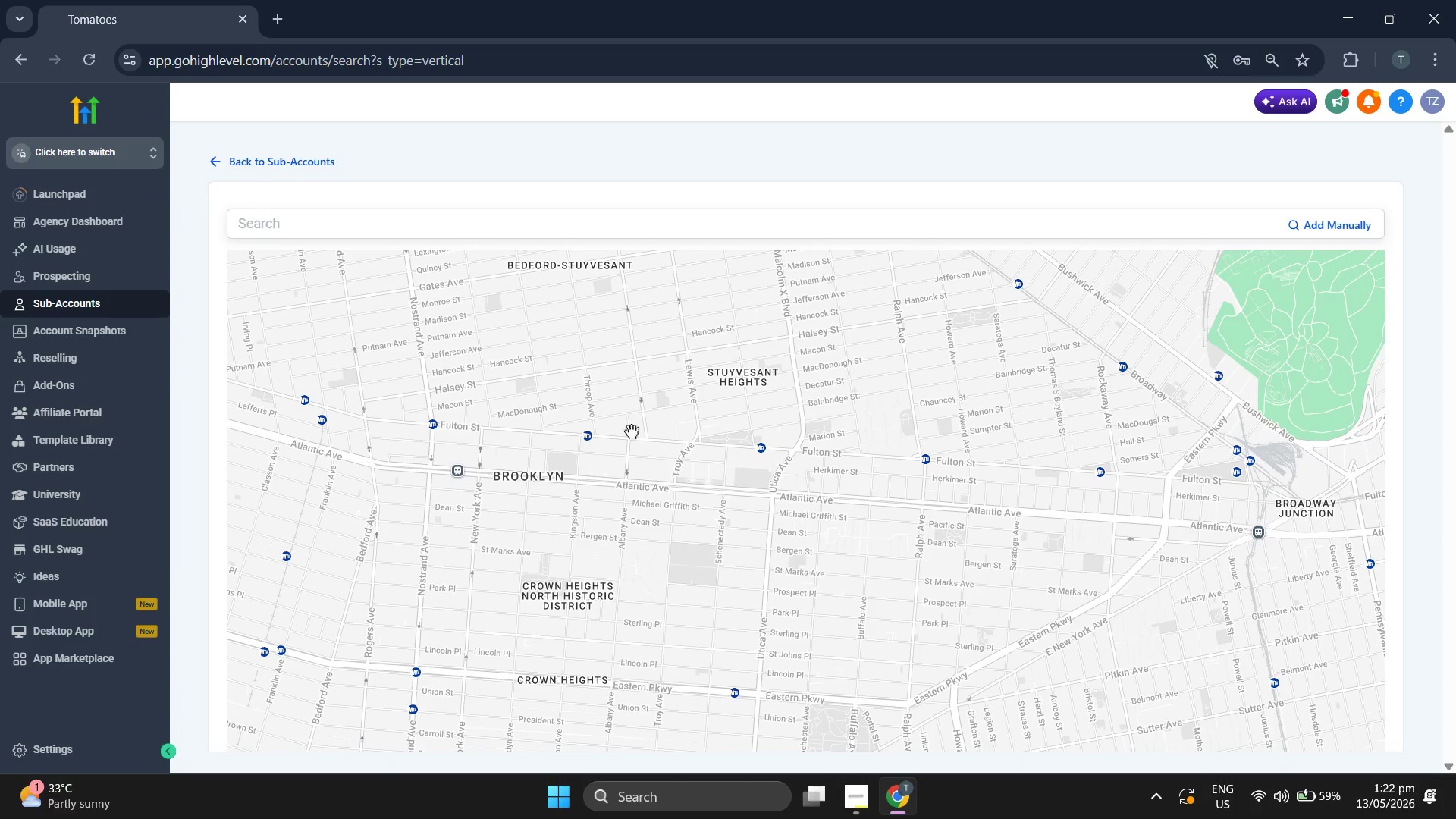 
left_click_drag(start_coordinate=[632, 431], to_coordinate=[733, 477])
 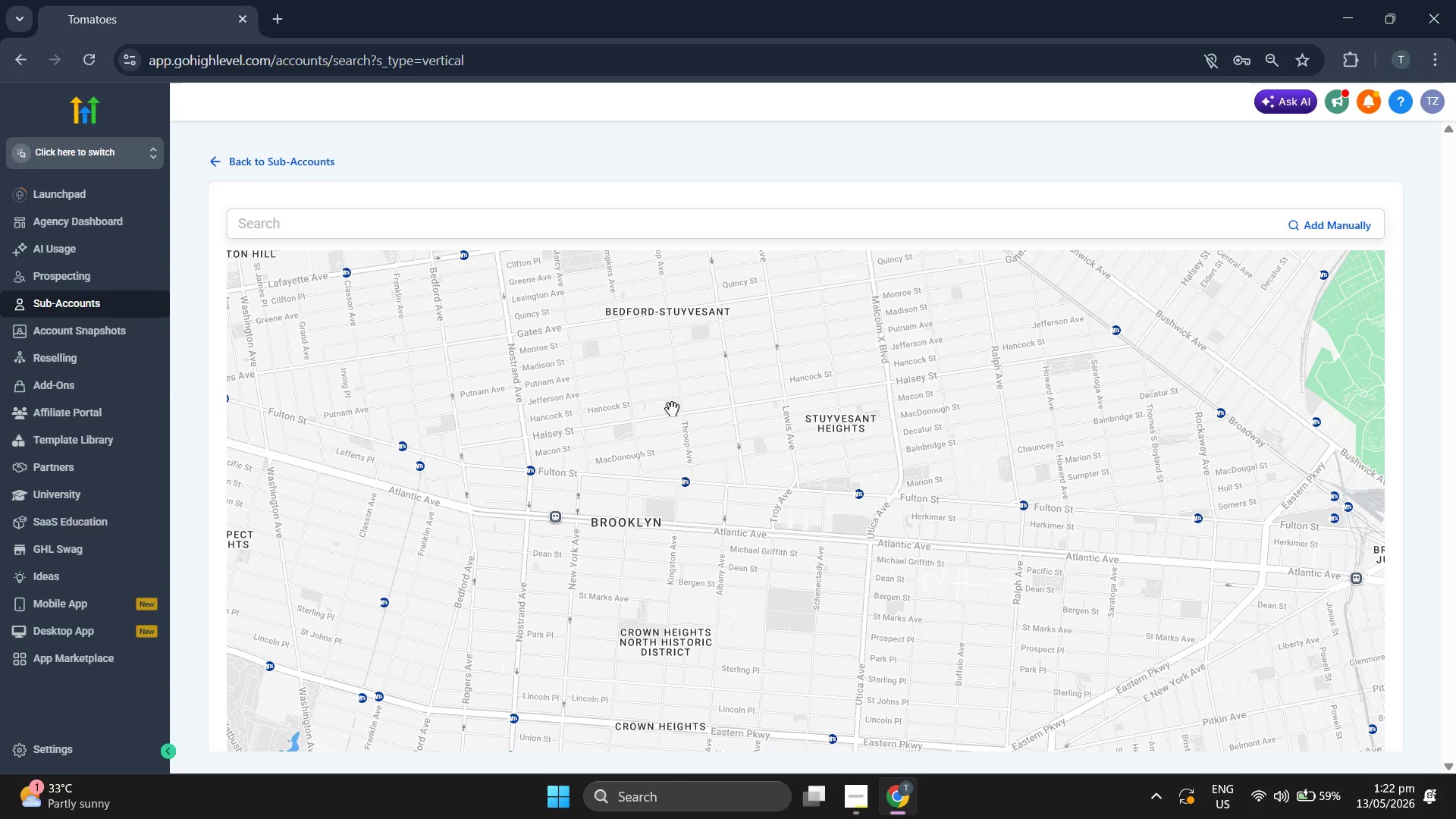 
left_click_drag(start_coordinate=[644, 362], to_coordinate=[883, 529])
 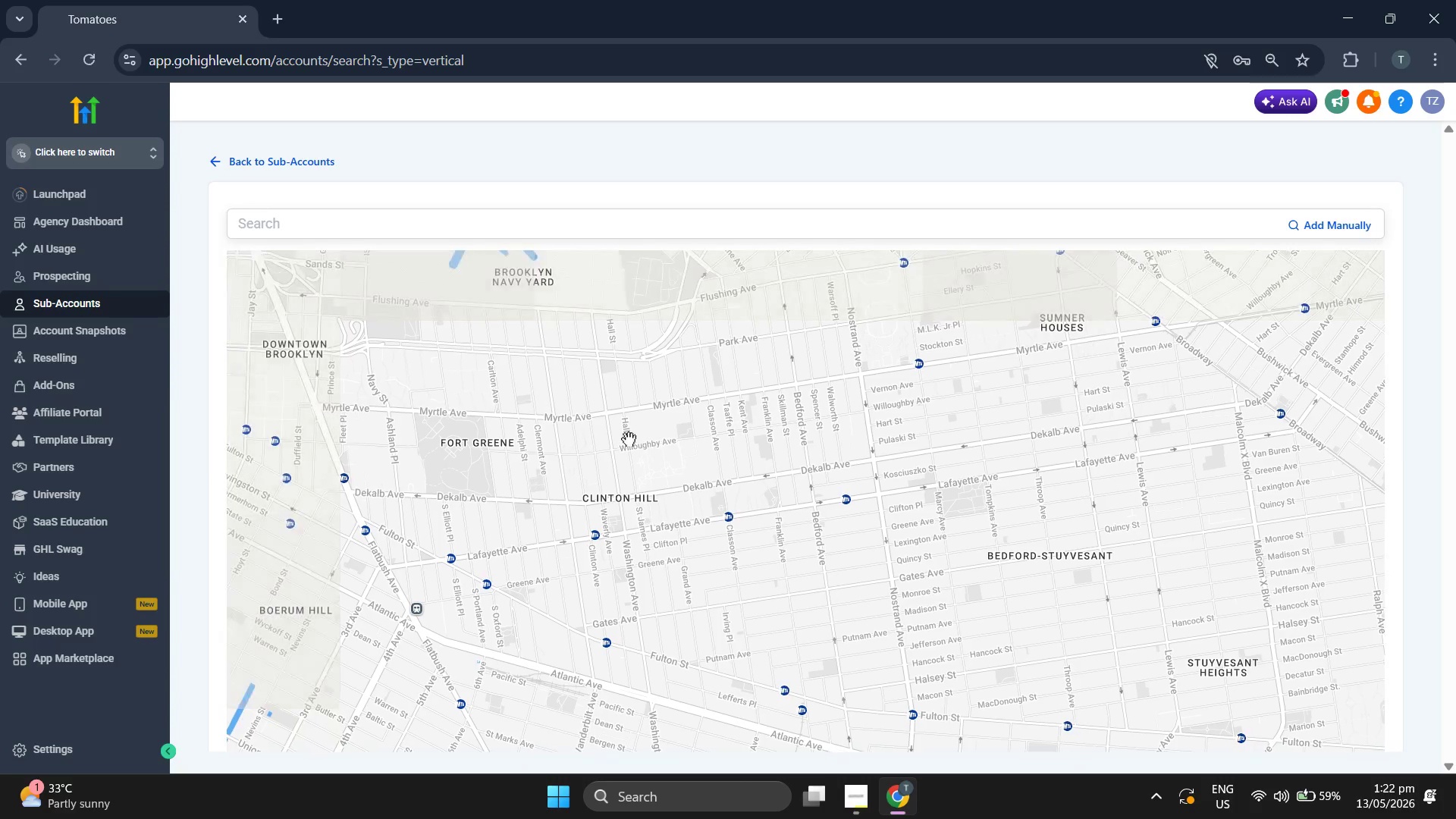 
left_click_drag(start_coordinate=[578, 443], to_coordinate=[683, 520])
 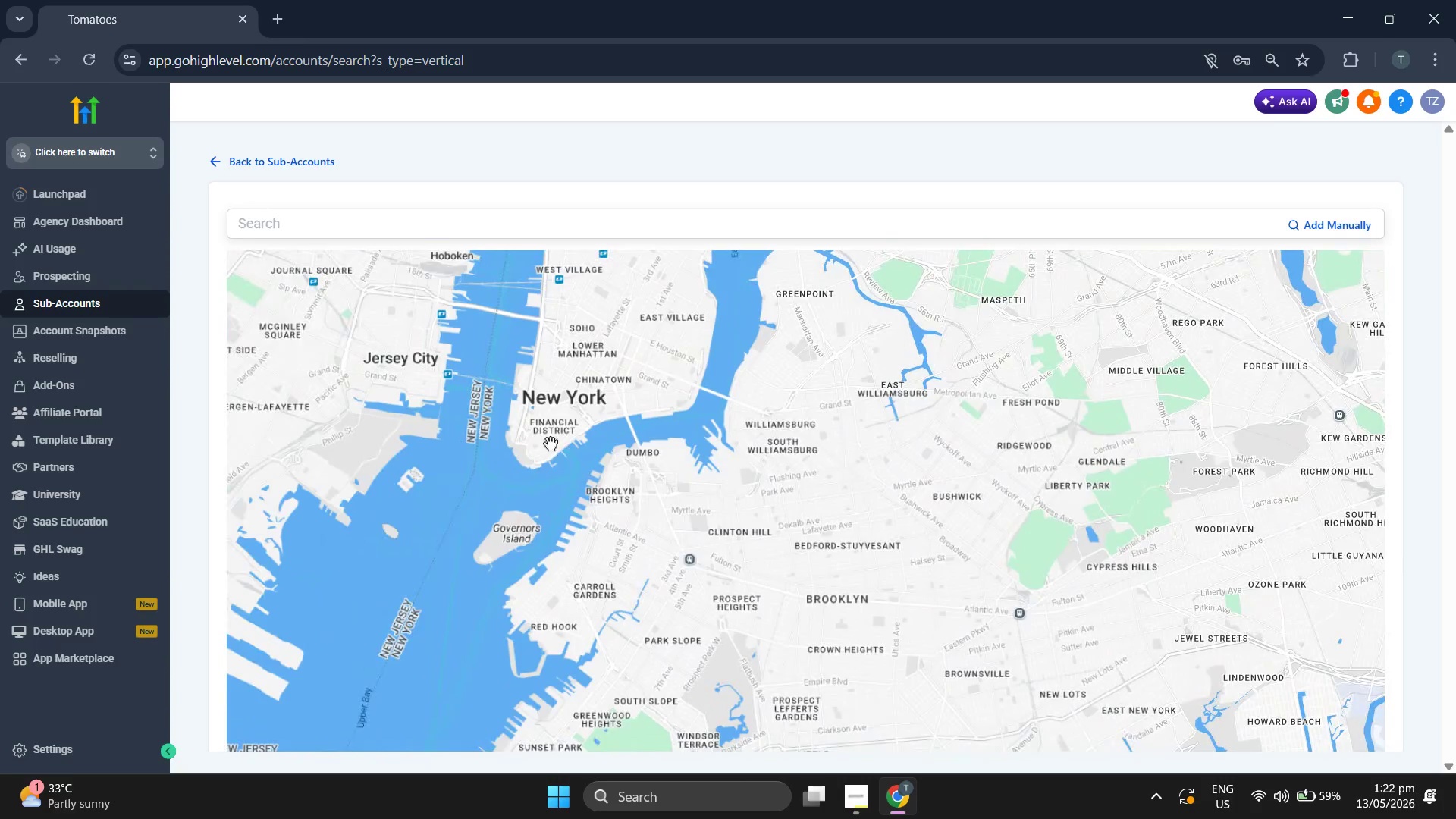 
scroll: coordinate [628, 439], scroll_direction: down, amount: 3.0
 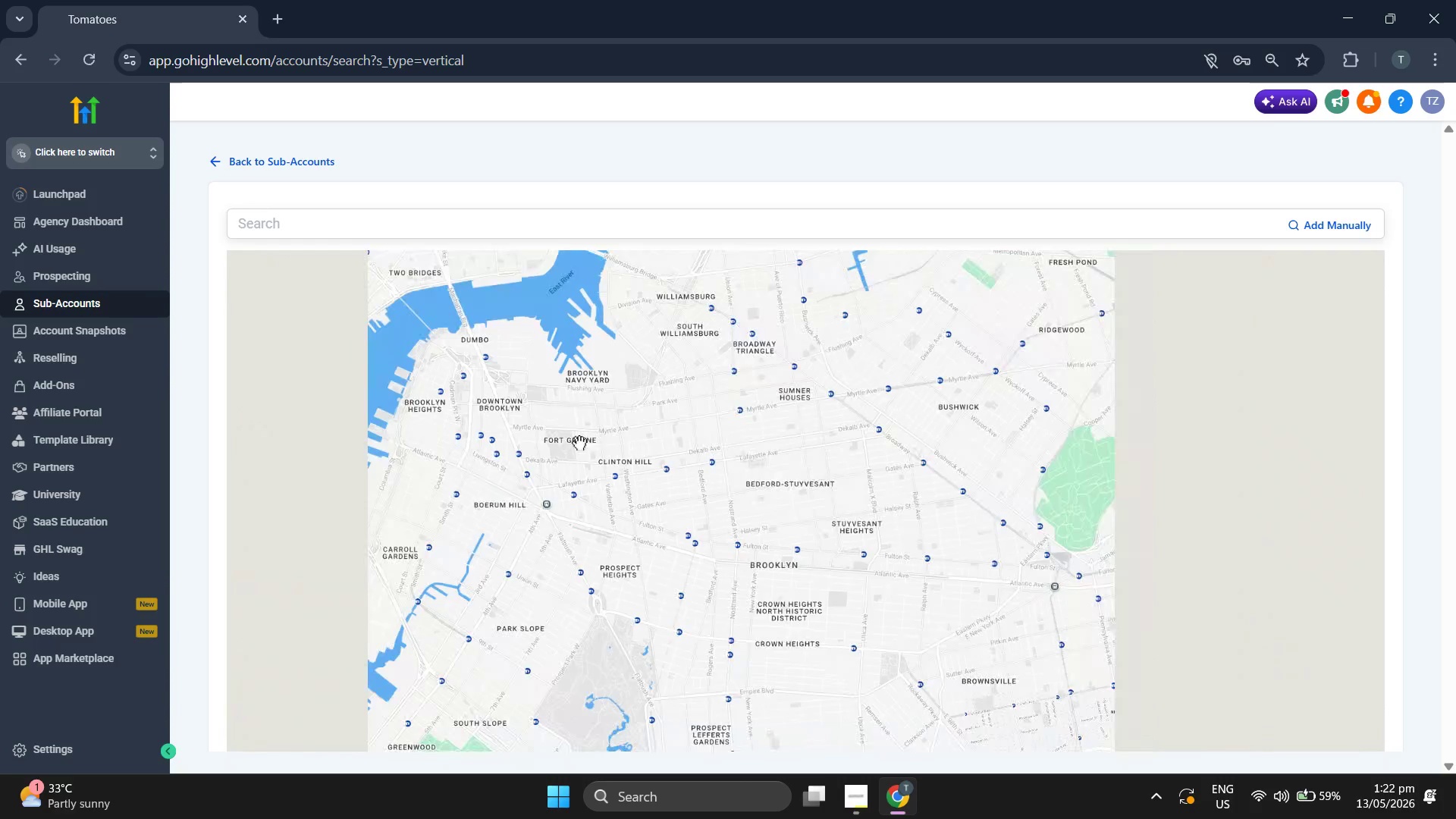 
scroll: coordinate [544, 439], scroll_direction: up, amount: 1.0
 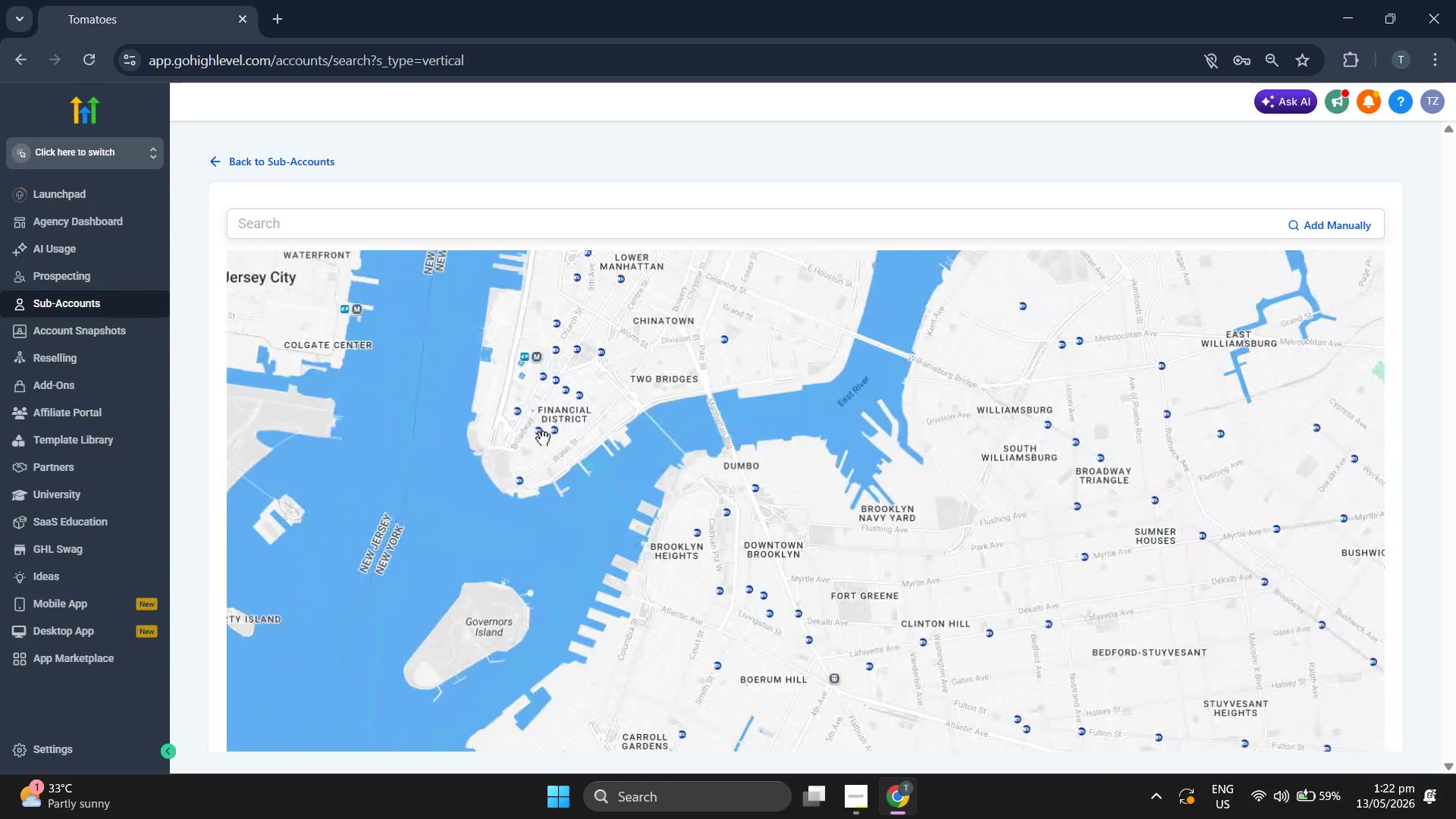 
left_click_drag(start_coordinate=[542, 435], to_coordinate=[532, 487])
 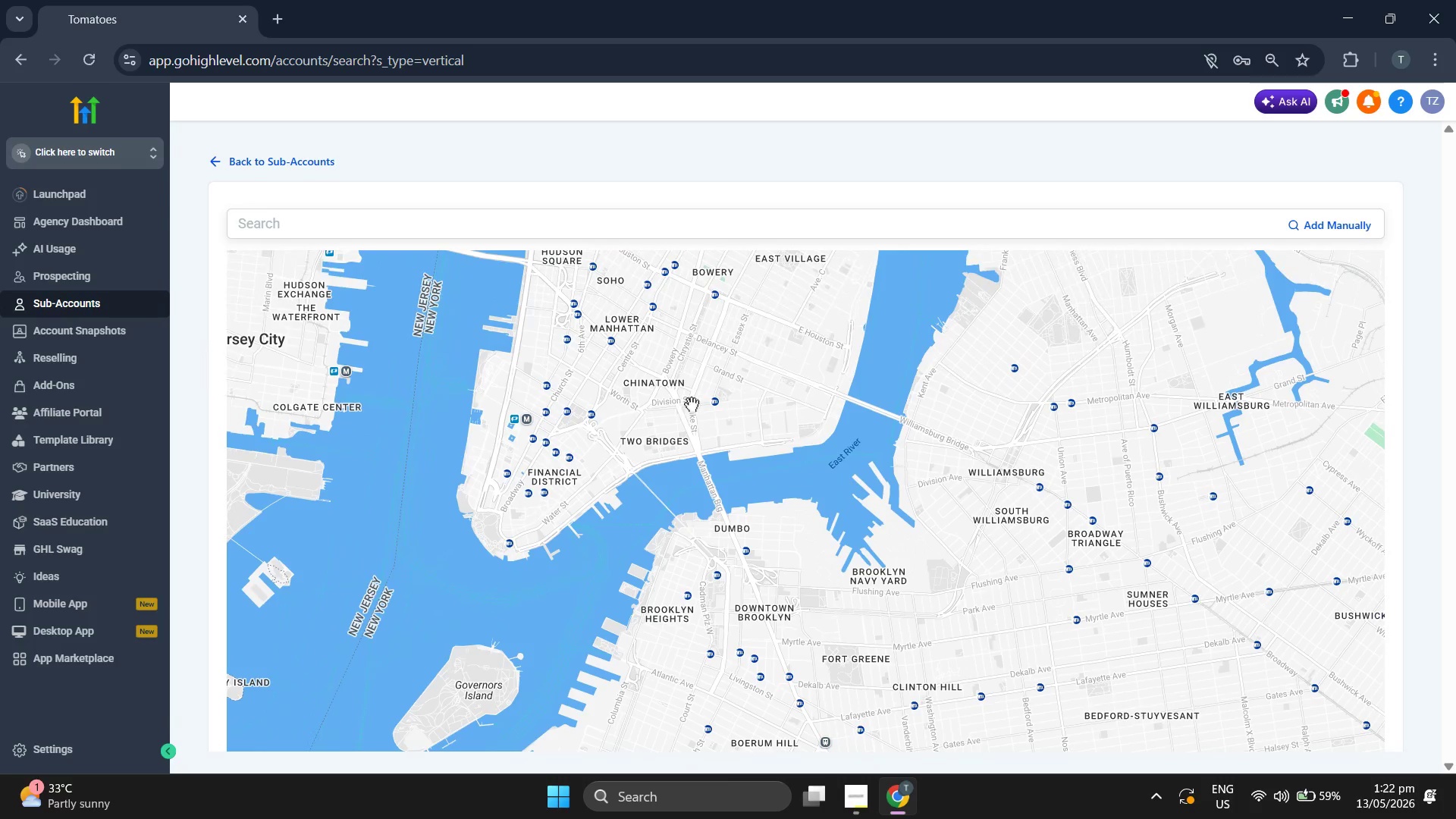 
scroll: coordinate [695, 402], scroll_direction: up, amount: 2.0
 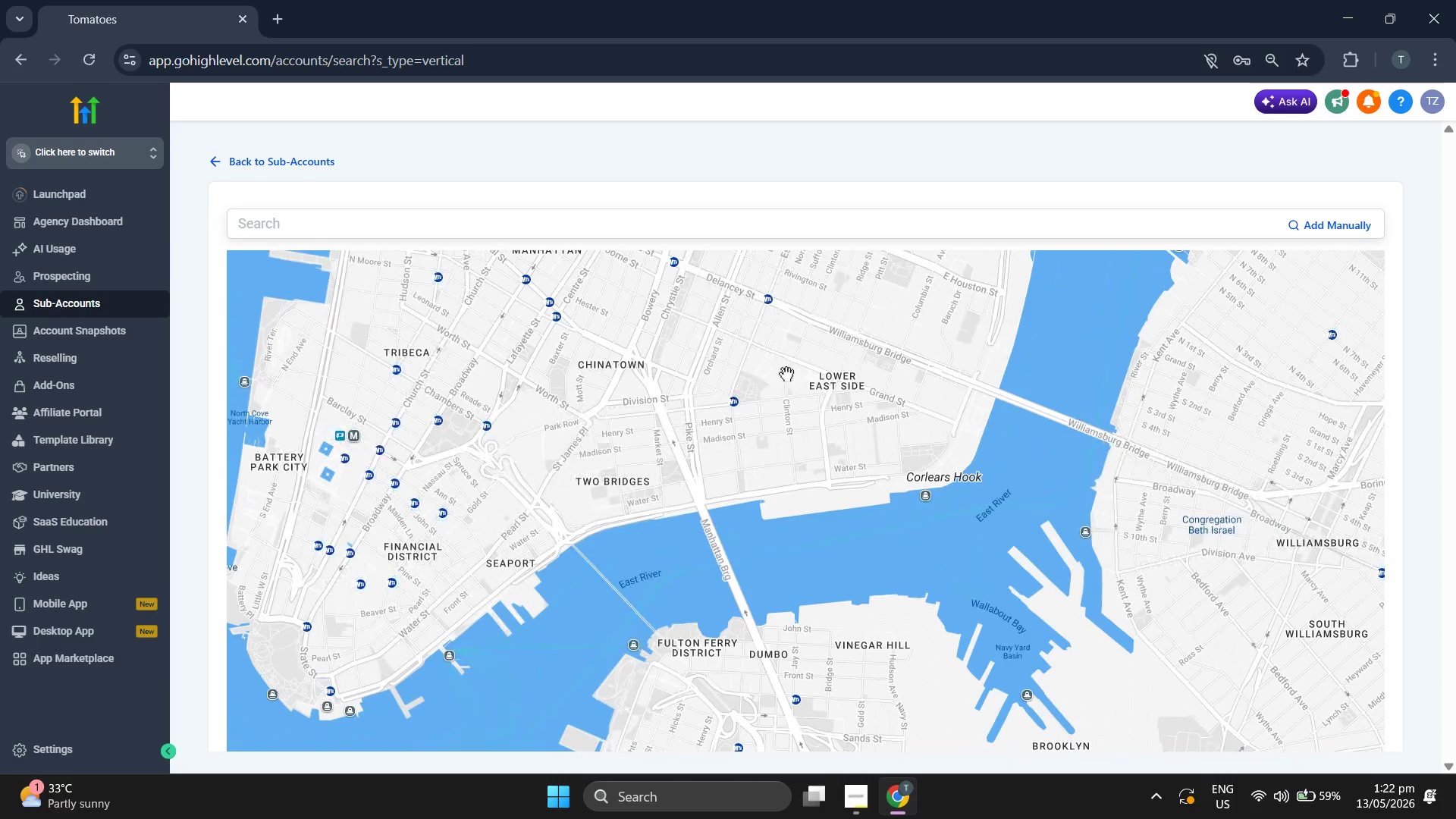 
left_click_drag(start_coordinate=[798, 375], to_coordinate=[796, 517])
 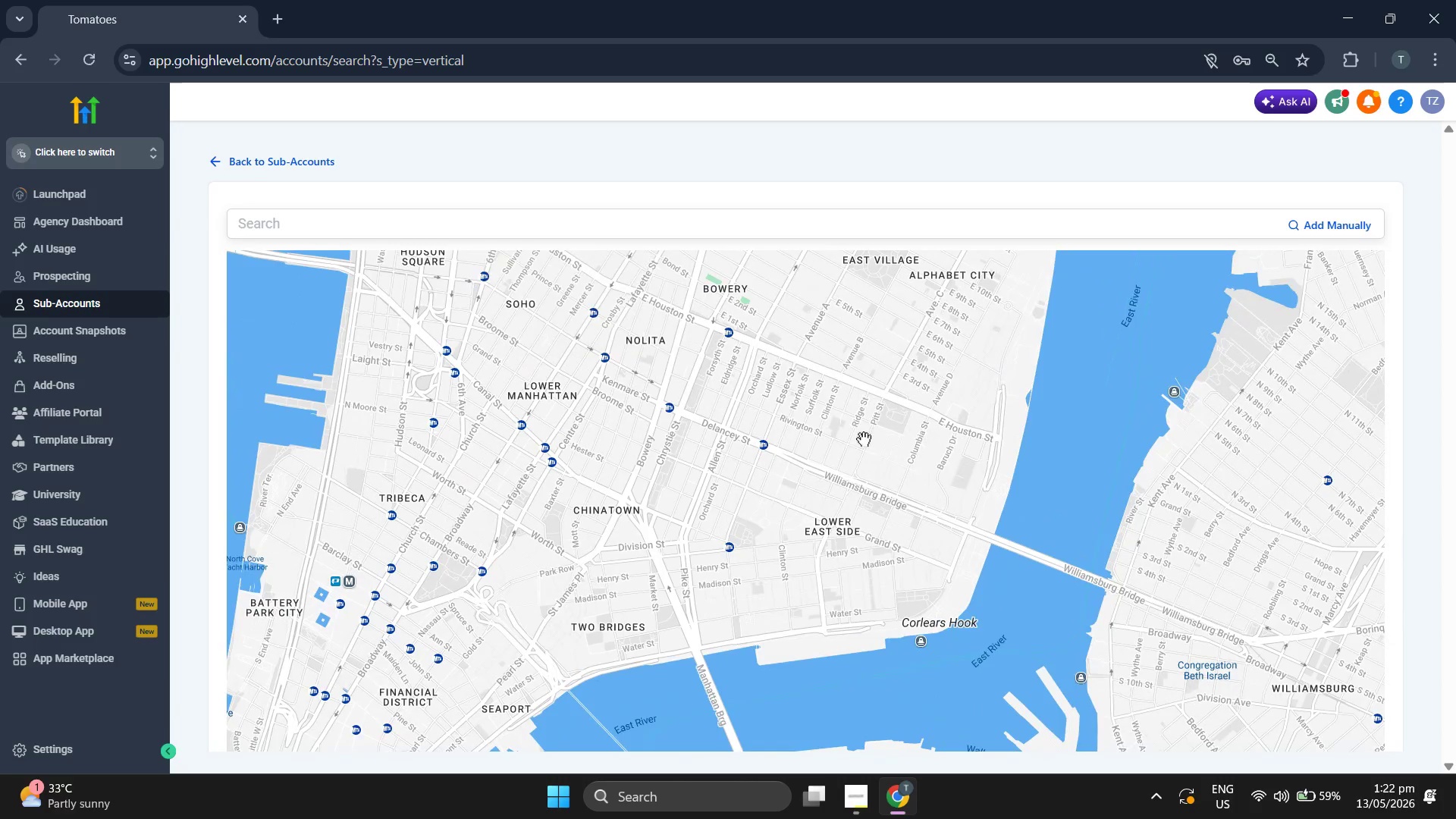 
left_click_drag(start_coordinate=[866, 436], to_coordinate=[786, 588])
 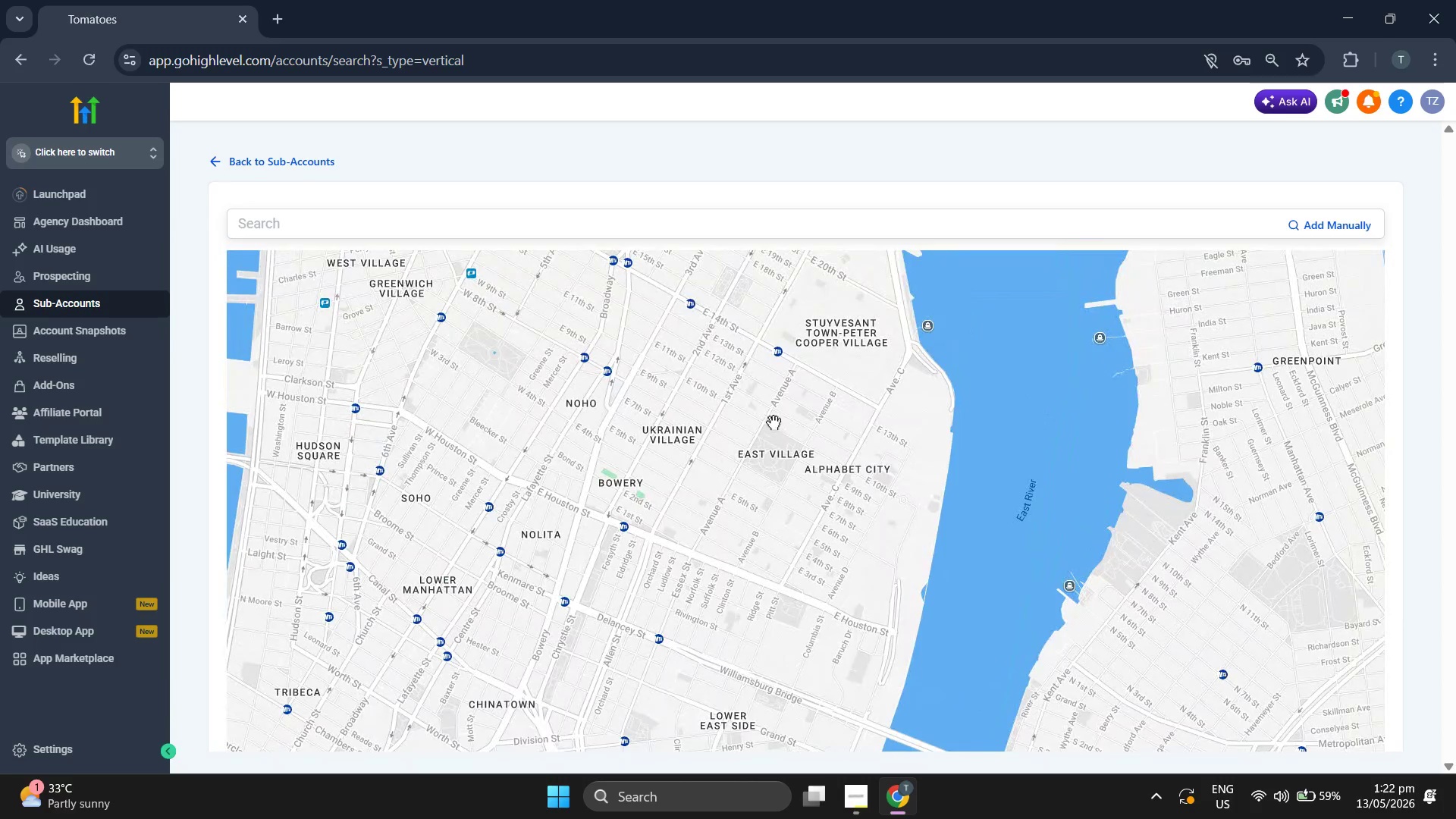 
left_click_drag(start_coordinate=[676, 391], to_coordinate=[728, 515])
 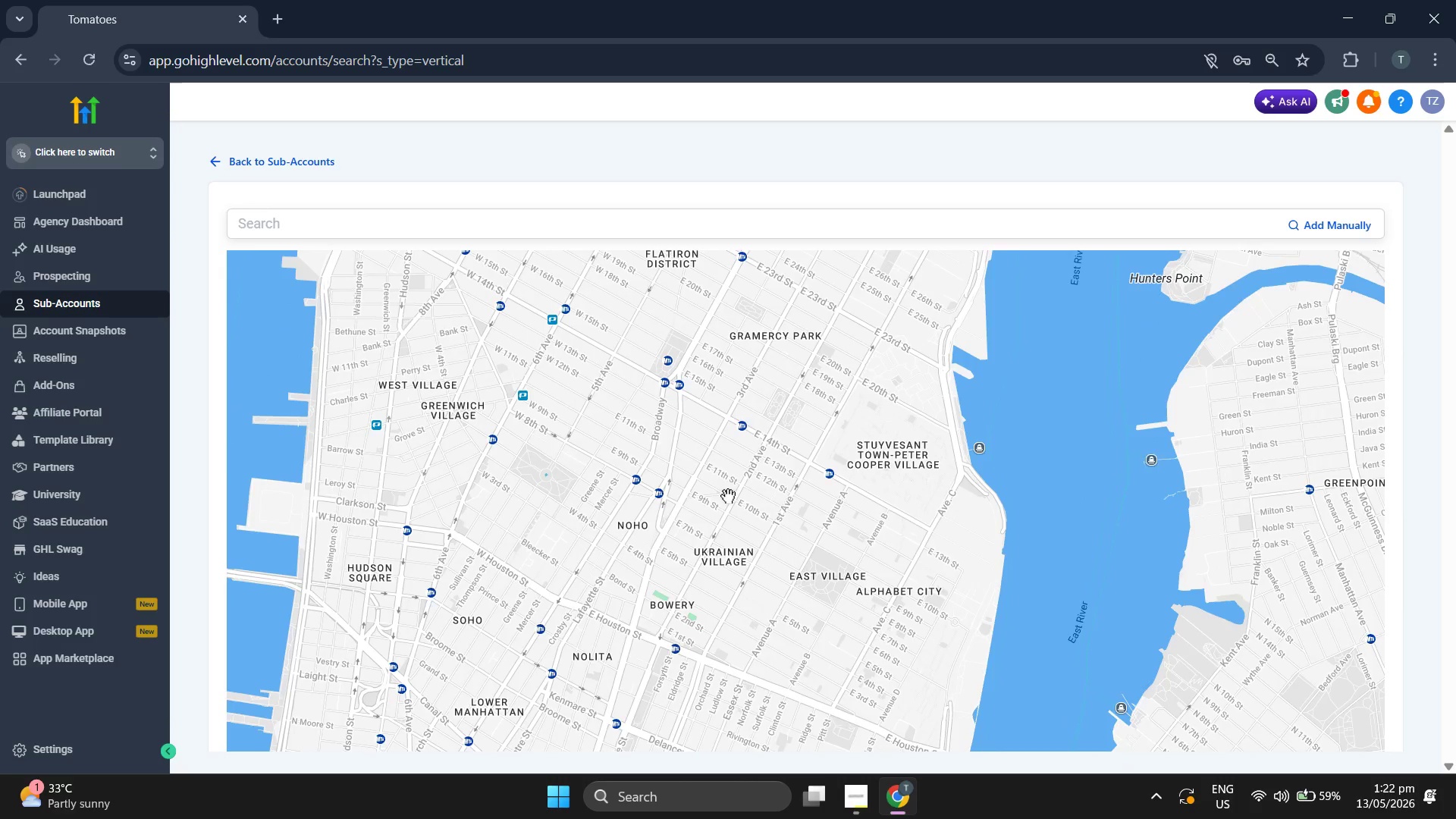 
left_click_drag(start_coordinate=[676, 424], to_coordinate=[674, 522])
 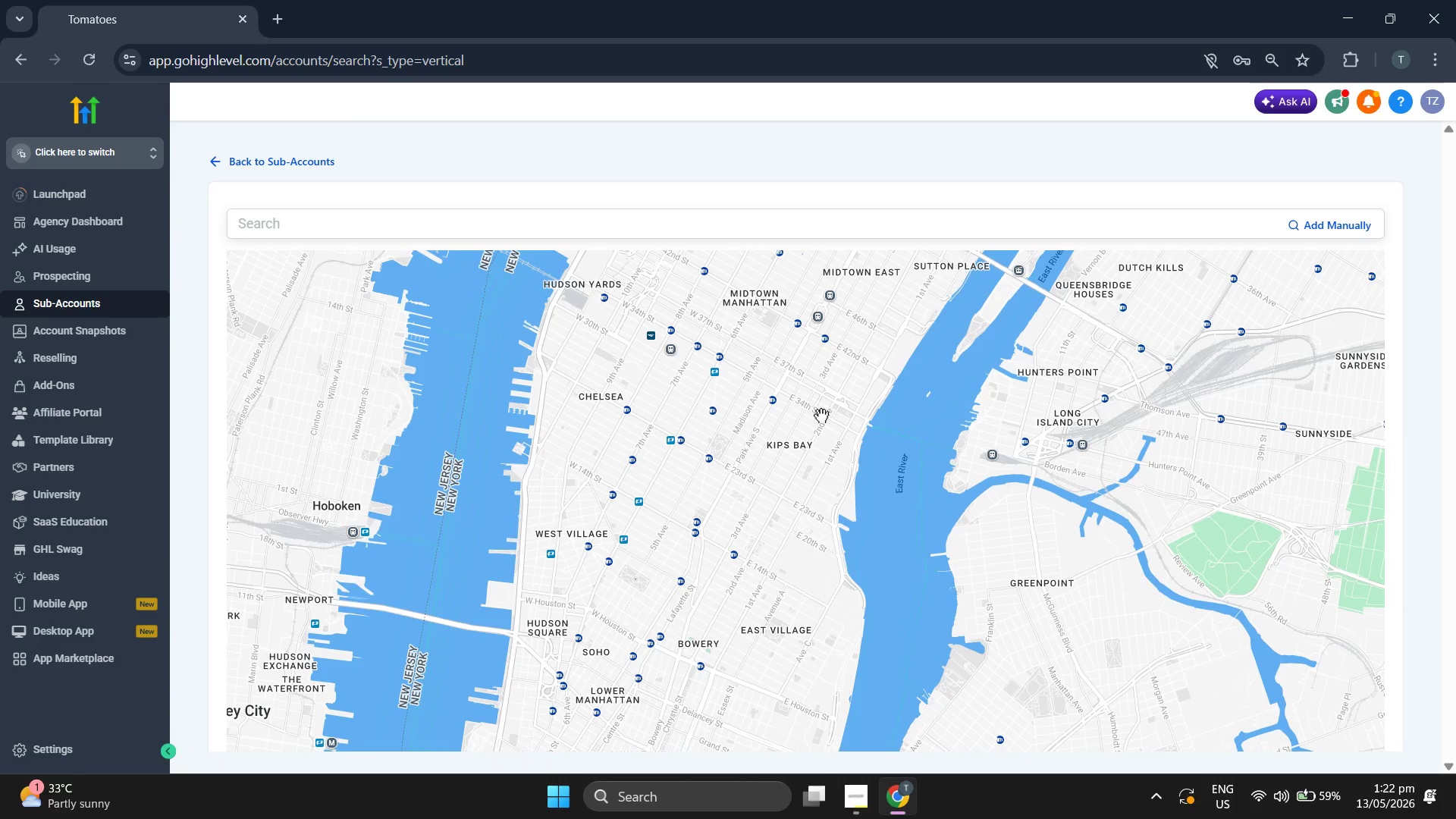 
scroll: coordinate [728, 496], scroll_direction: down, amount: 1.0
 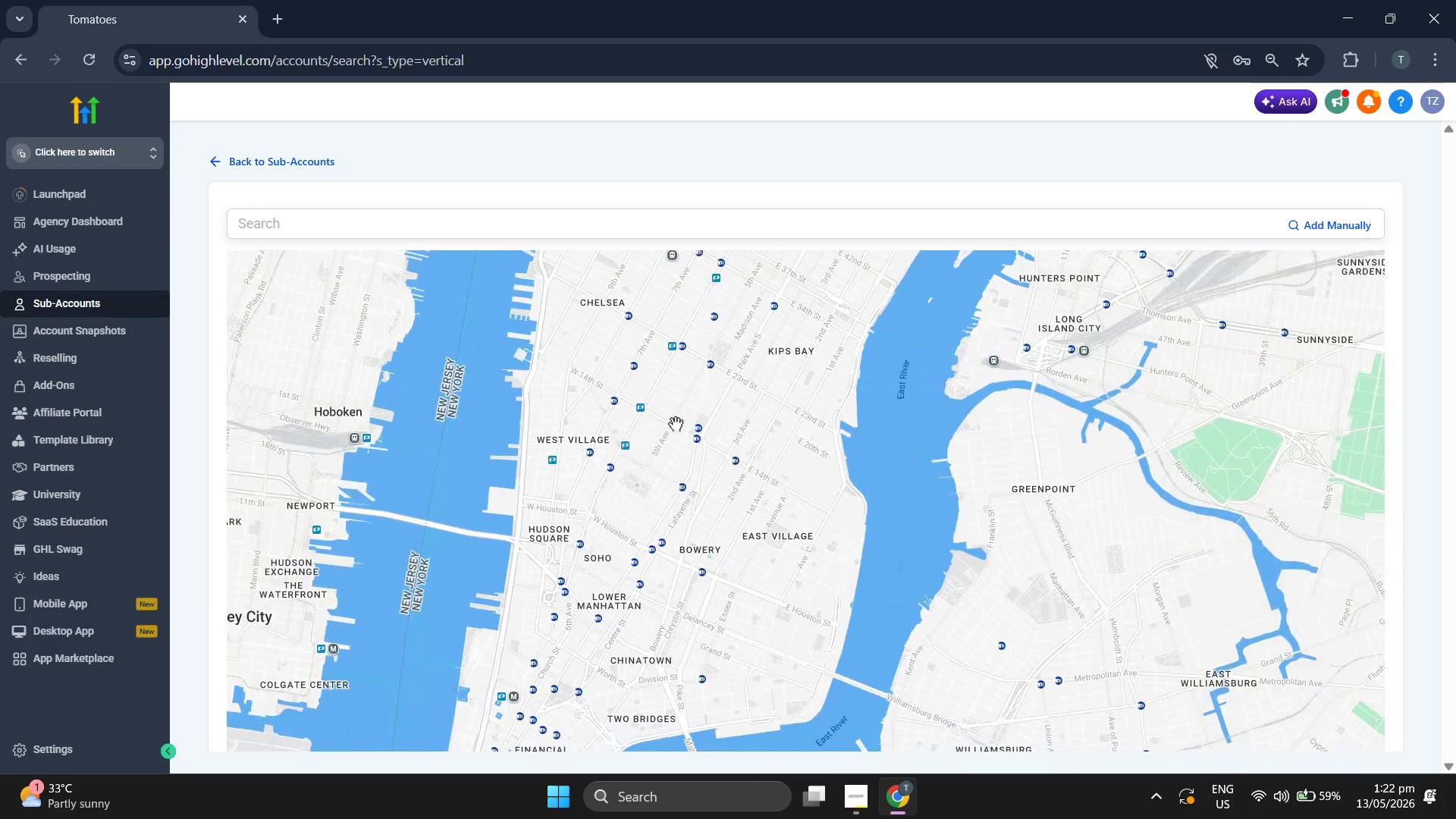 
scroll: coordinate [821, 416], scroll_direction: up, amount: 1.0
 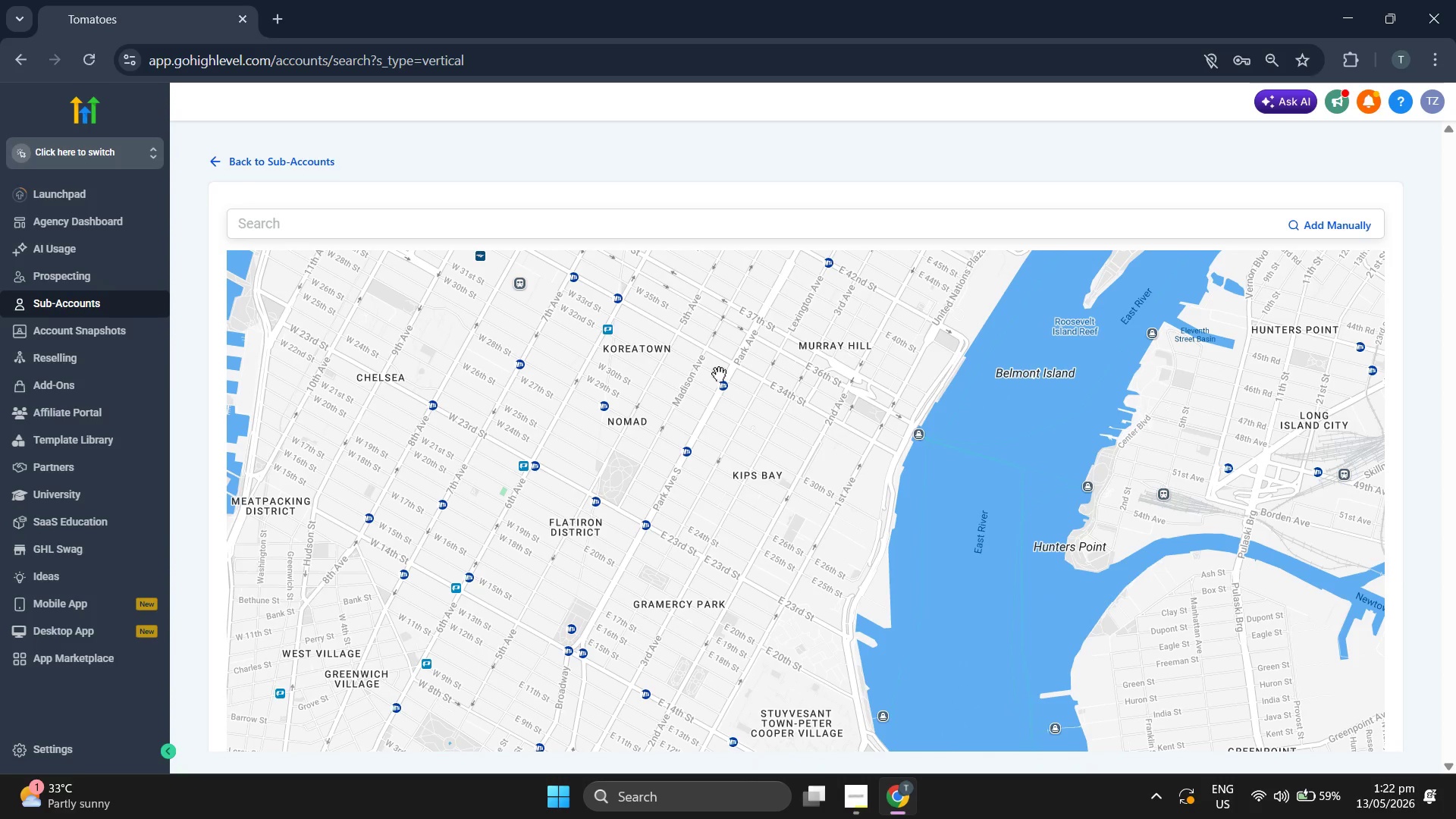 
left_click_drag(start_coordinate=[719, 374], to_coordinate=[717, 418])
 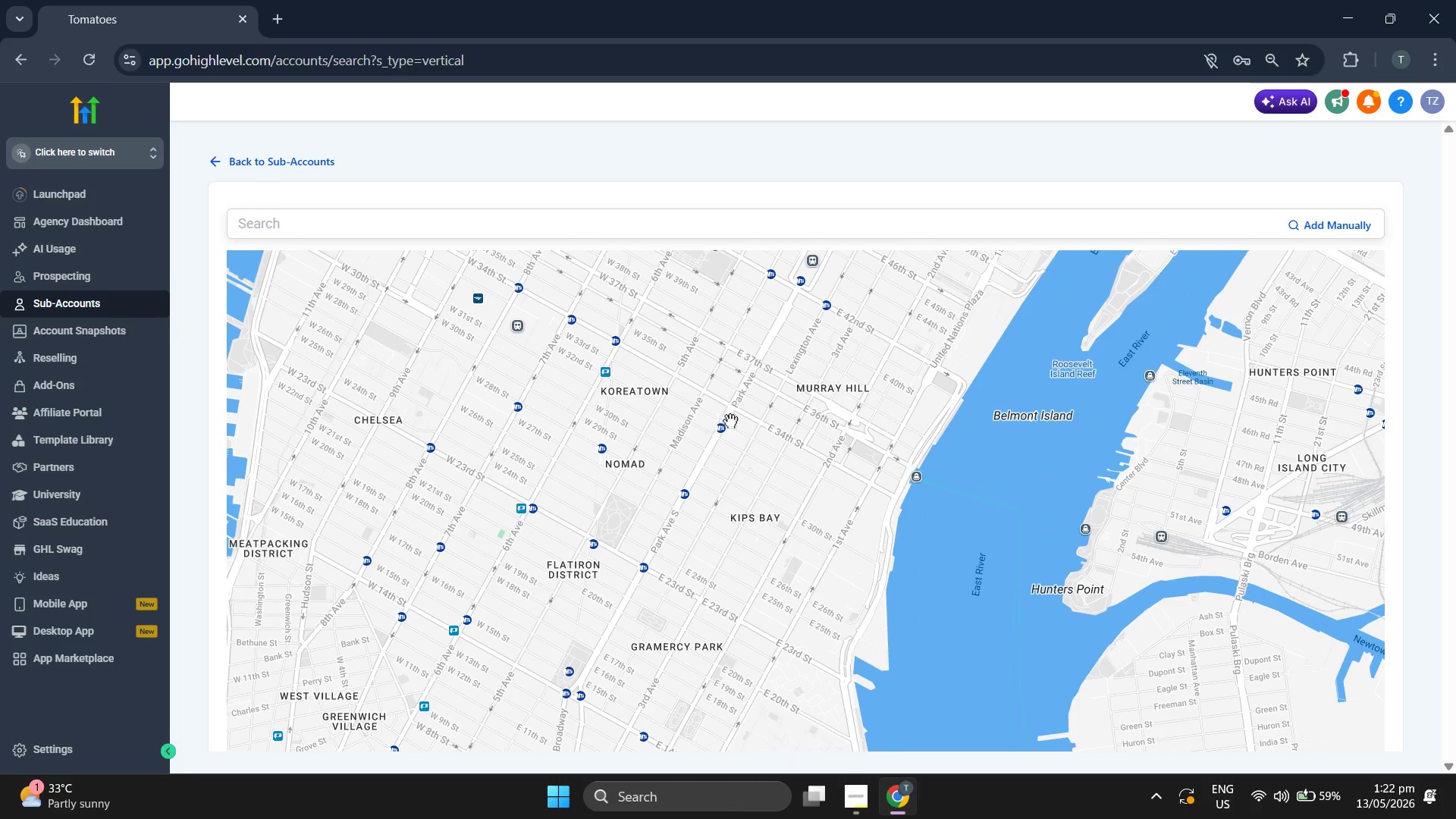 
left_click_drag(start_coordinate=[730, 421], to_coordinate=[660, 616])
 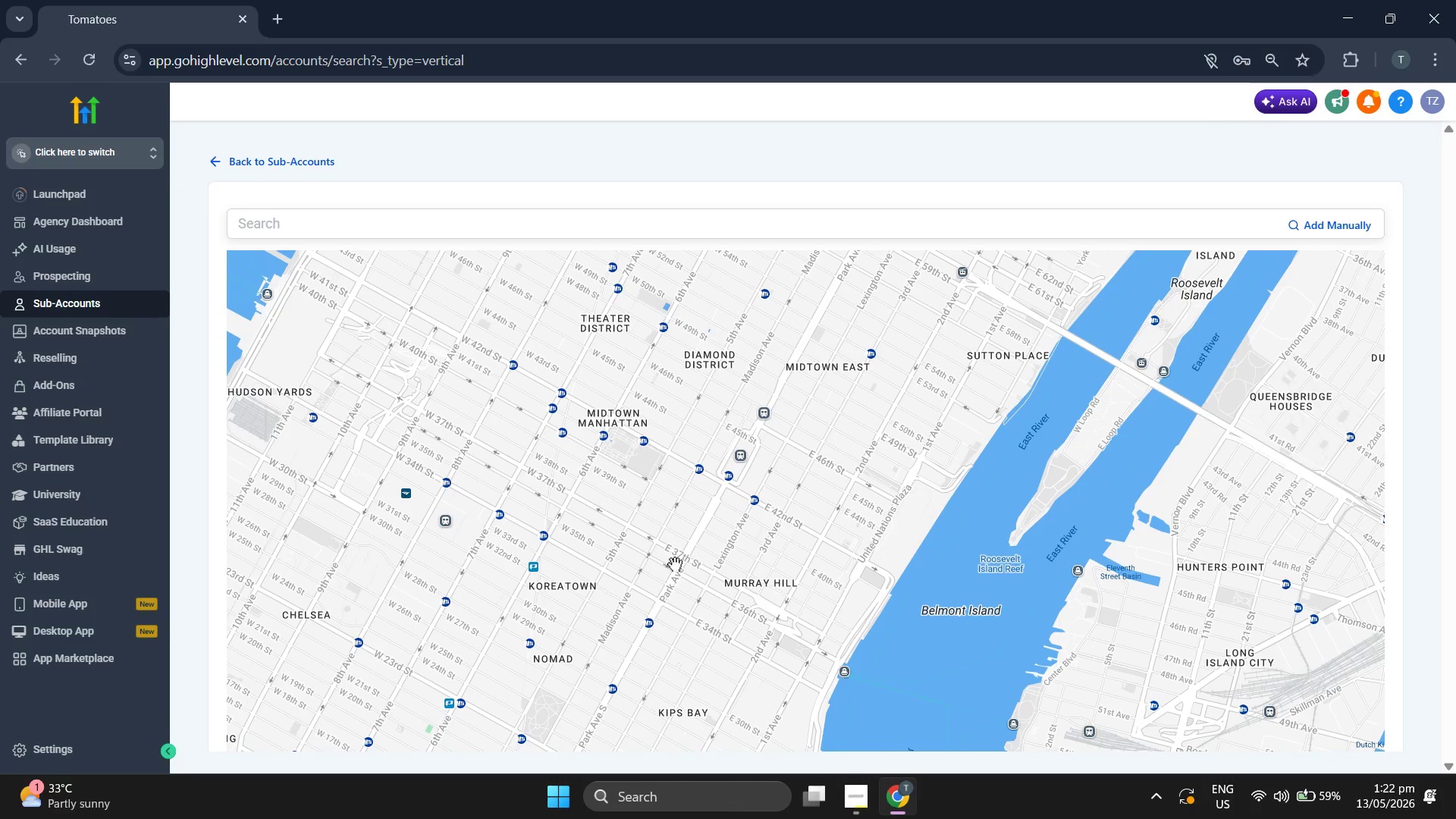 
left_click_drag(start_coordinate=[683, 515], to_coordinate=[654, 606])
 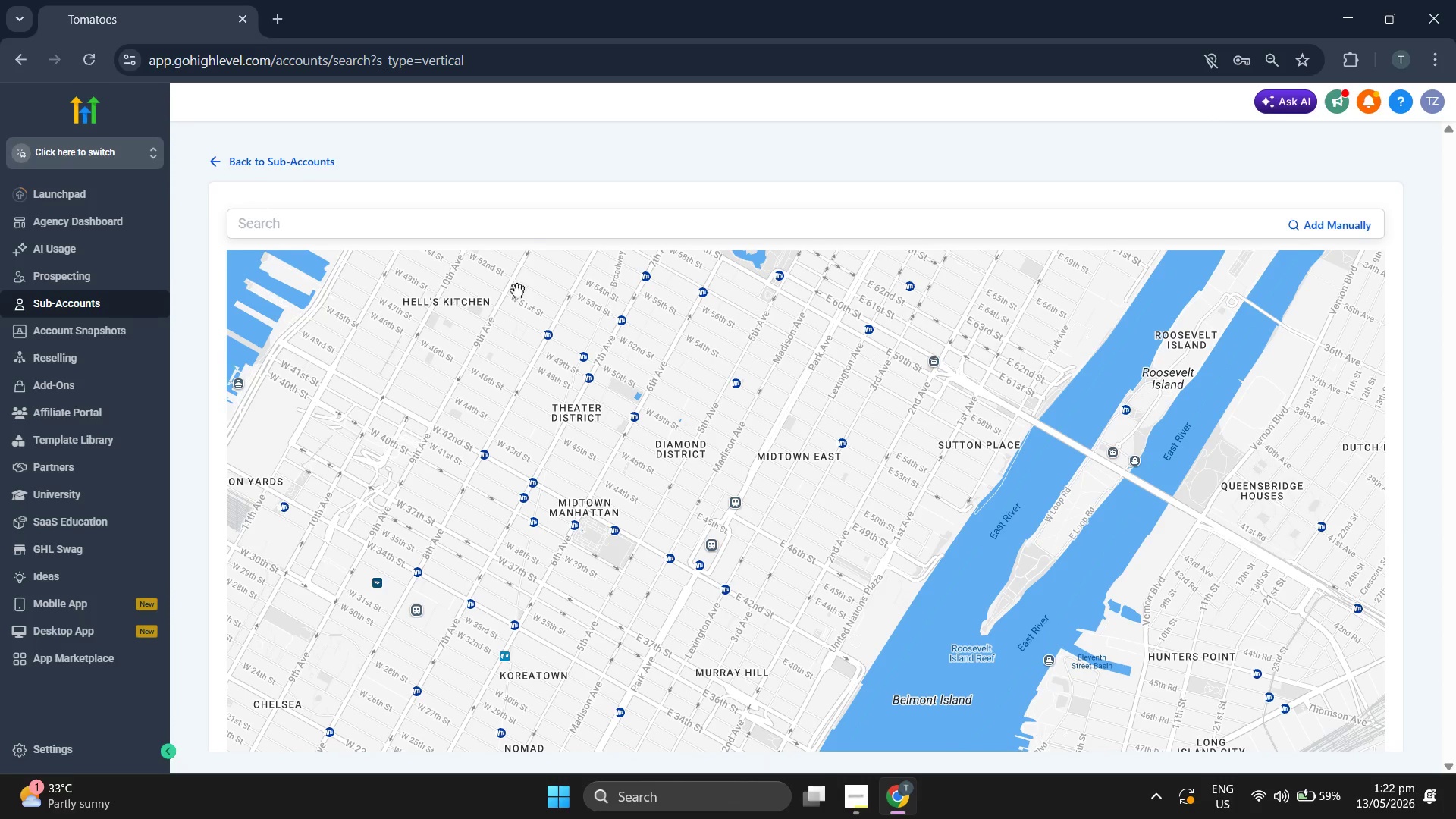 
left_click([535, 230])
 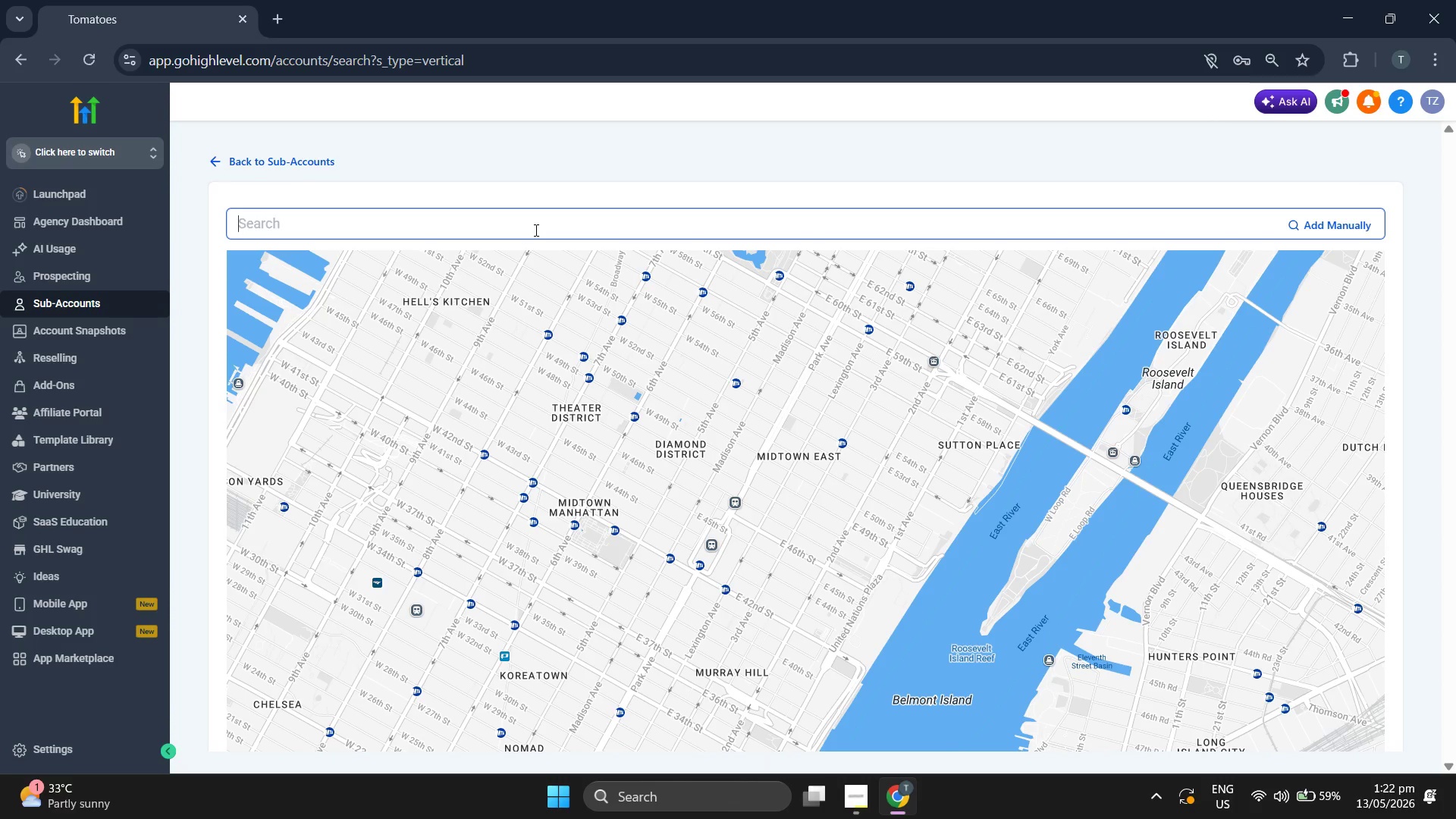 
type(Sutt)
 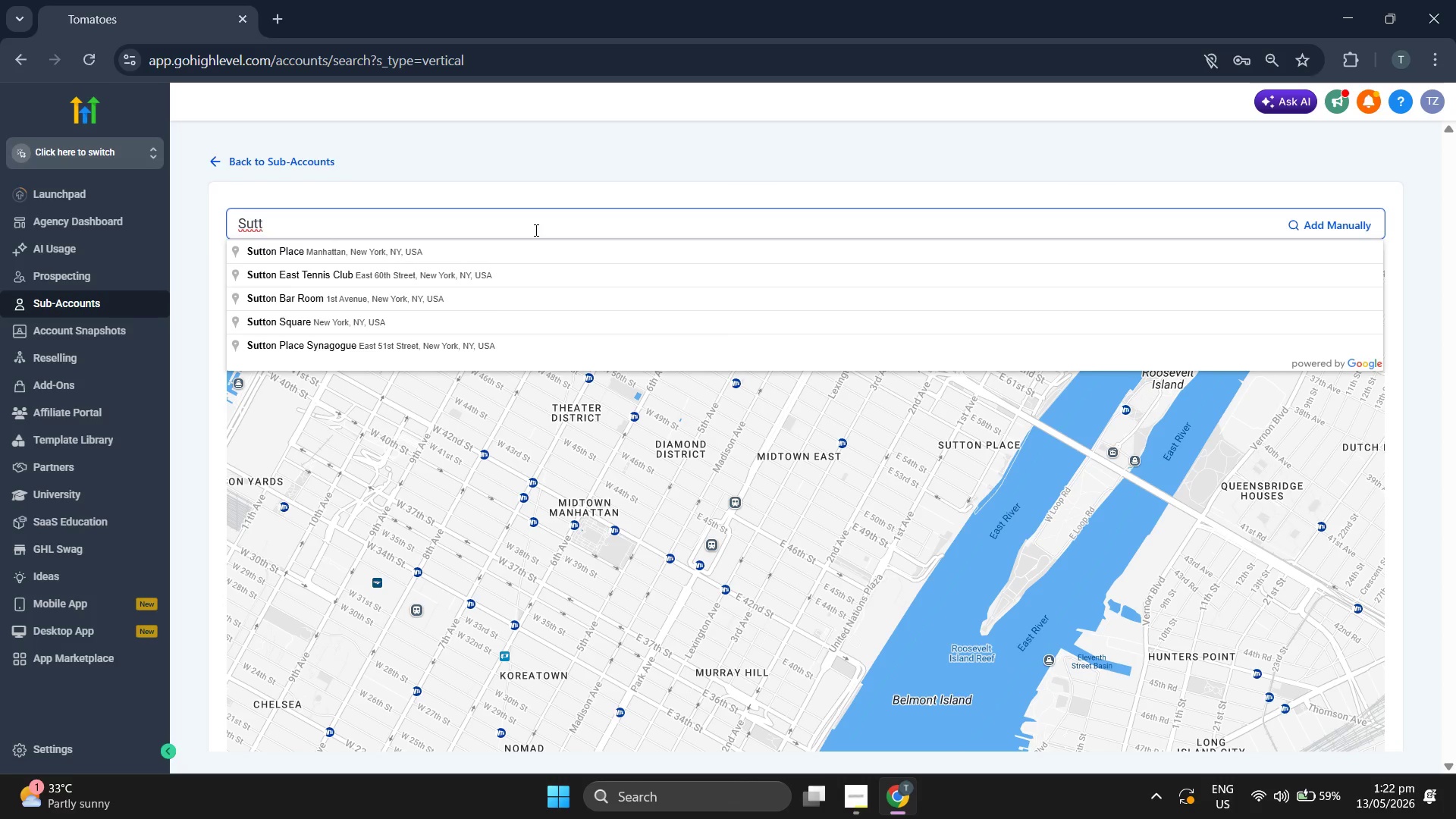 
left_click([557, 246])
 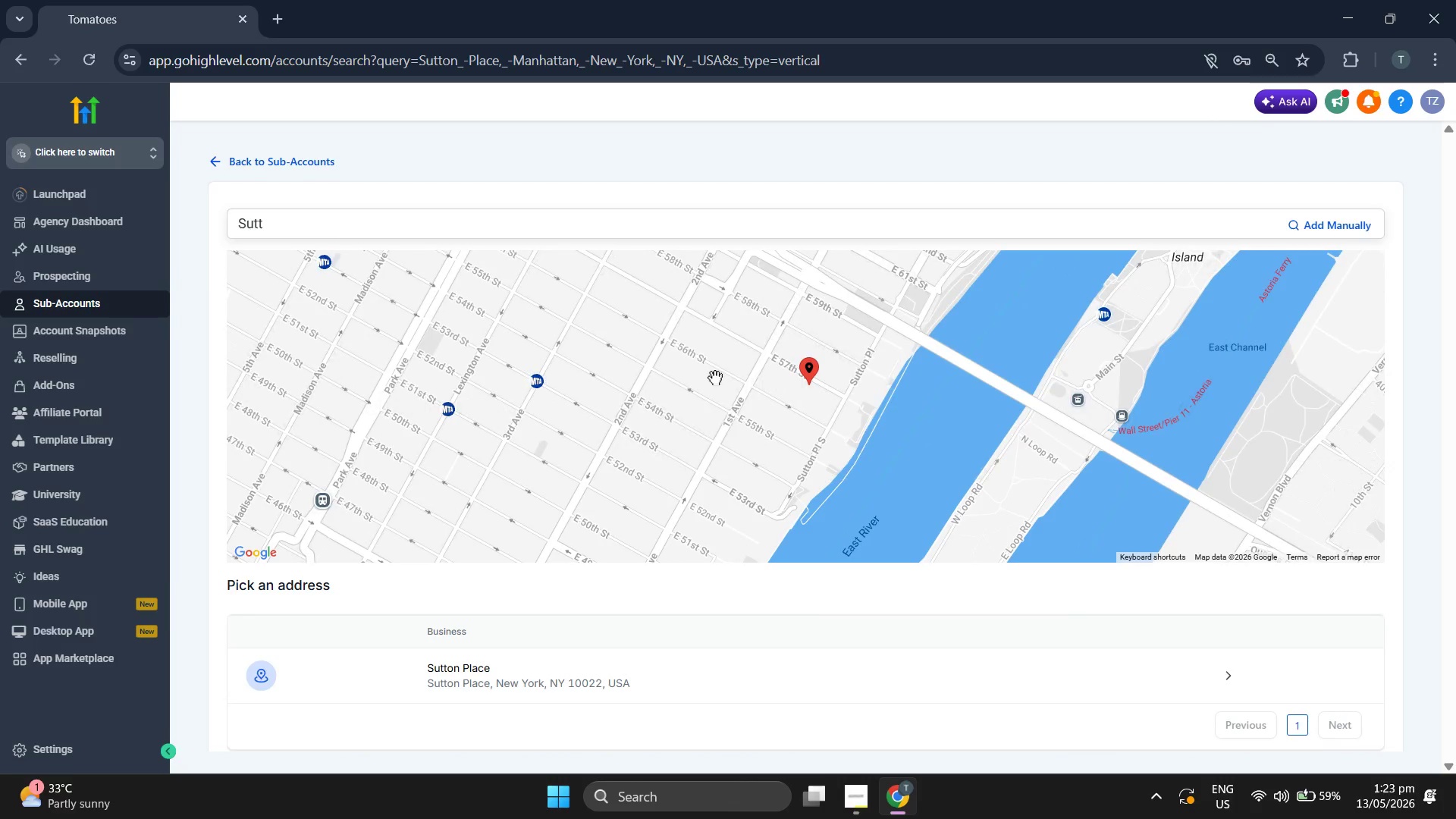 
left_click_drag(start_coordinate=[474, 403], to_coordinate=[747, 419])
 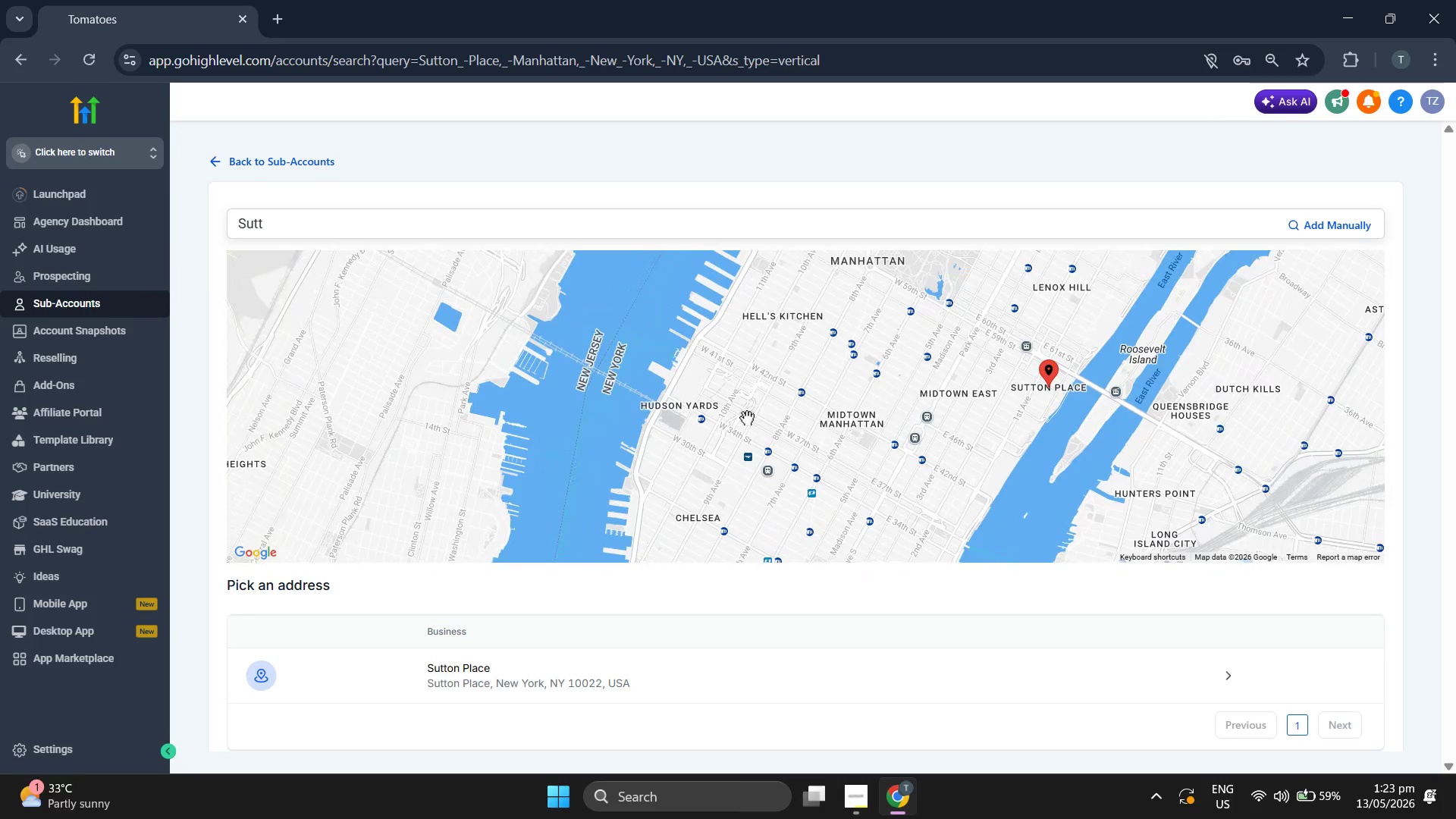 
scroll: coordinate [747, 418], scroll_direction: down, amount: 4.0
 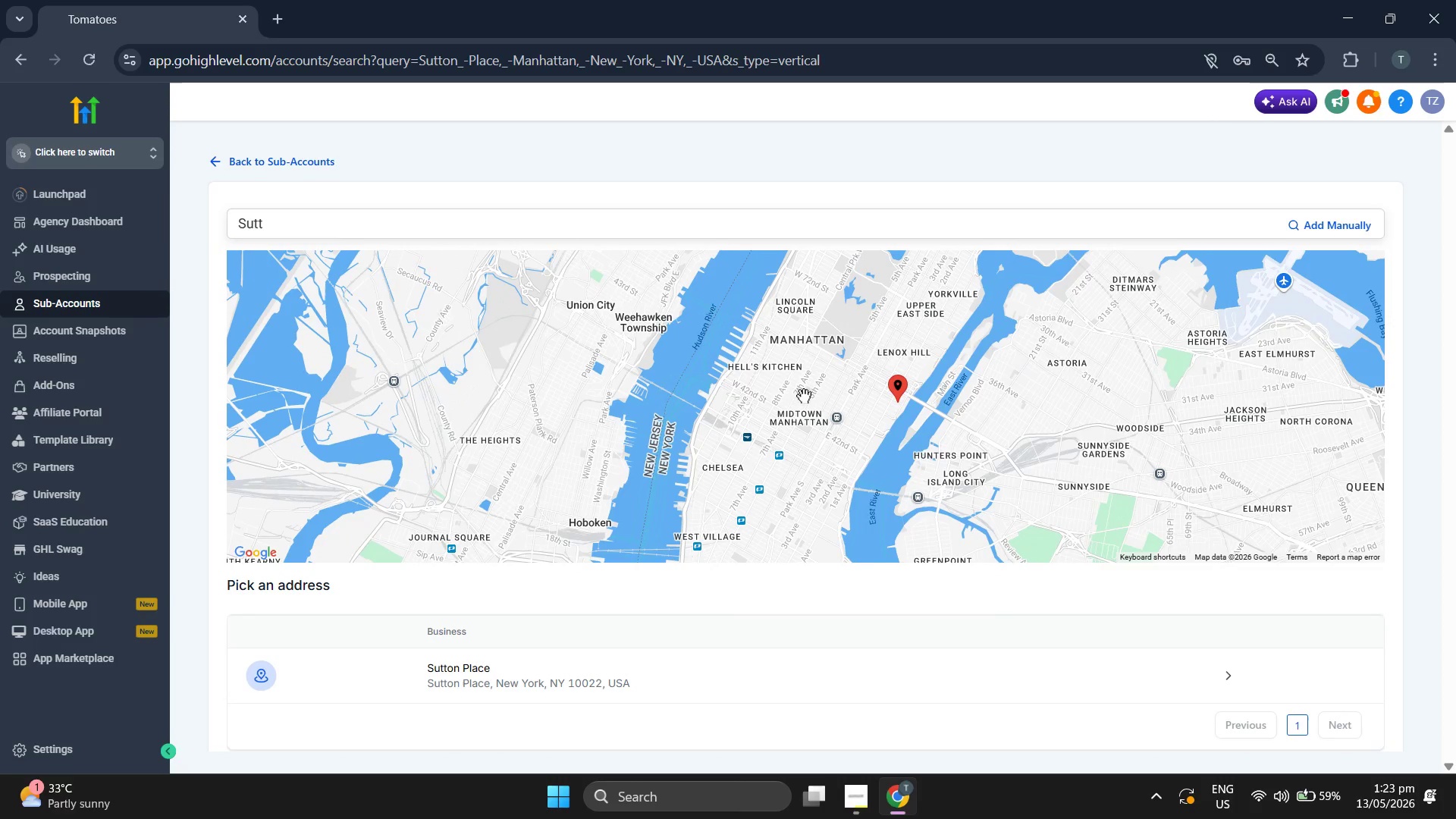 
left_click_drag(start_coordinate=[807, 437], to_coordinate=[811, 397])
 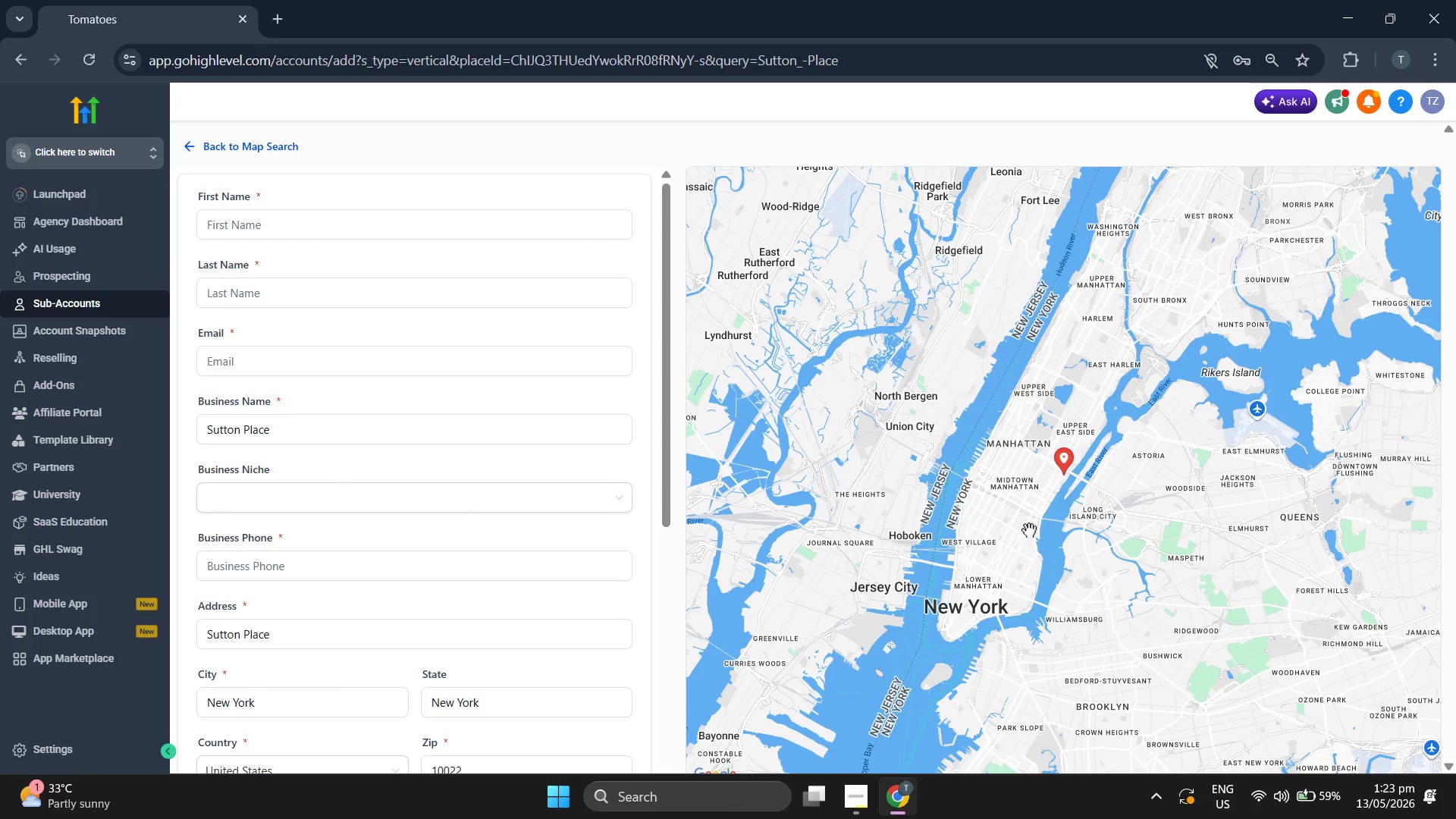 
wait(7.49)
 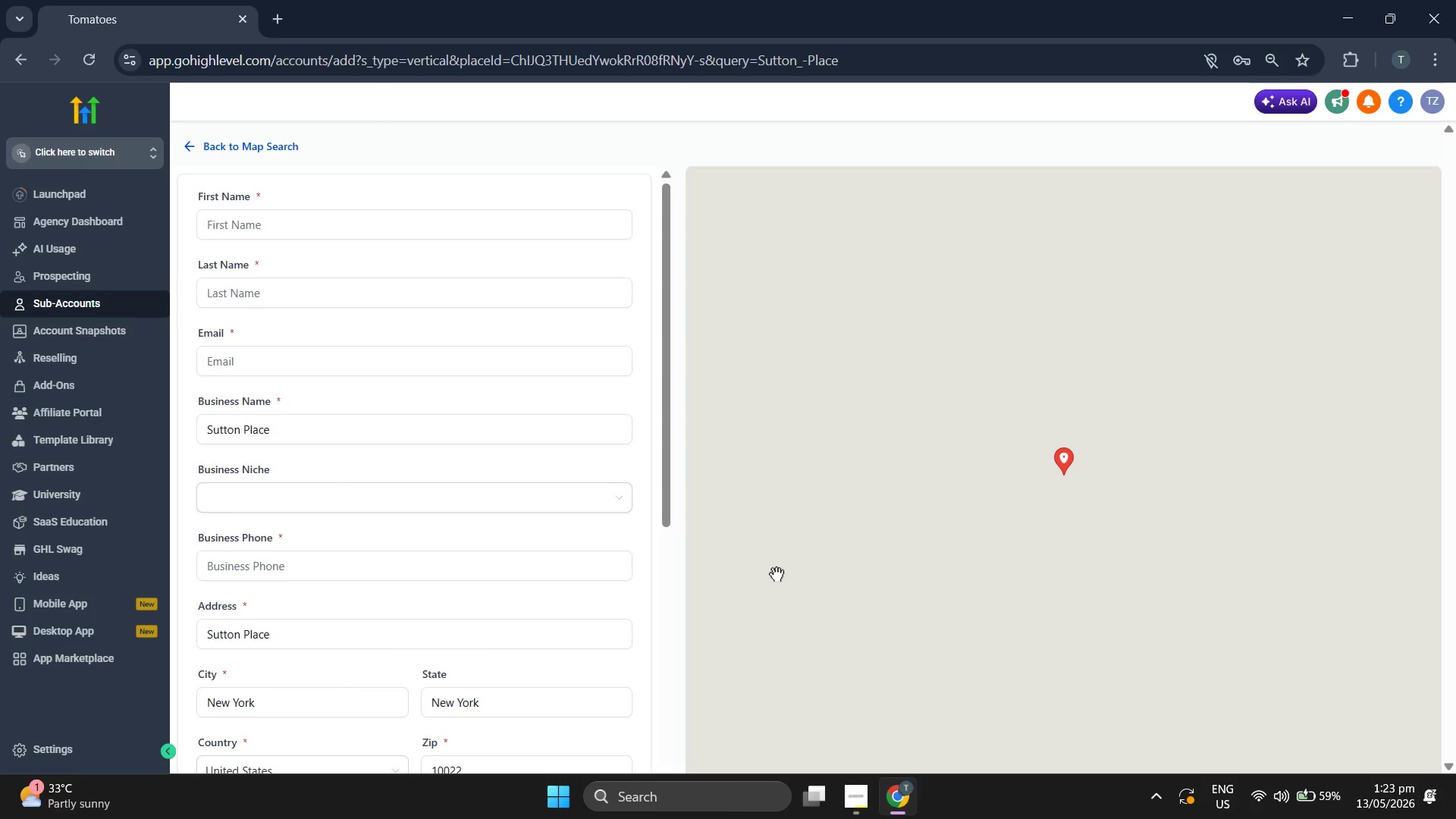 
scroll: coordinate [1062, 469], scroll_direction: up, amount: 2.0
 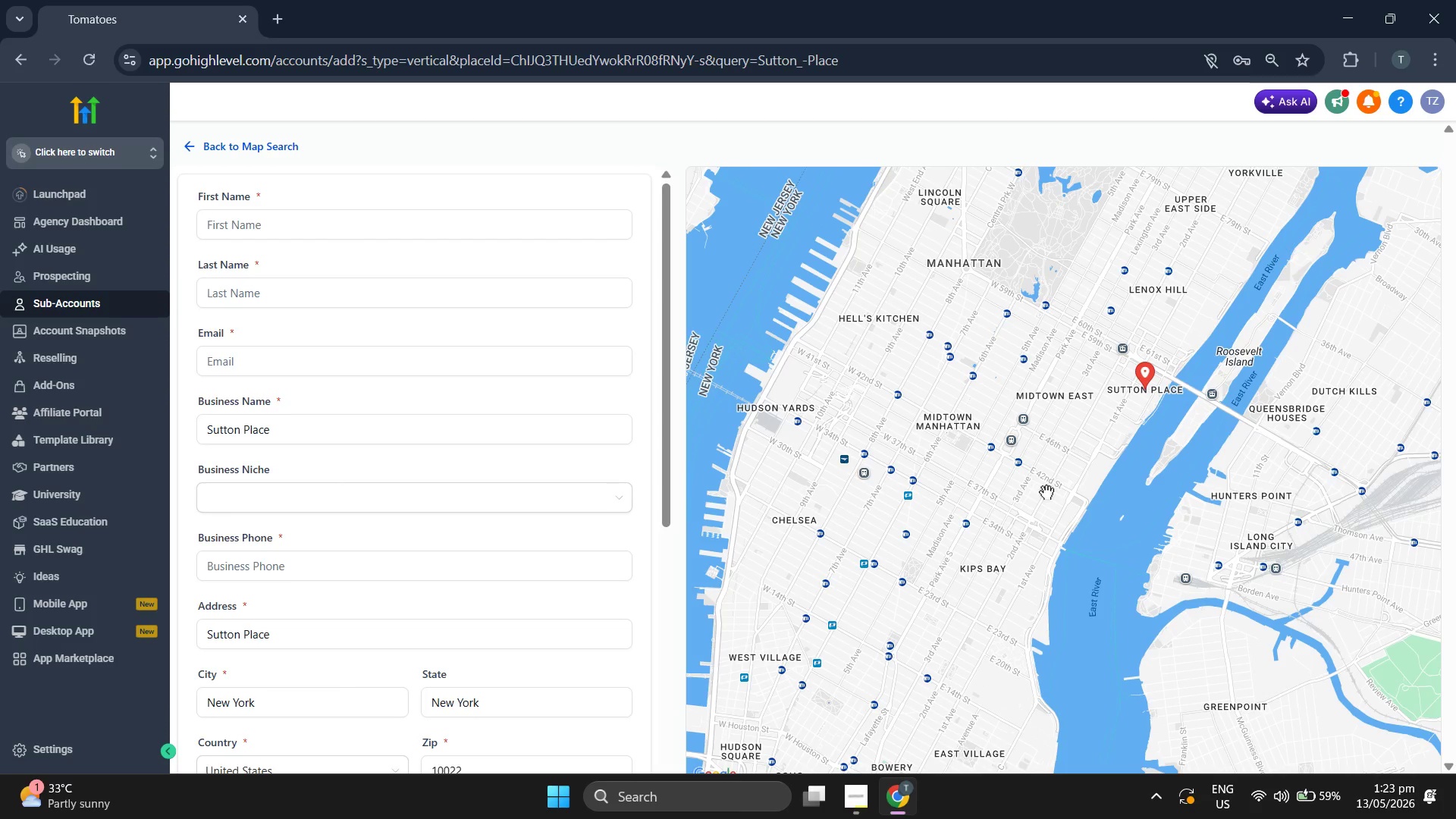 
left_click_drag(start_coordinate=[1059, 459], to_coordinate=[1025, 517])
 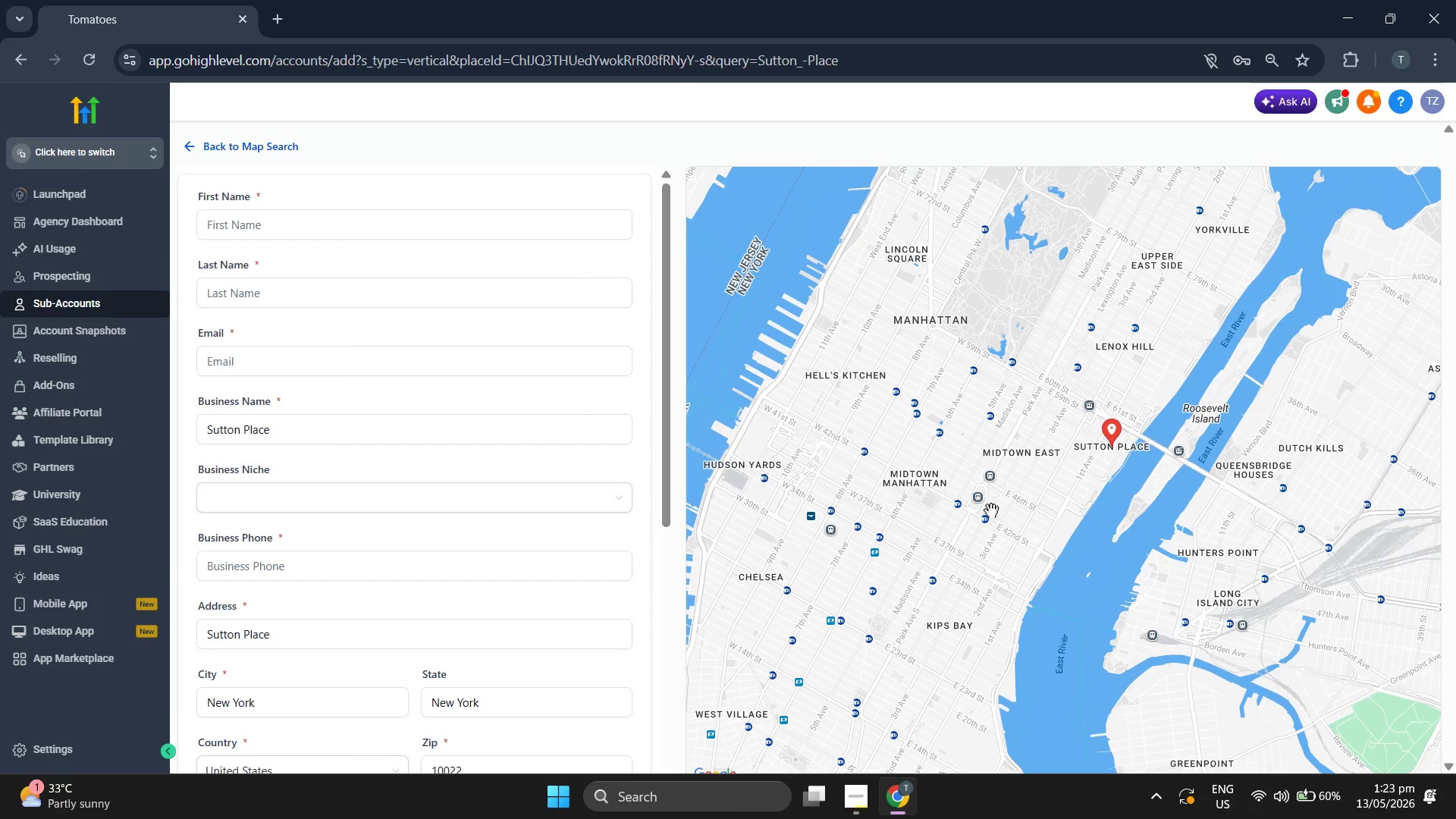 
scroll: coordinate [991, 509], scroll_direction: up, amount: 1.0
 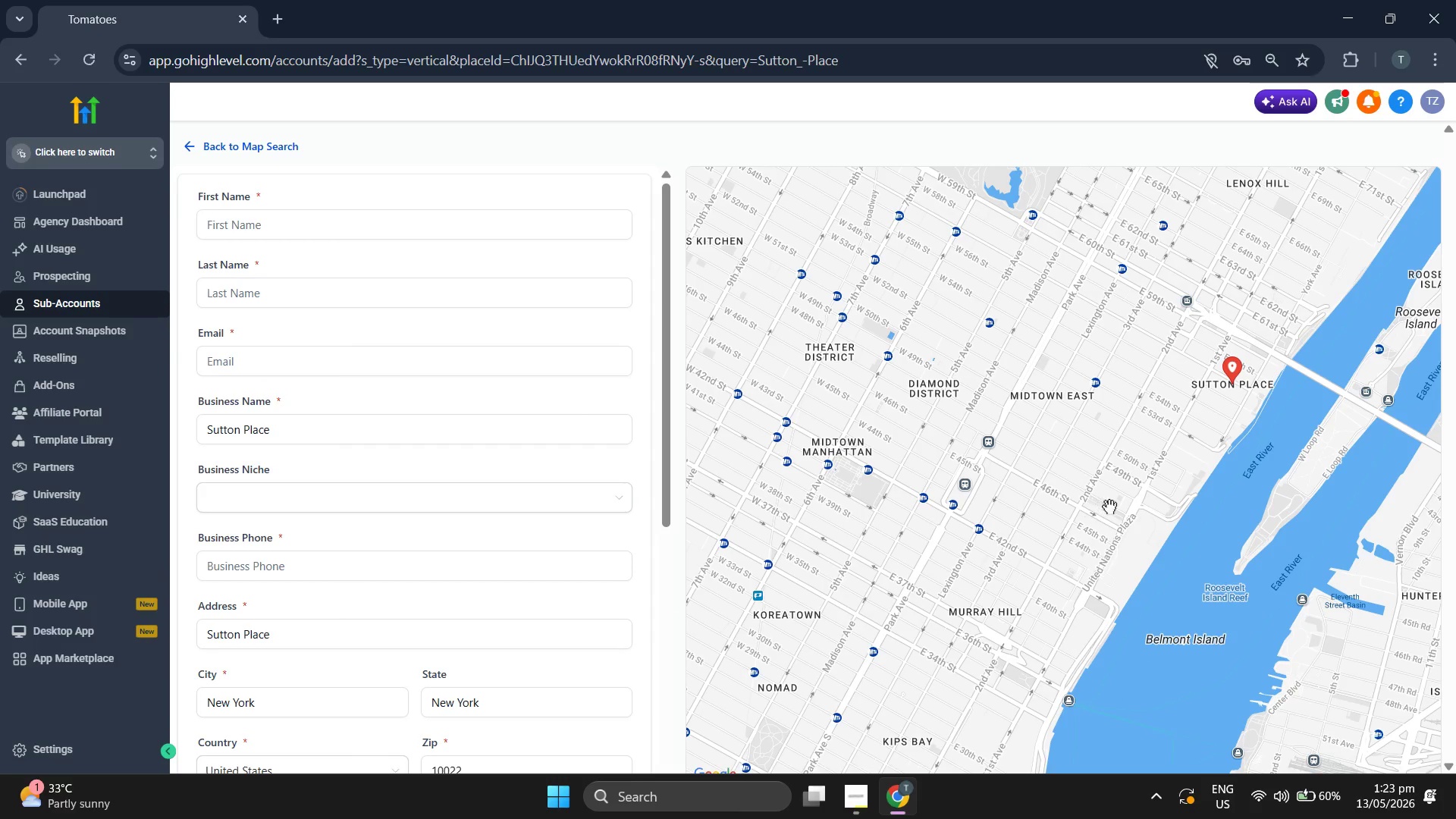 
left_click_drag(start_coordinate=[1154, 444], to_coordinate=[982, 428])
 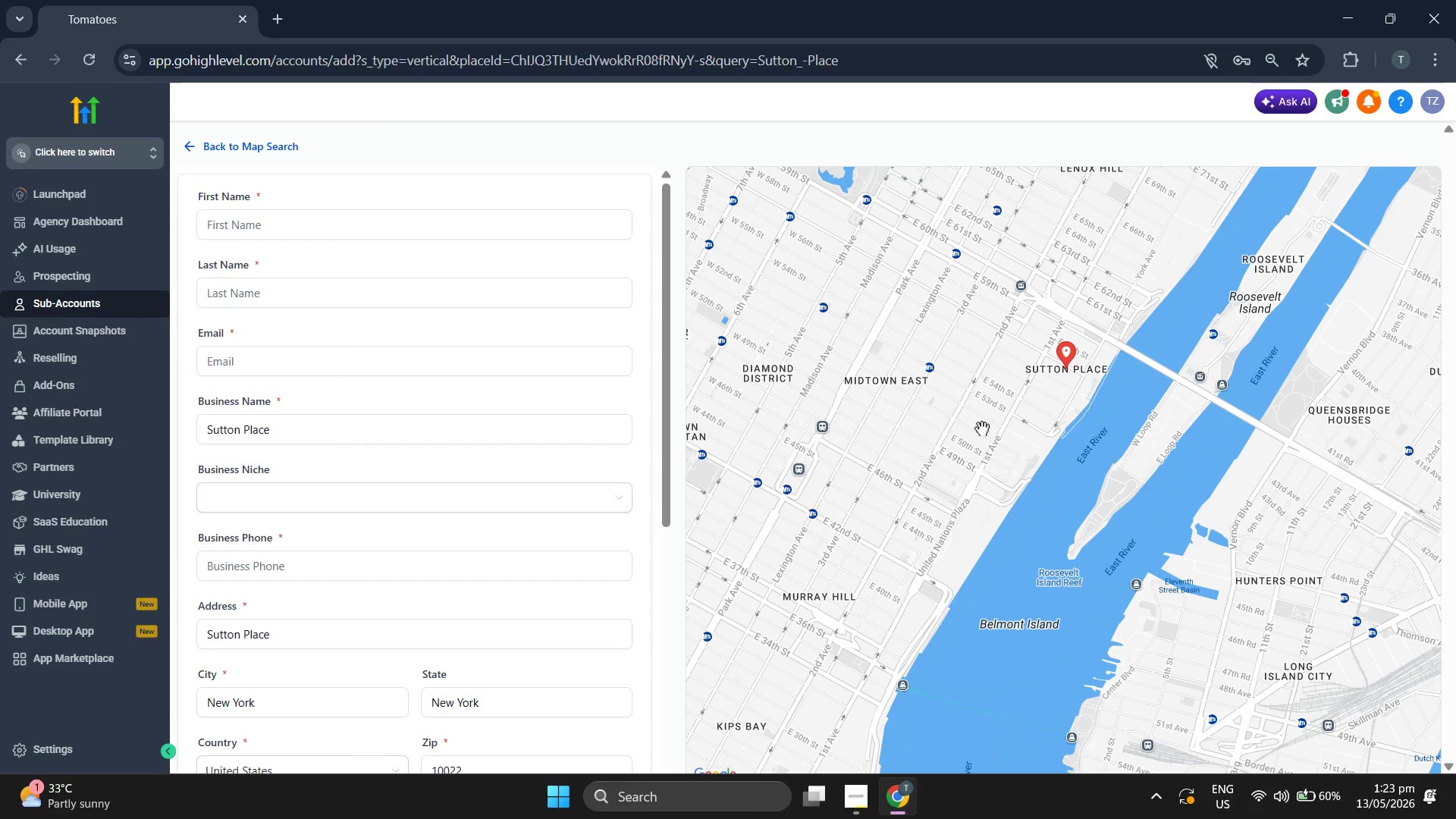 
scroll: coordinate [982, 428], scroll_direction: down, amount: 3.0
 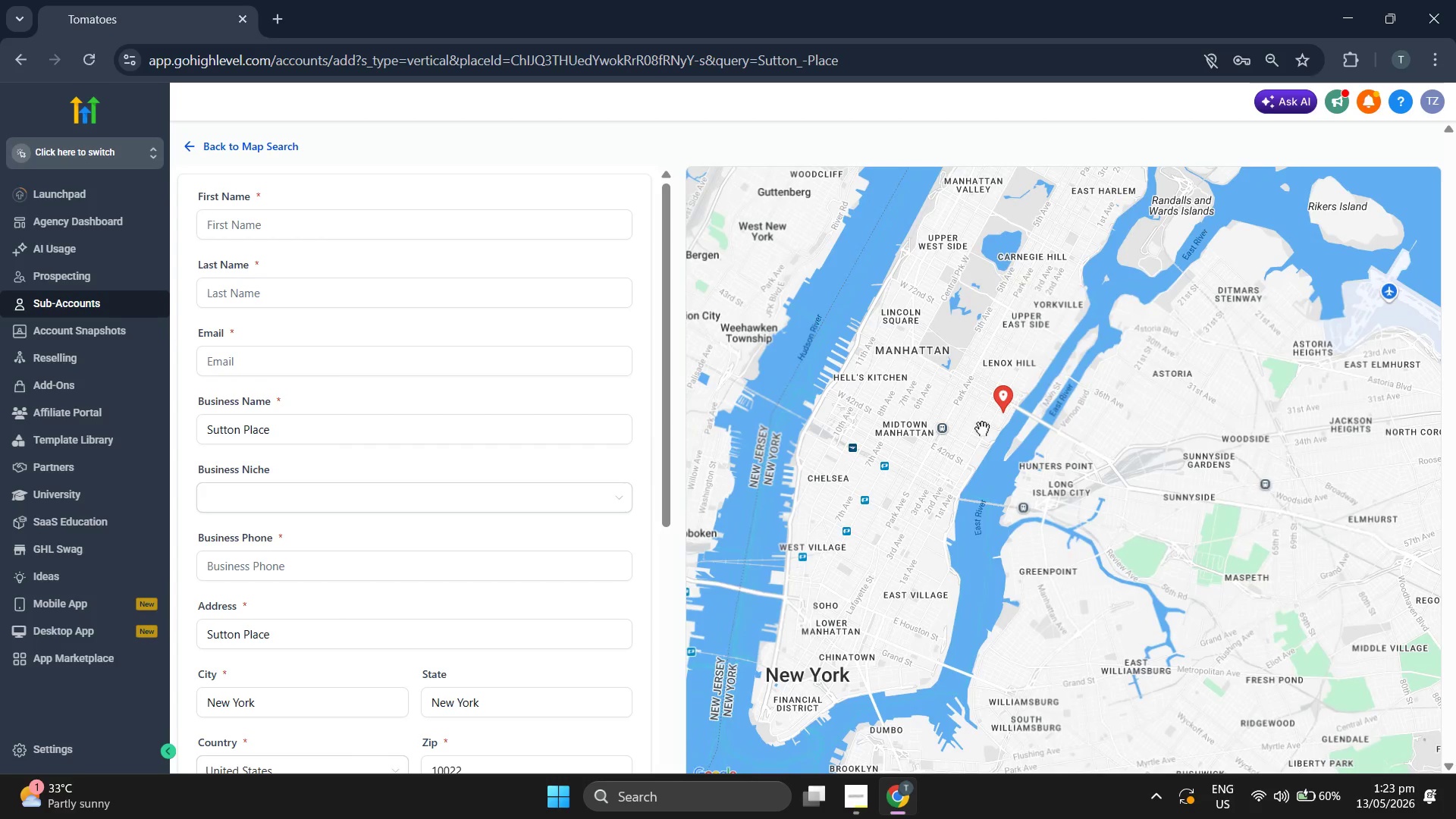 
scroll: coordinate [982, 428], scroll_direction: up, amount: 1.0
 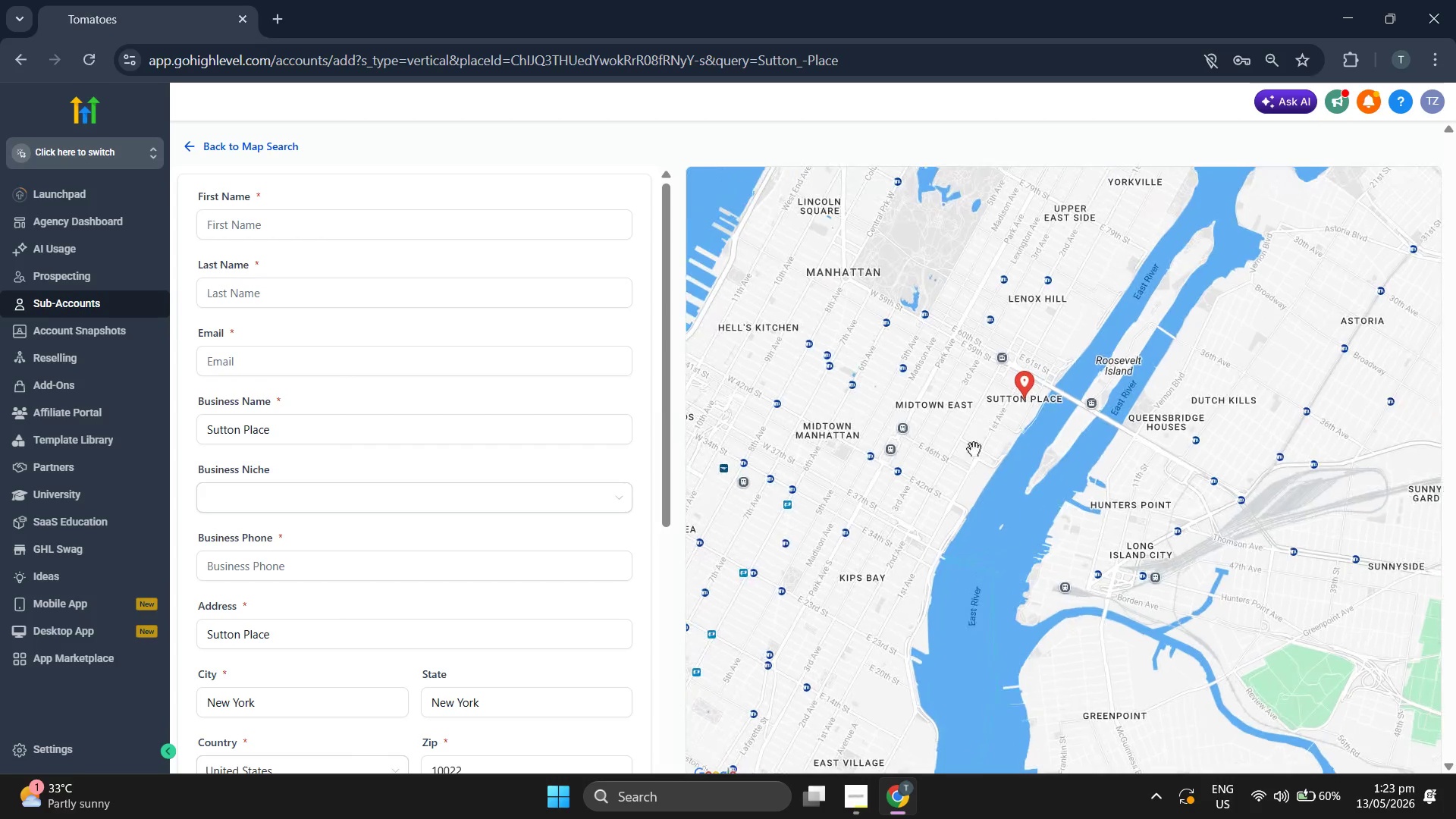 
left_click_drag(start_coordinate=[972, 463], to_coordinate=[974, 437])
 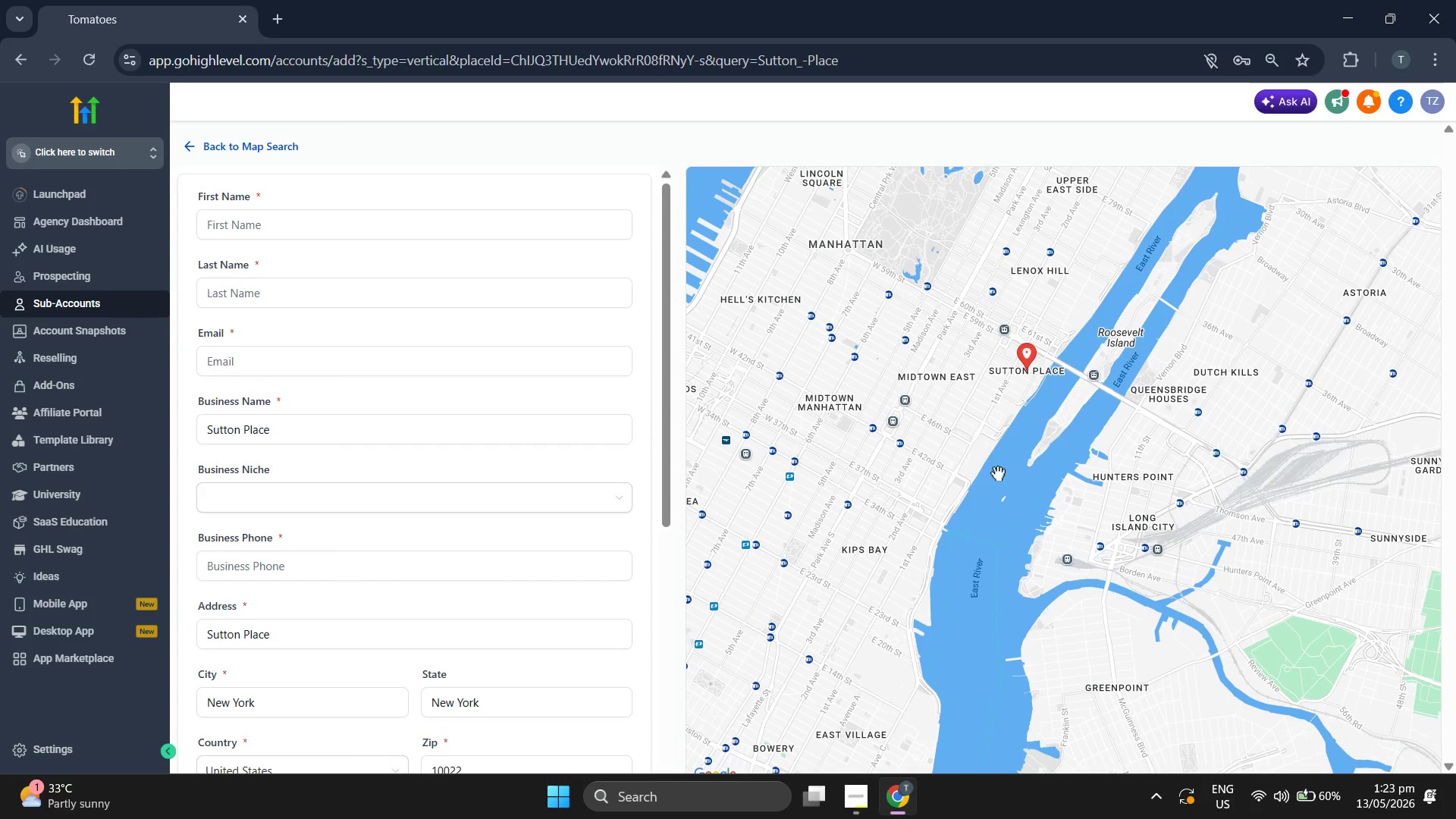 
left_click_drag(start_coordinate=[1008, 566], to_coordinate=[1007, 500])
 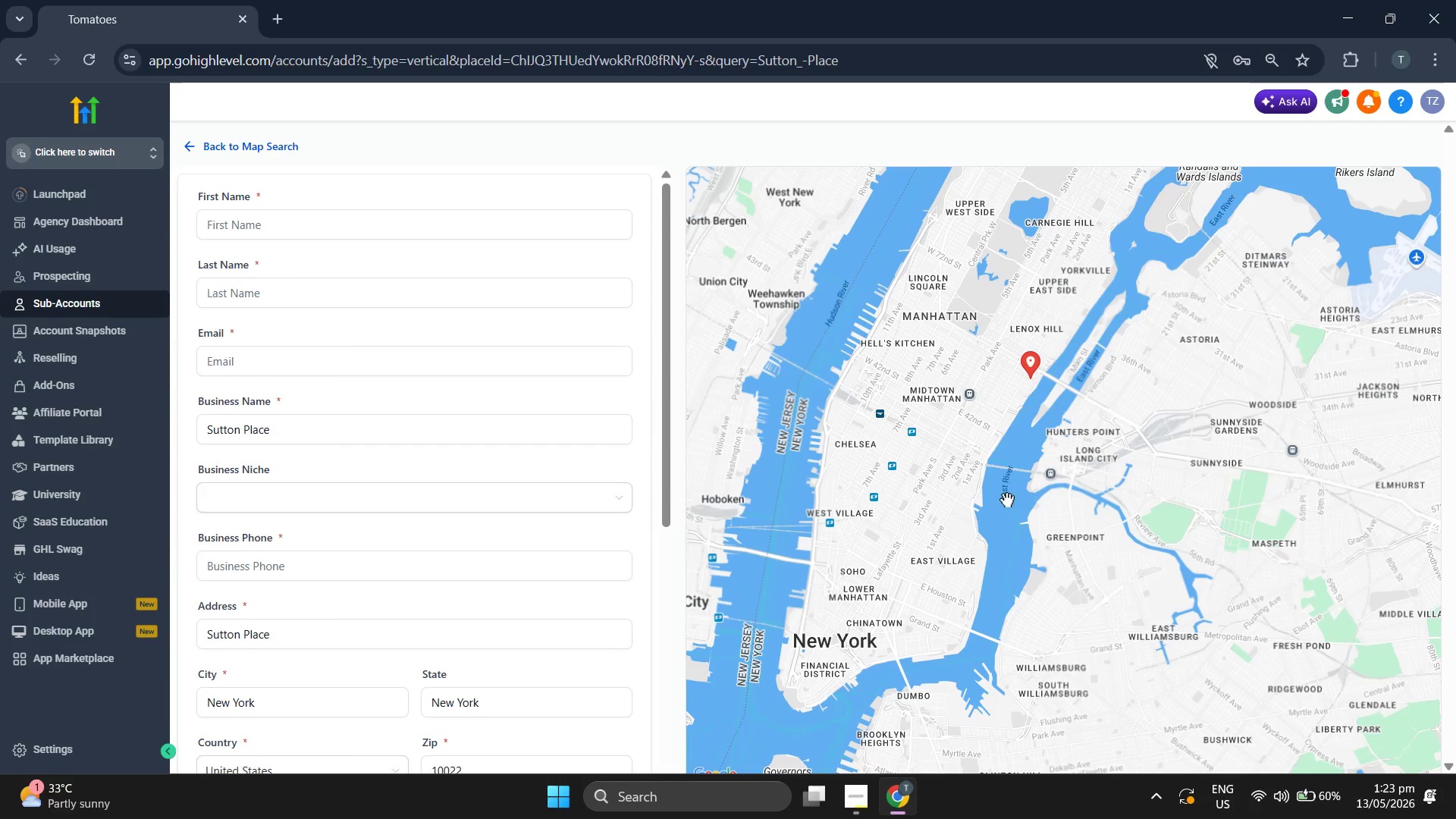 
scroll: coordinate [1037, 522], scroll_direction: down, amount: 1.0
 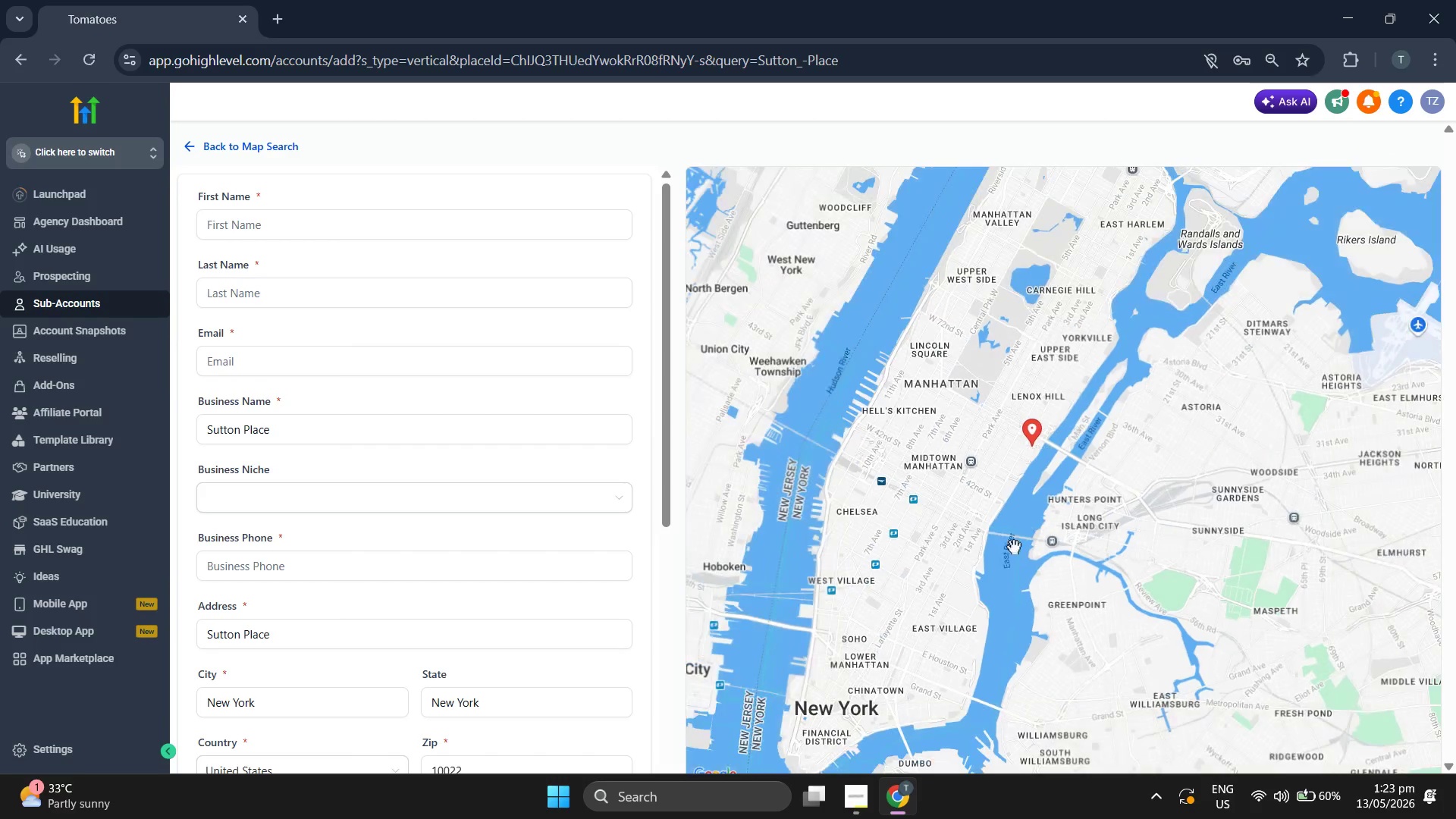 
left_click_drag(start_coordinate=[1018, 532], to_coordinate=[1012, 502])
 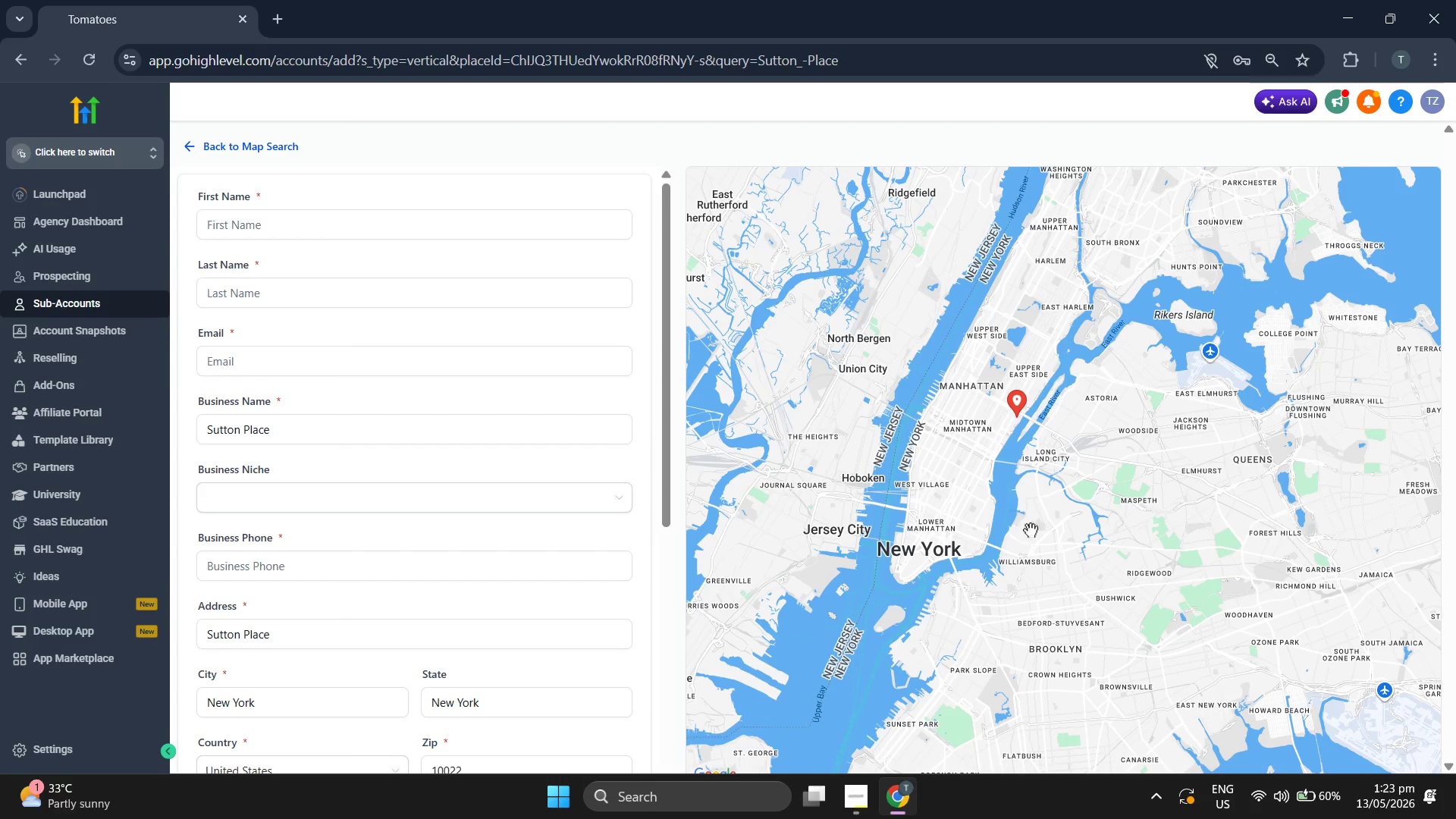 
scroll: coordinate [1015, 515], scroll_direction: down, amount: 1.0
 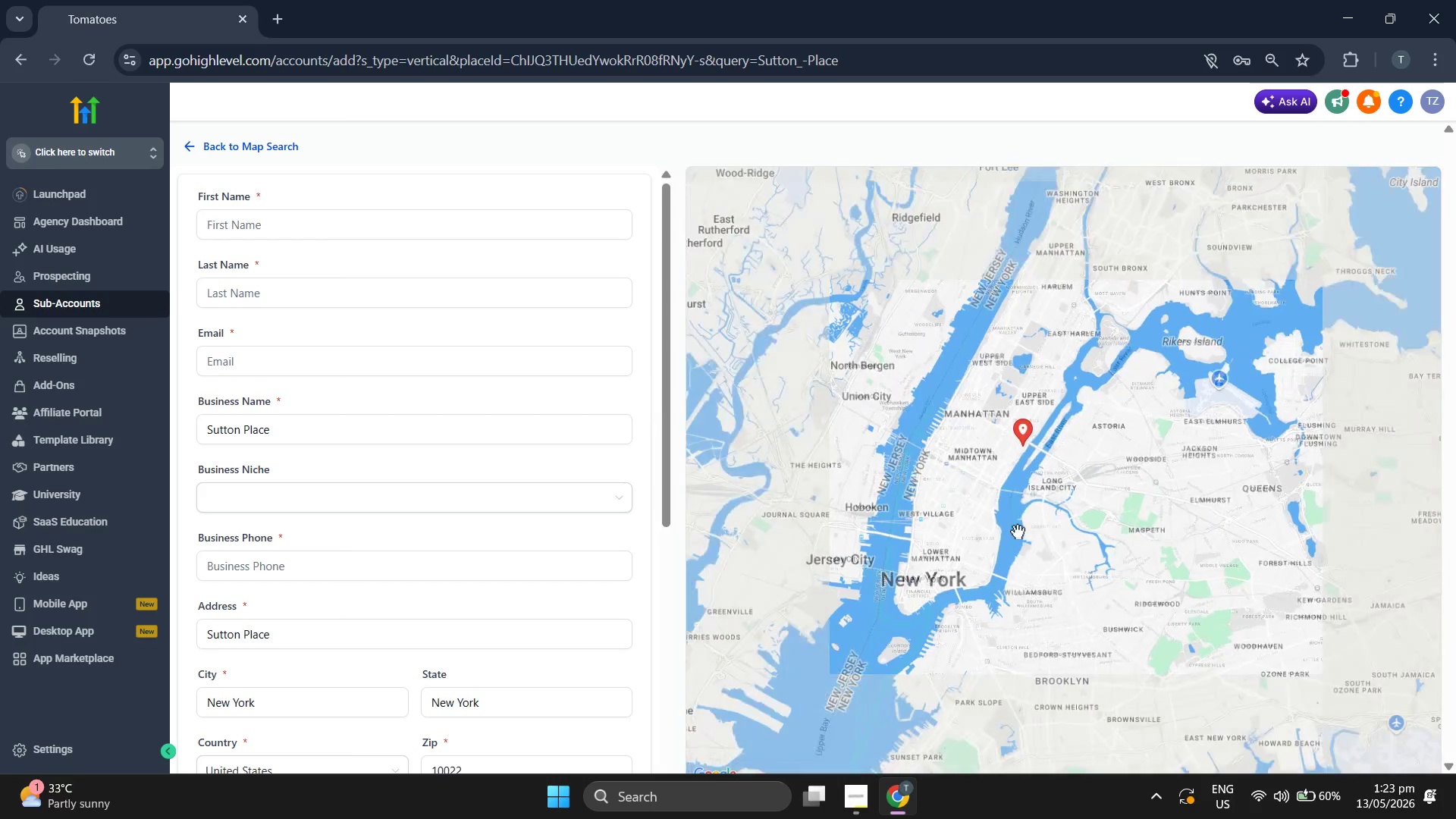 
left_click_drag(start_coordinate=[1040, 560], to_coordinate=[1027, 516])
 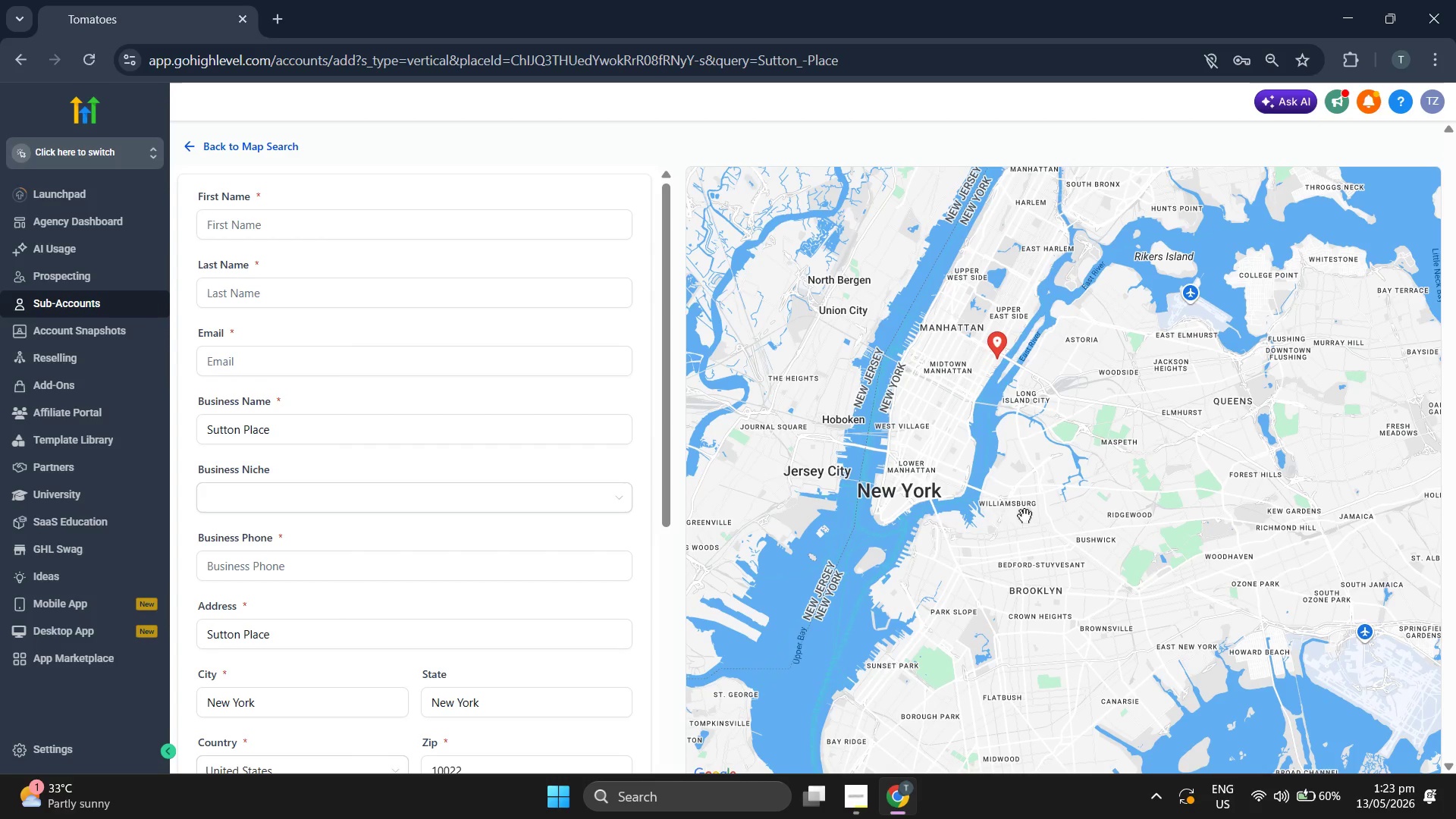 
scroll: coordinate [1025, 516], scroll_direction: down, amount: 1.0
 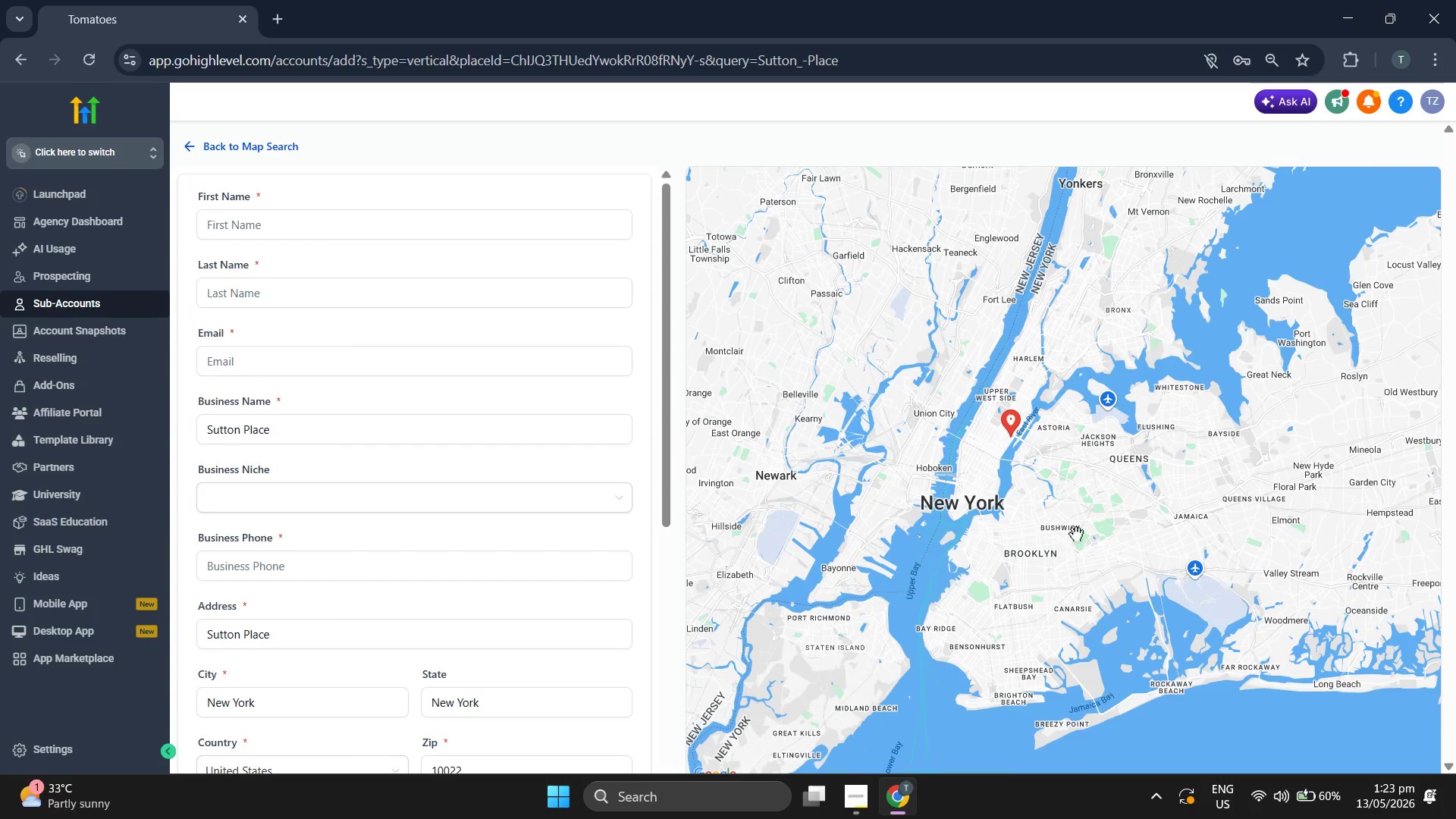 
left_click_drag(start_coordinate=[1064, 515], to_coordinate=[1049, 463])
 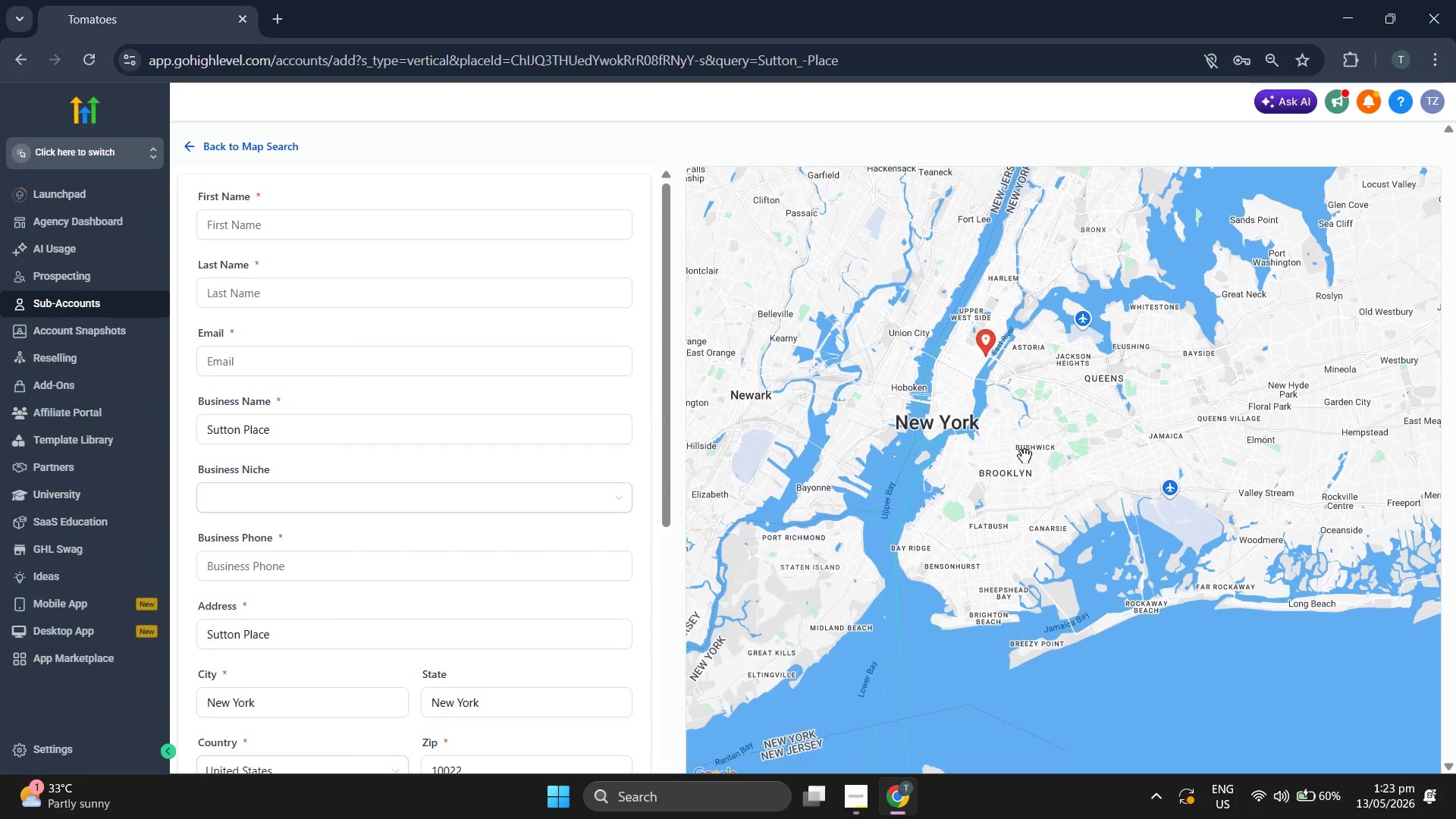 
scroll: coordinate [1025, 456], scroll_direction: up, amount: 2.0
 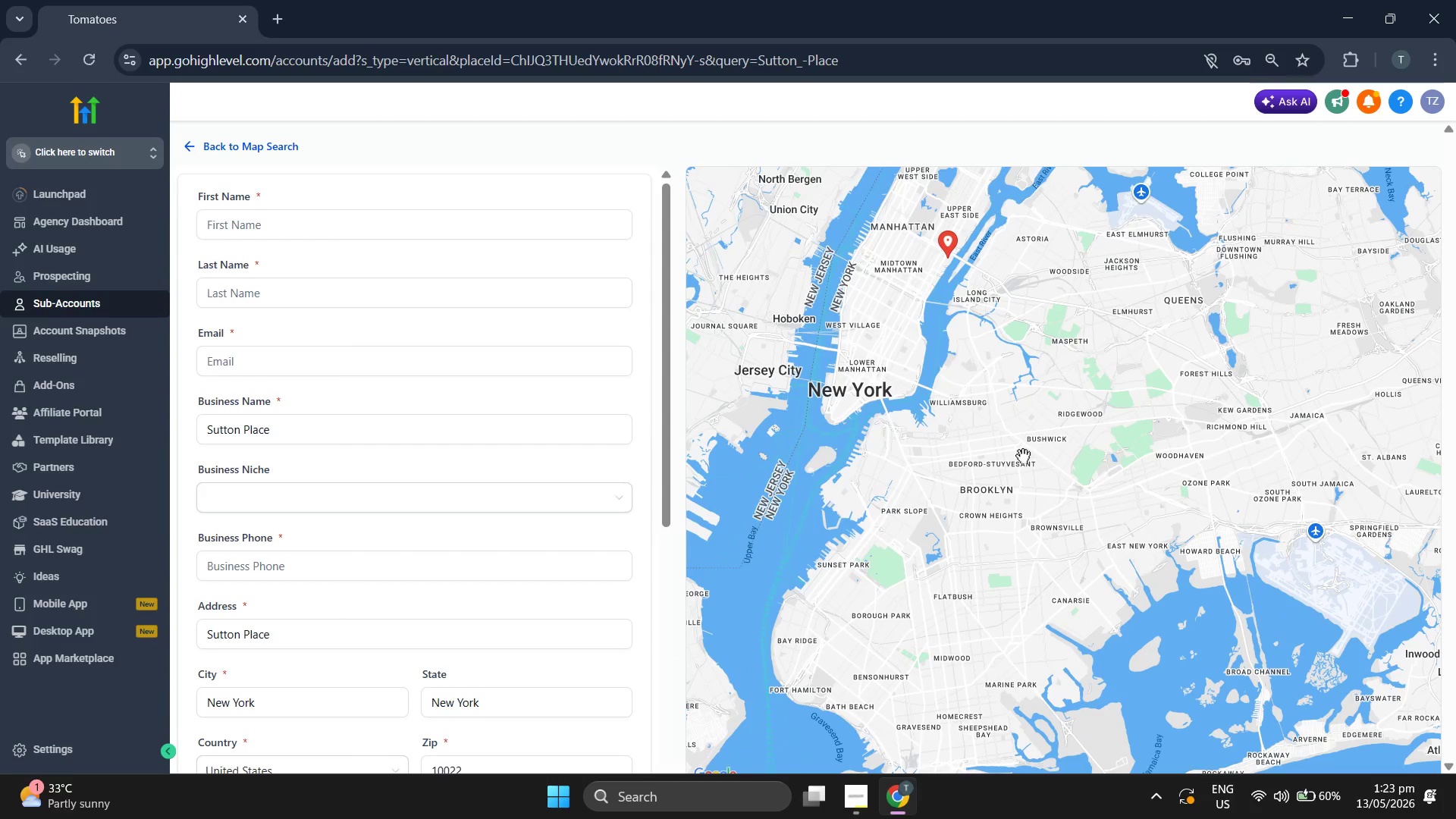 
left_click_drag(start_coordinate=[1017, 489], to_coordinate=[1040, 438])
 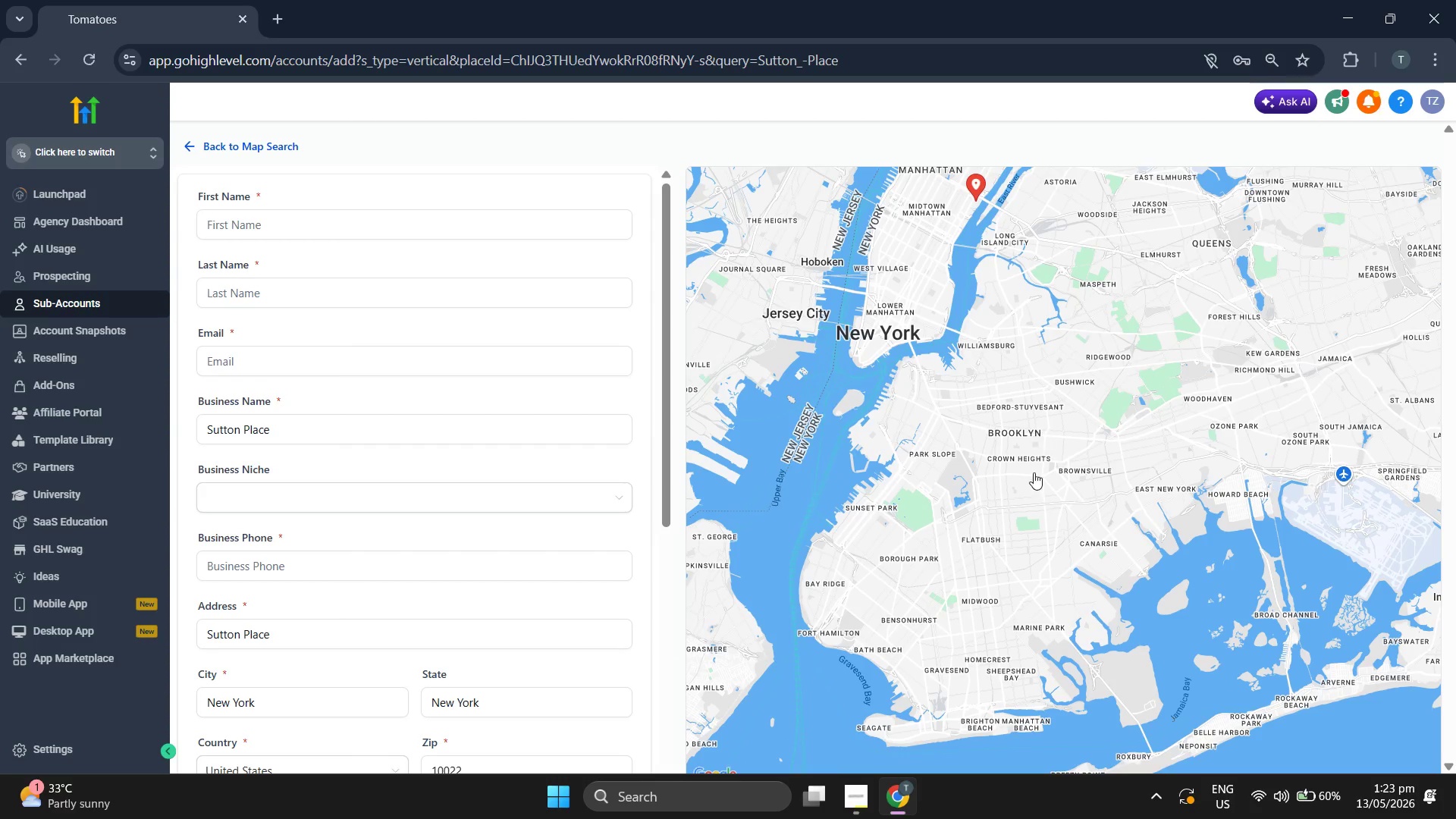 
scroll: coordinate [1040, 493], scroll_direction: up, amount: 2.0
 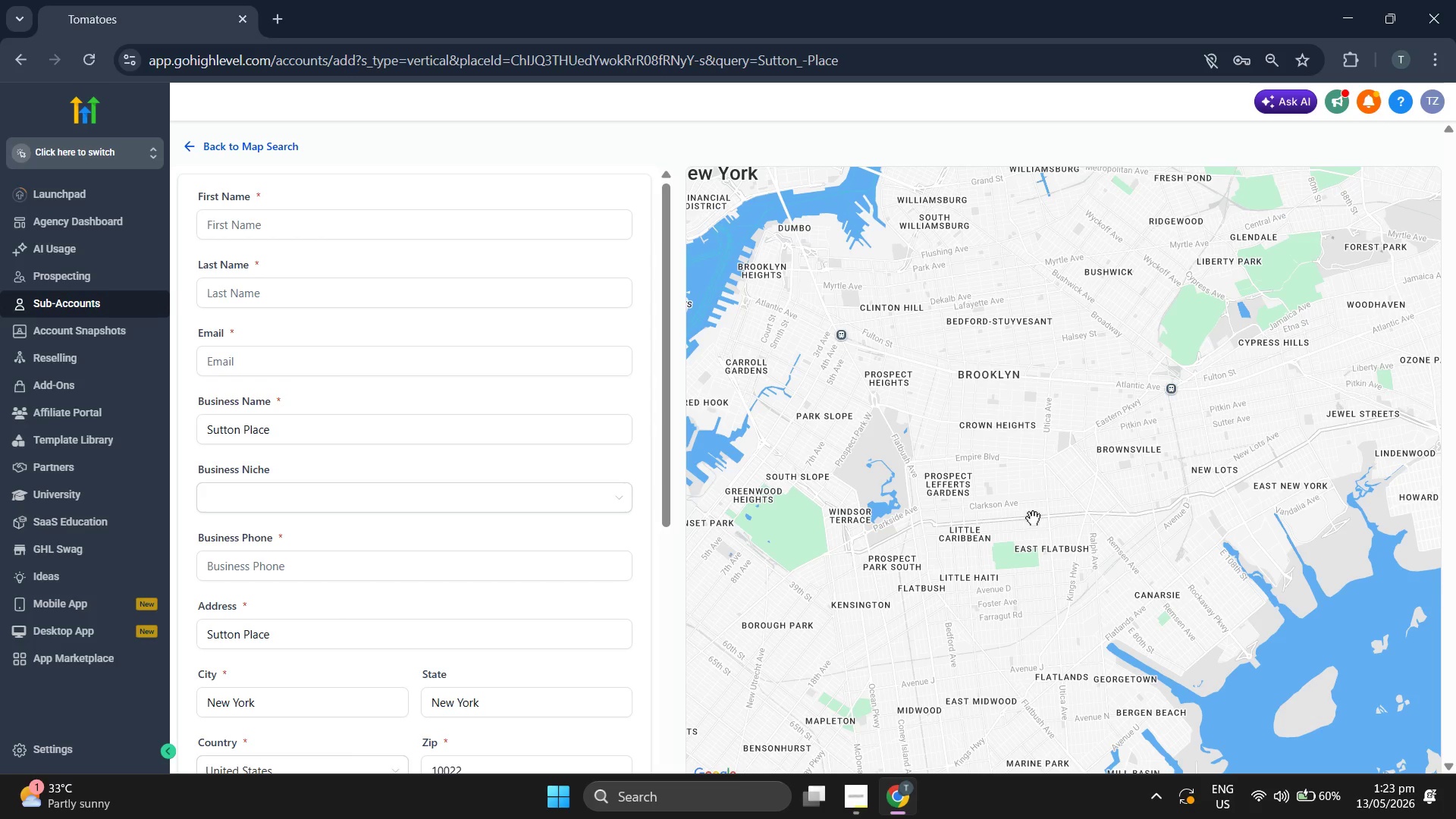 
left_click_drag(start_coordinate=[1024, 516], to_coordinate=[1118, 529])
 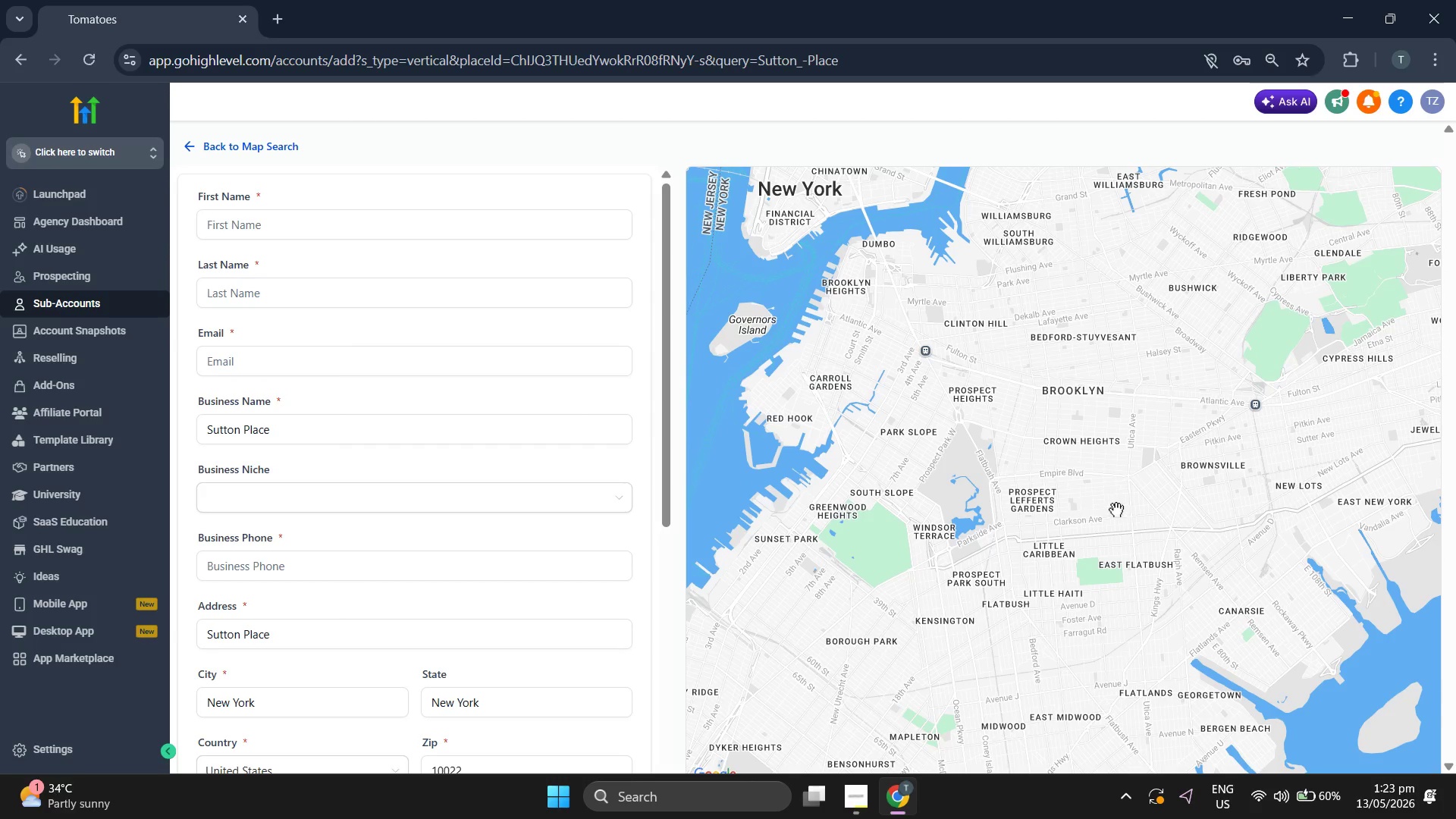 
left_click_drag(start_coordinate=[1103, 459], to_coordinate=[1144, 516])
 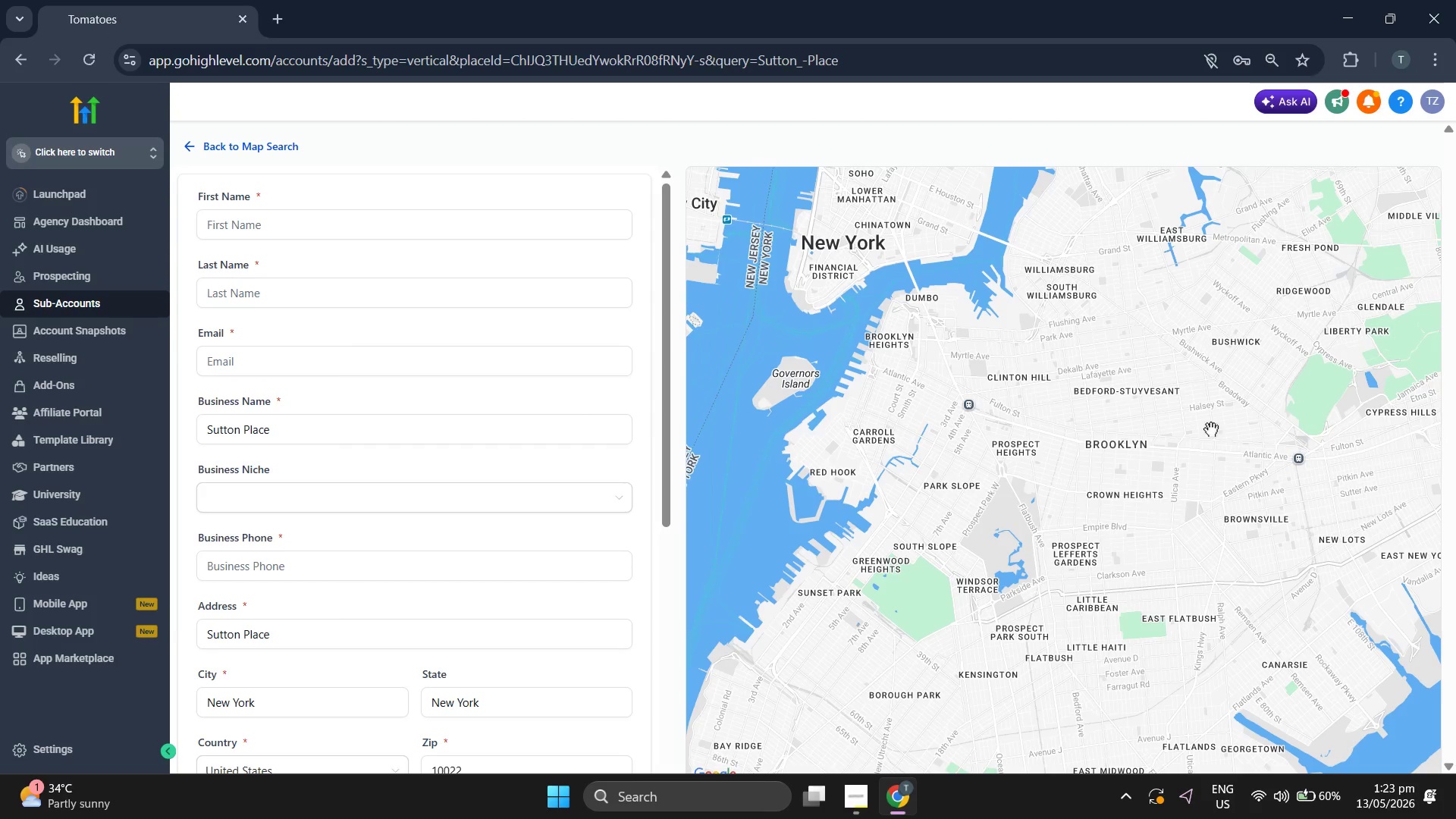 
left_click_drag(start_coordinate=[1212, 426], to_coordinate=[1123, 527])
 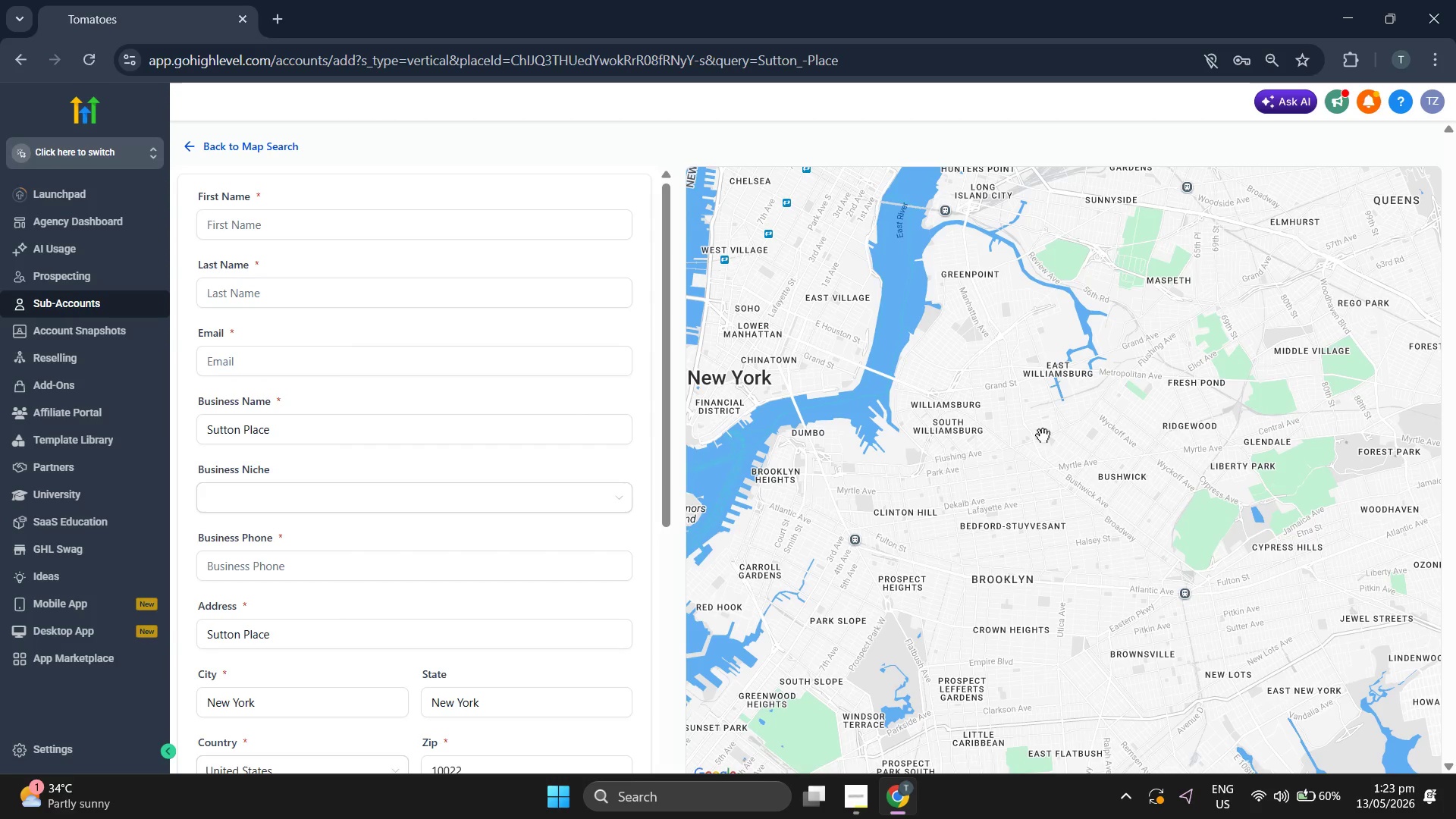 
left_click_drag(start_coordinate=[1042, 434], to_coordinate=[1109, 485])
 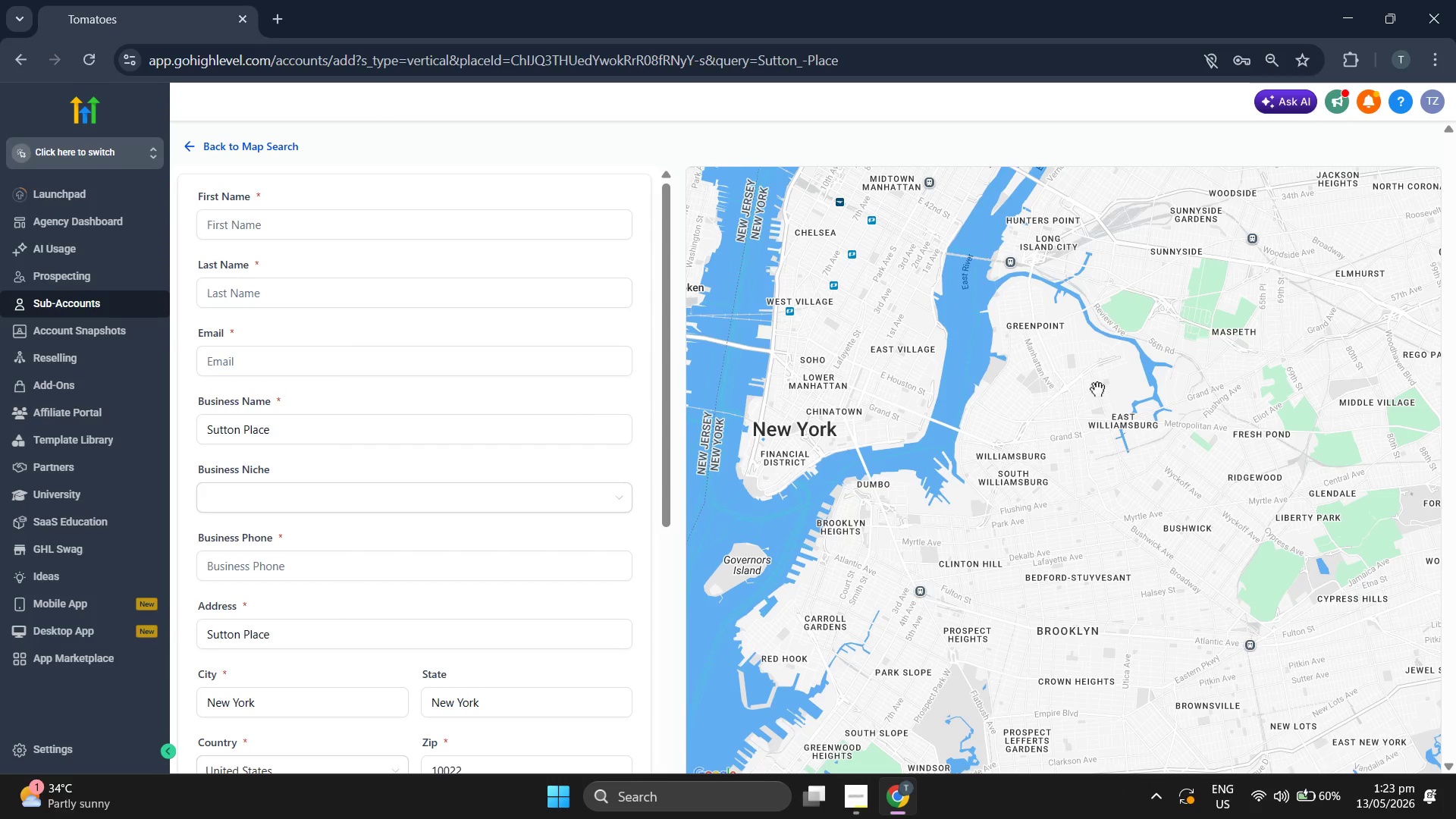 
scroll: coordinate [1097, 387], scroll_direction: up, amount: 1.0
 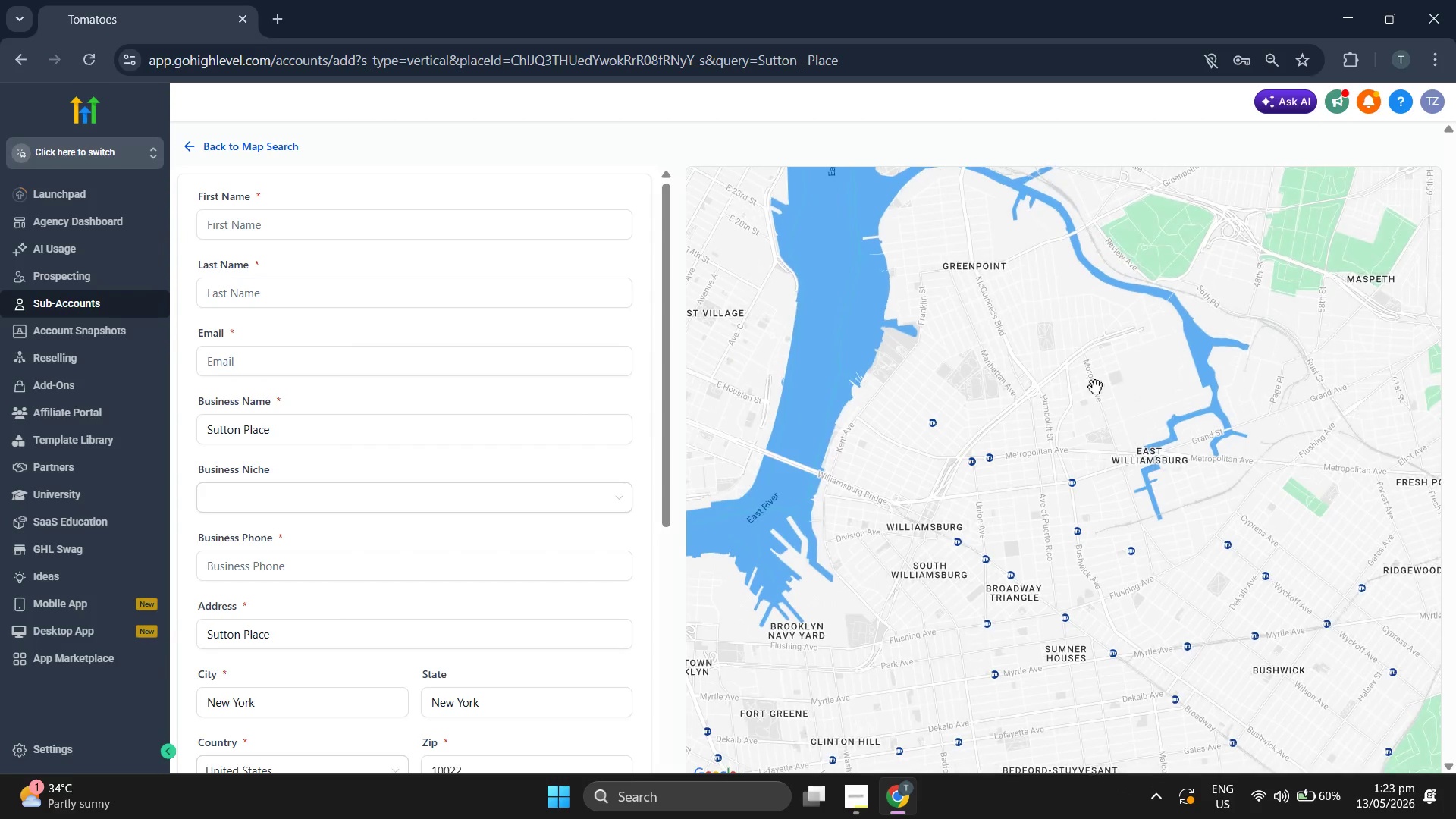 
left_click_drag(start_coordinate=[1090, 388], to_coordinate=[1137, 560])
 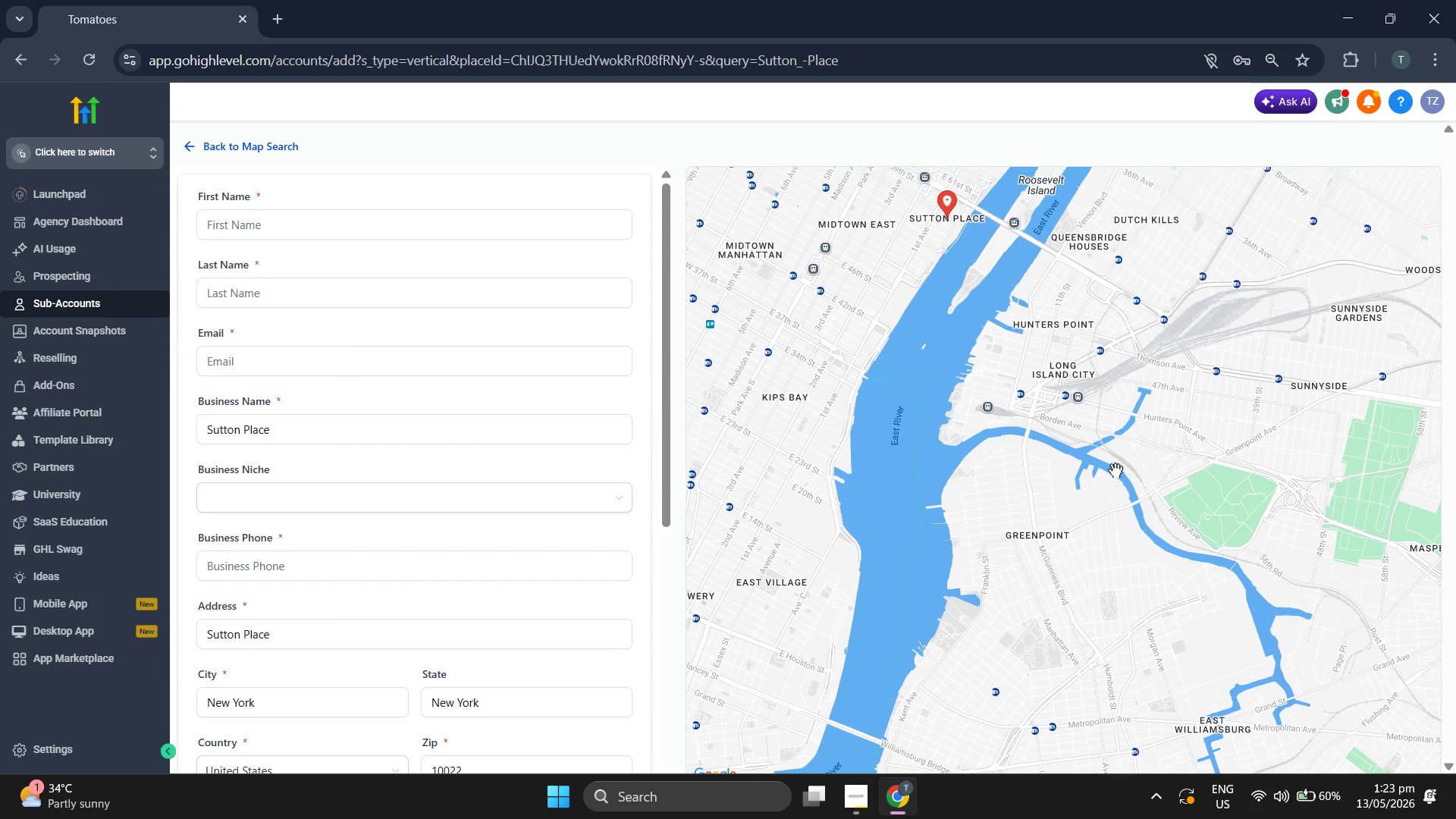 
scroll: coordinate [1116, 469], scroll_direction: down, amount: 2.0
 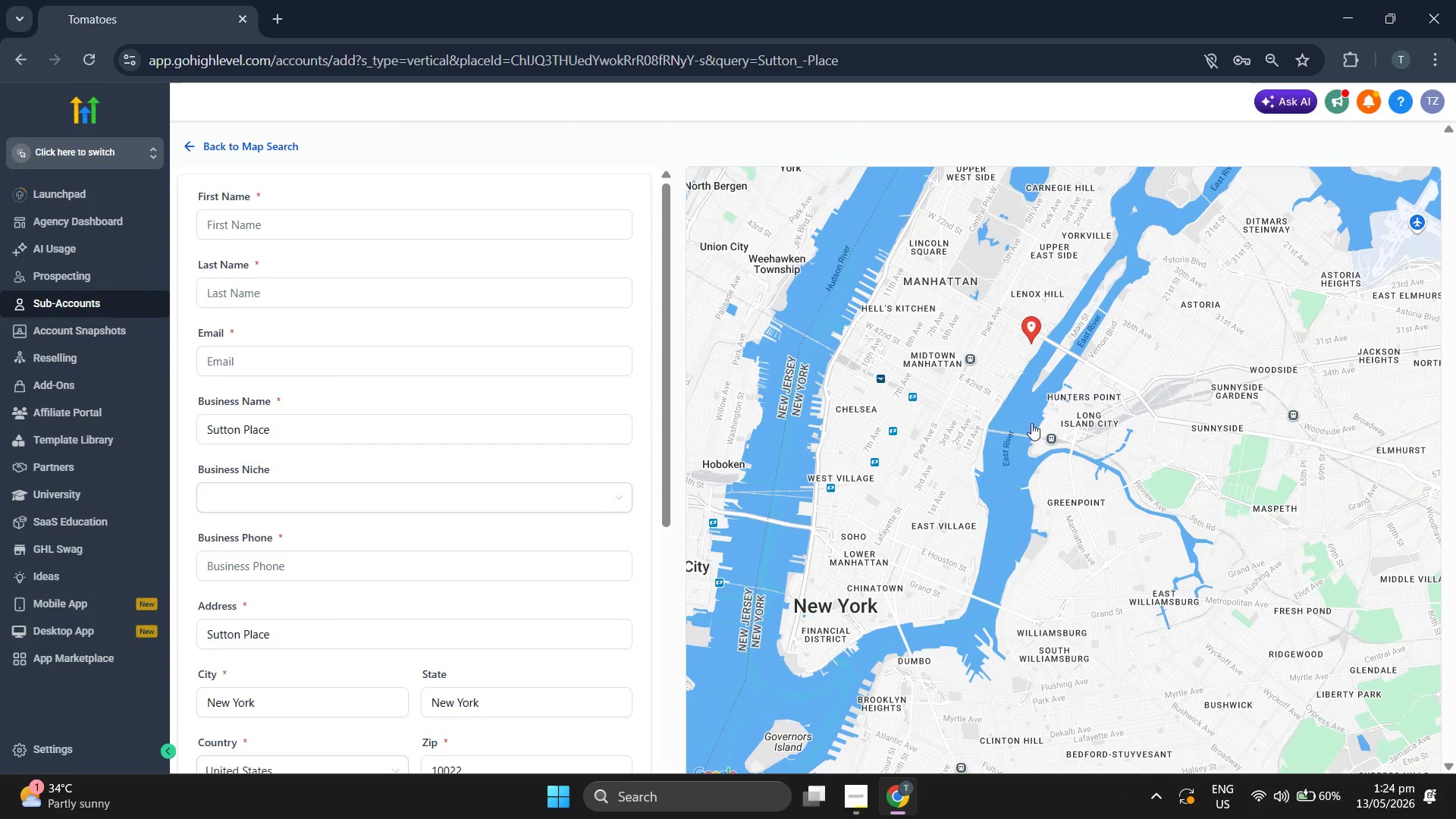 
left_click_drag(start_coordinate=[1009, 409], to_coordinate=[1137, 470])
 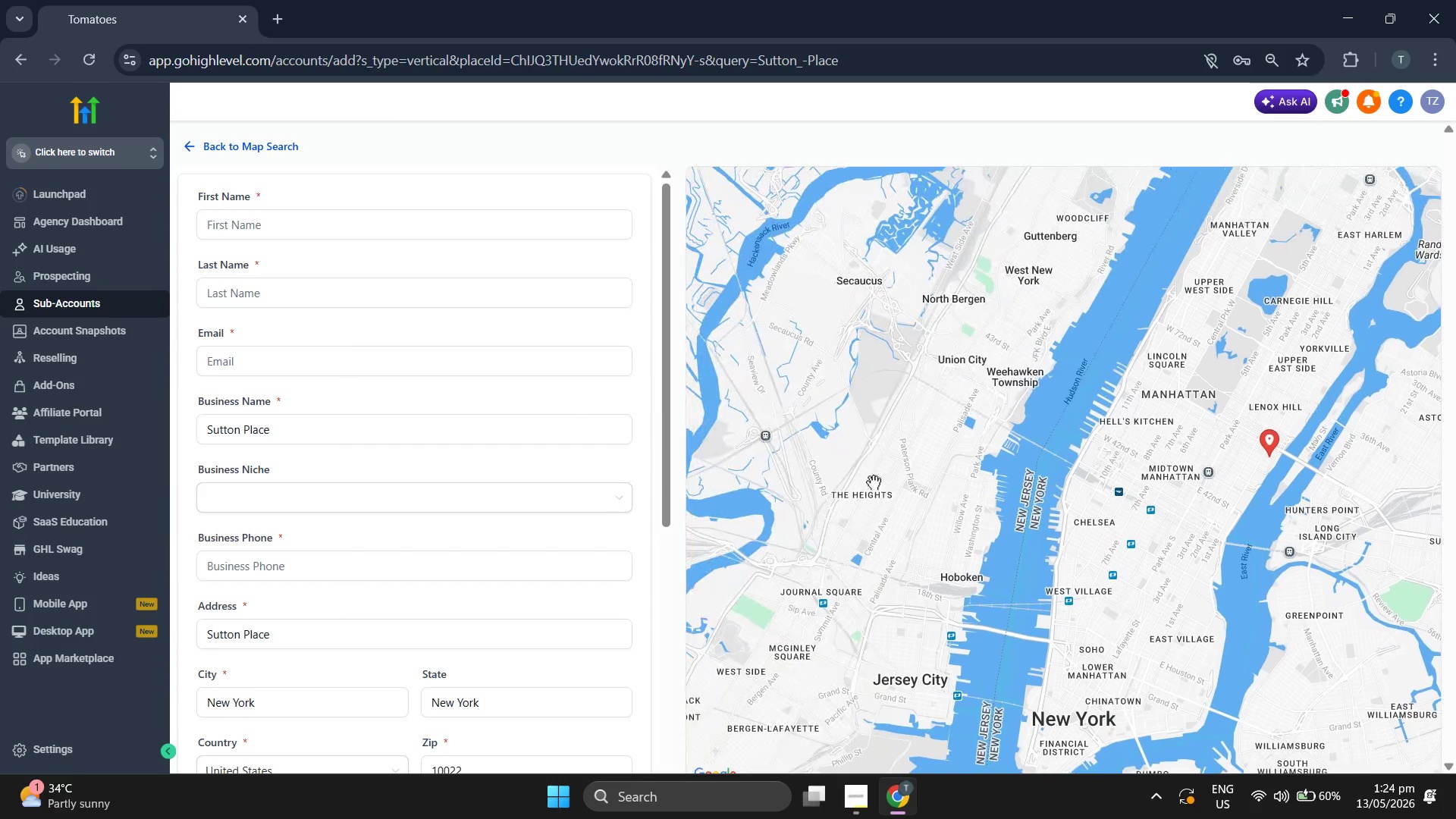 
left_click_drag(start_coordinate=[862, 495], to_coordinate=[916, 453])
 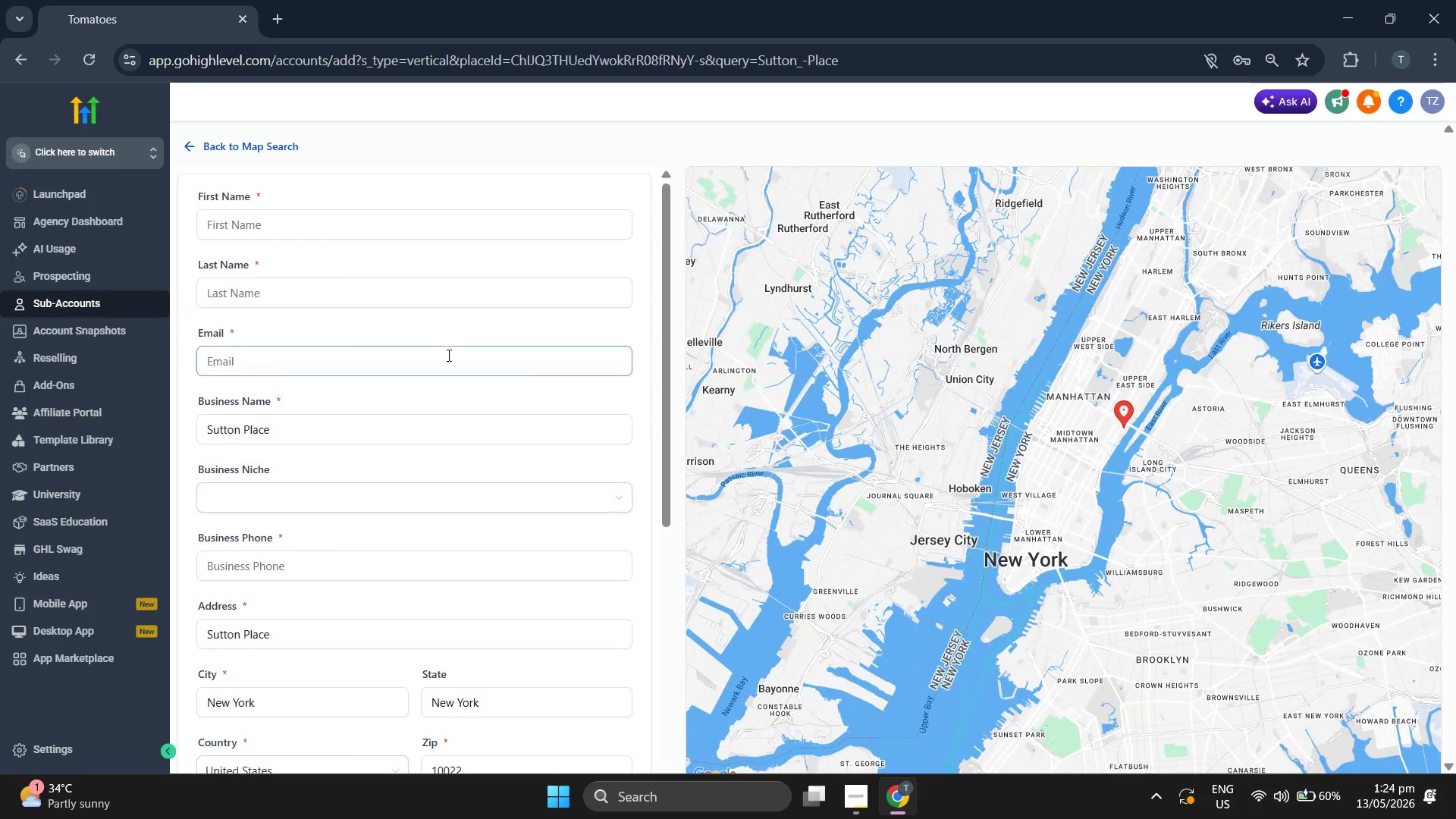 
scroll: coordinate [873, 482], scroll_direction: down, amount: 2.0
 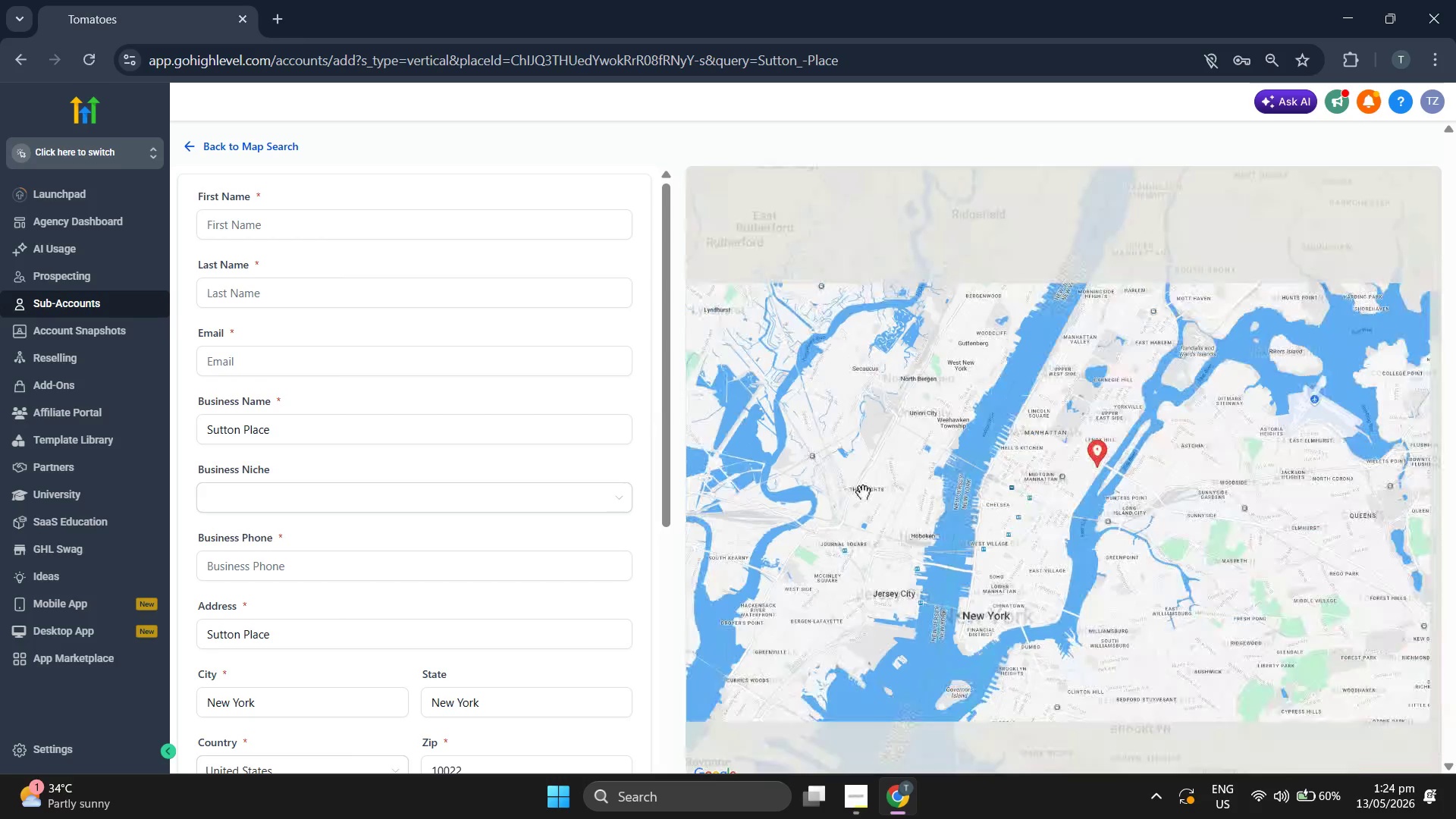 
scroll: coordinate [447, 354], scroll_direction: up, amount: 2.0
 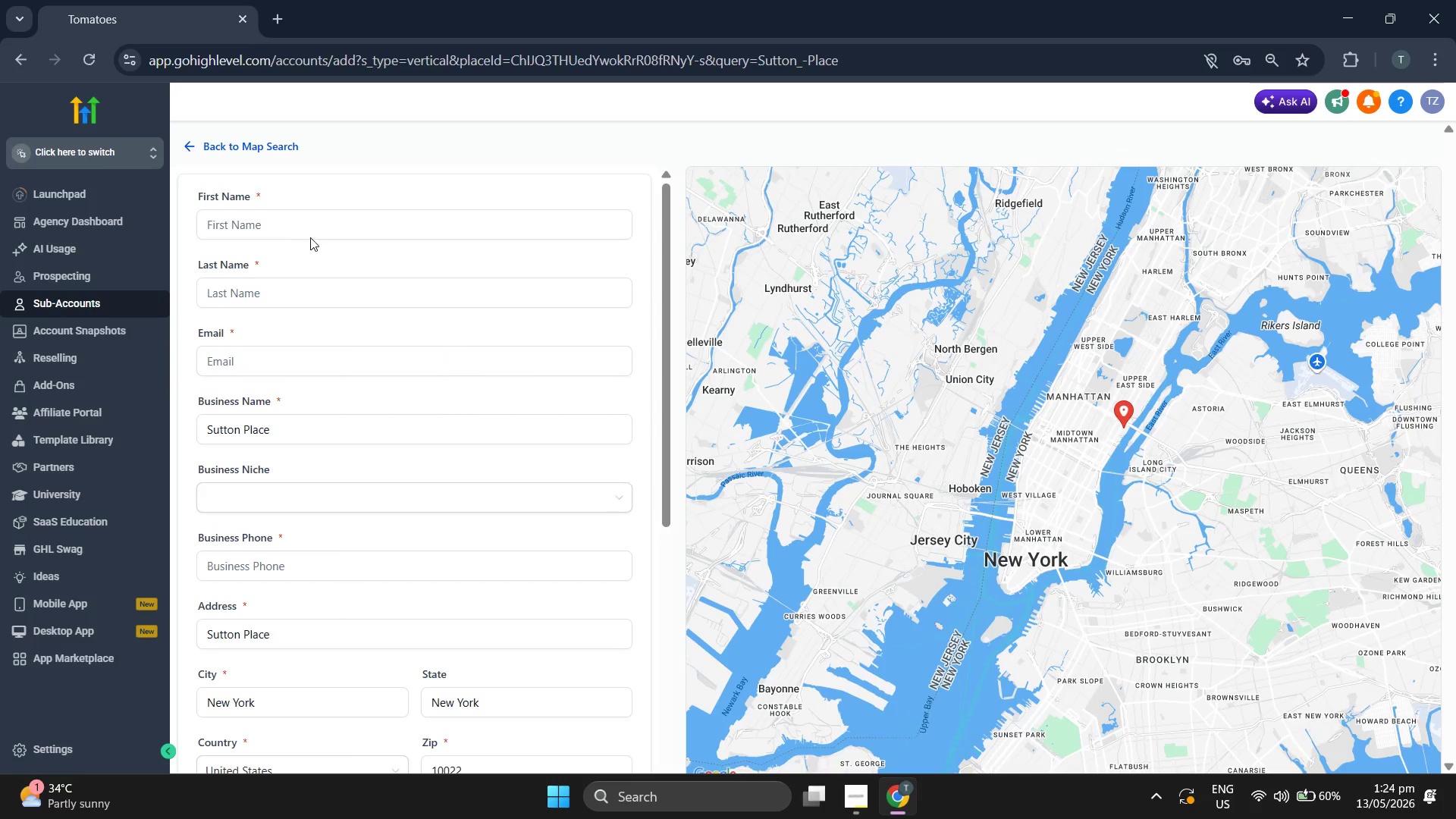 
left_click([323, 223])
 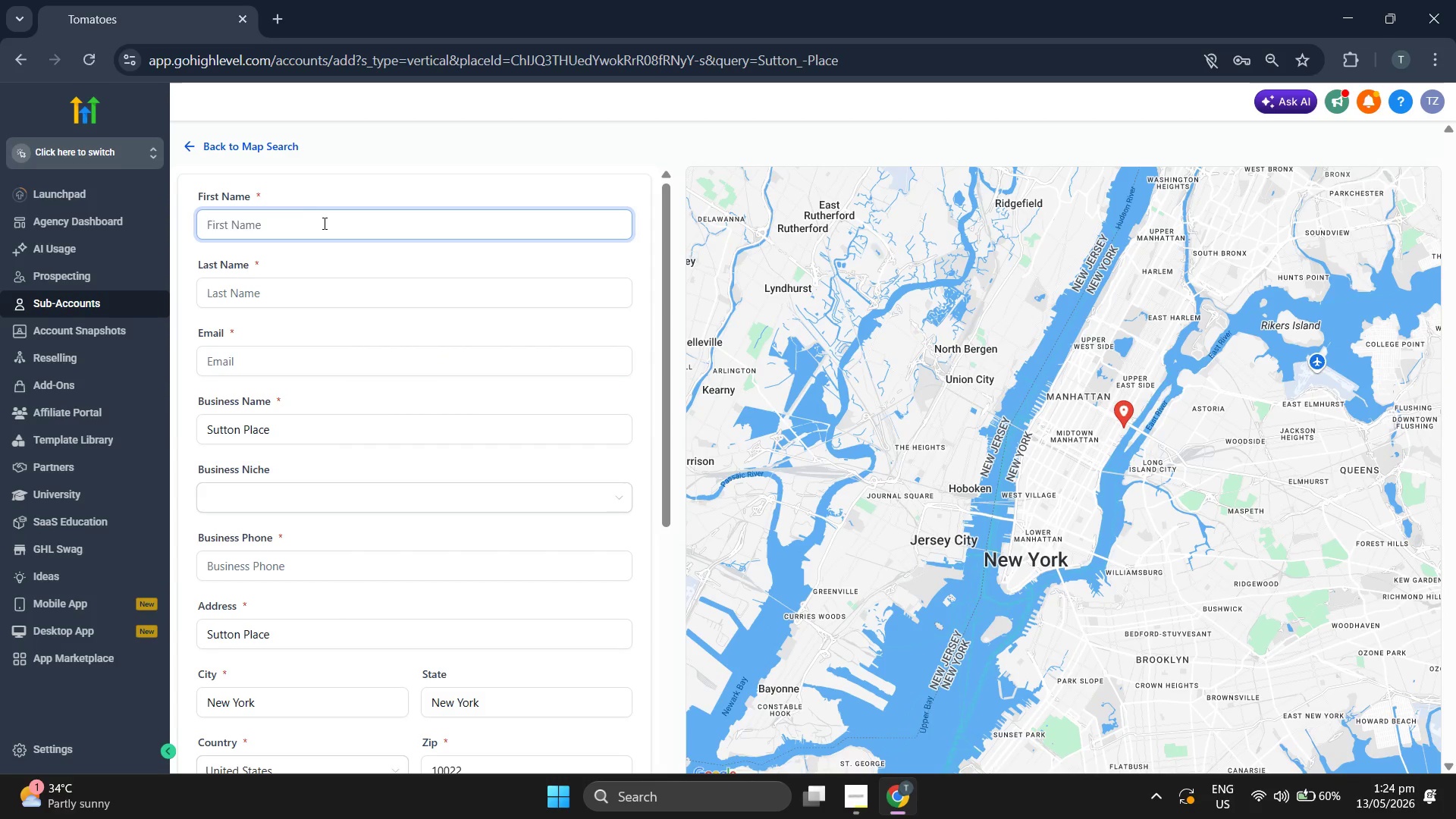 
type(Paws)
key(Tab)
type(Portraits)
 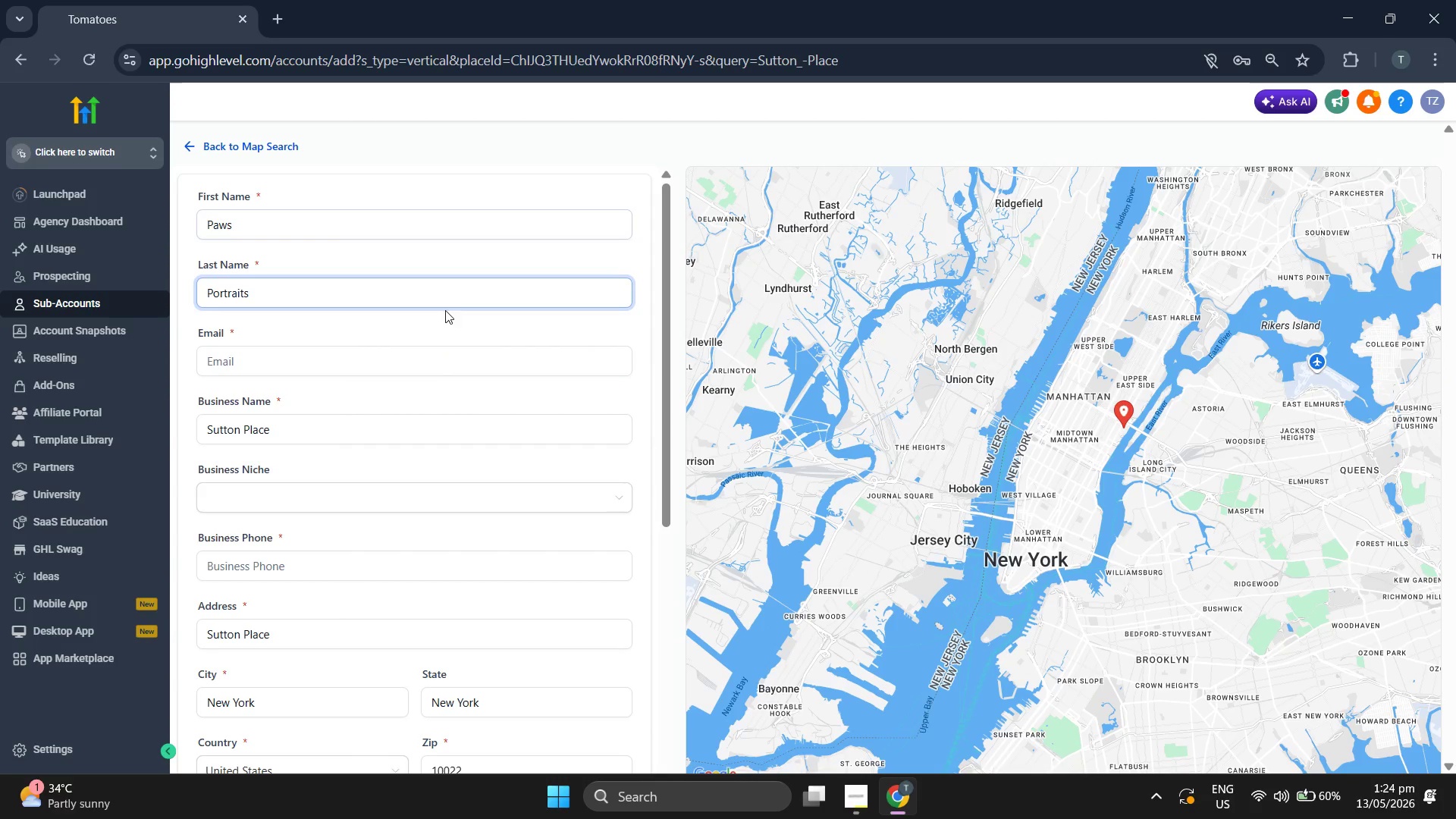 
left_click([458, 341])
 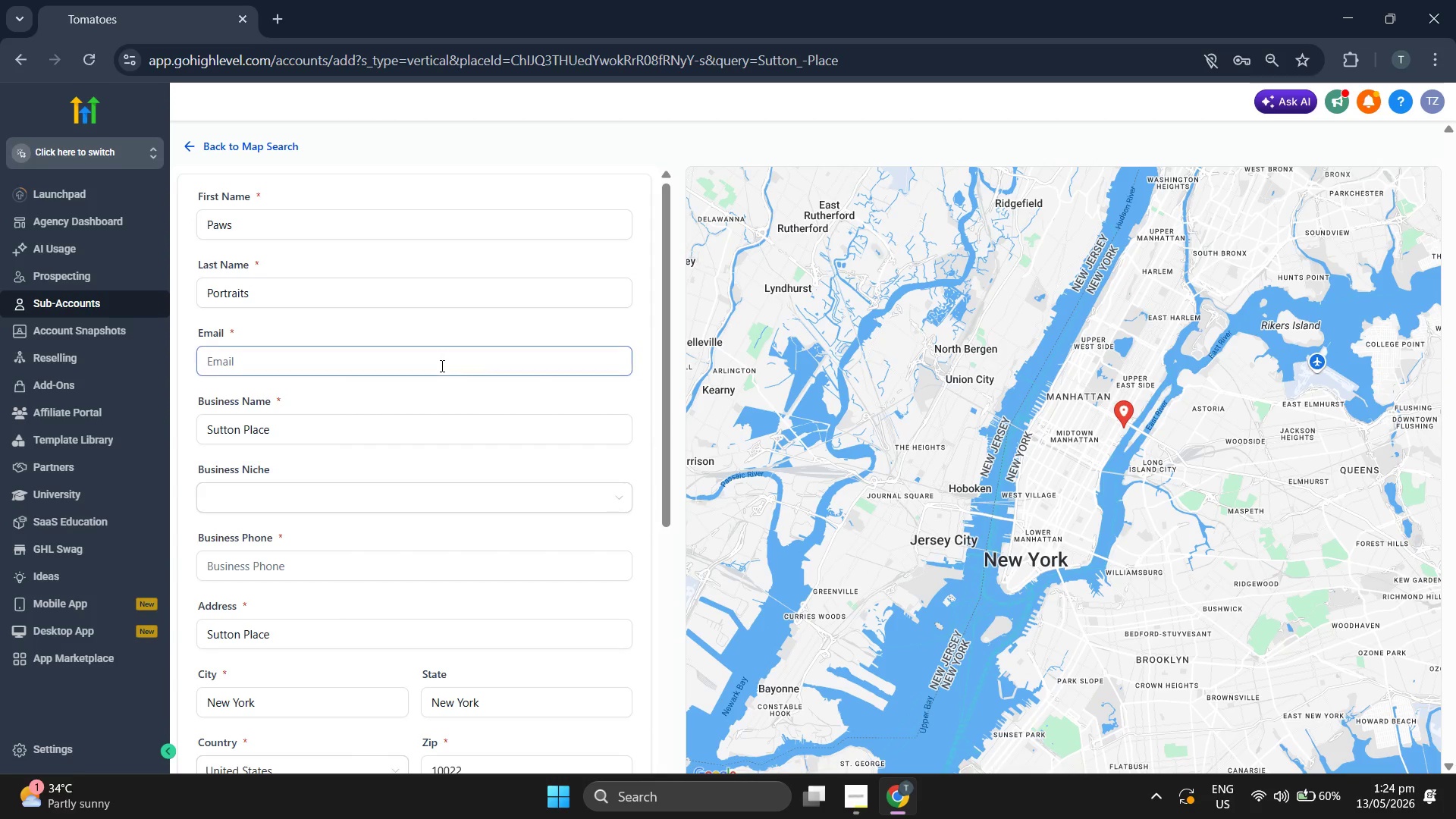 
left_click([441, 362])
 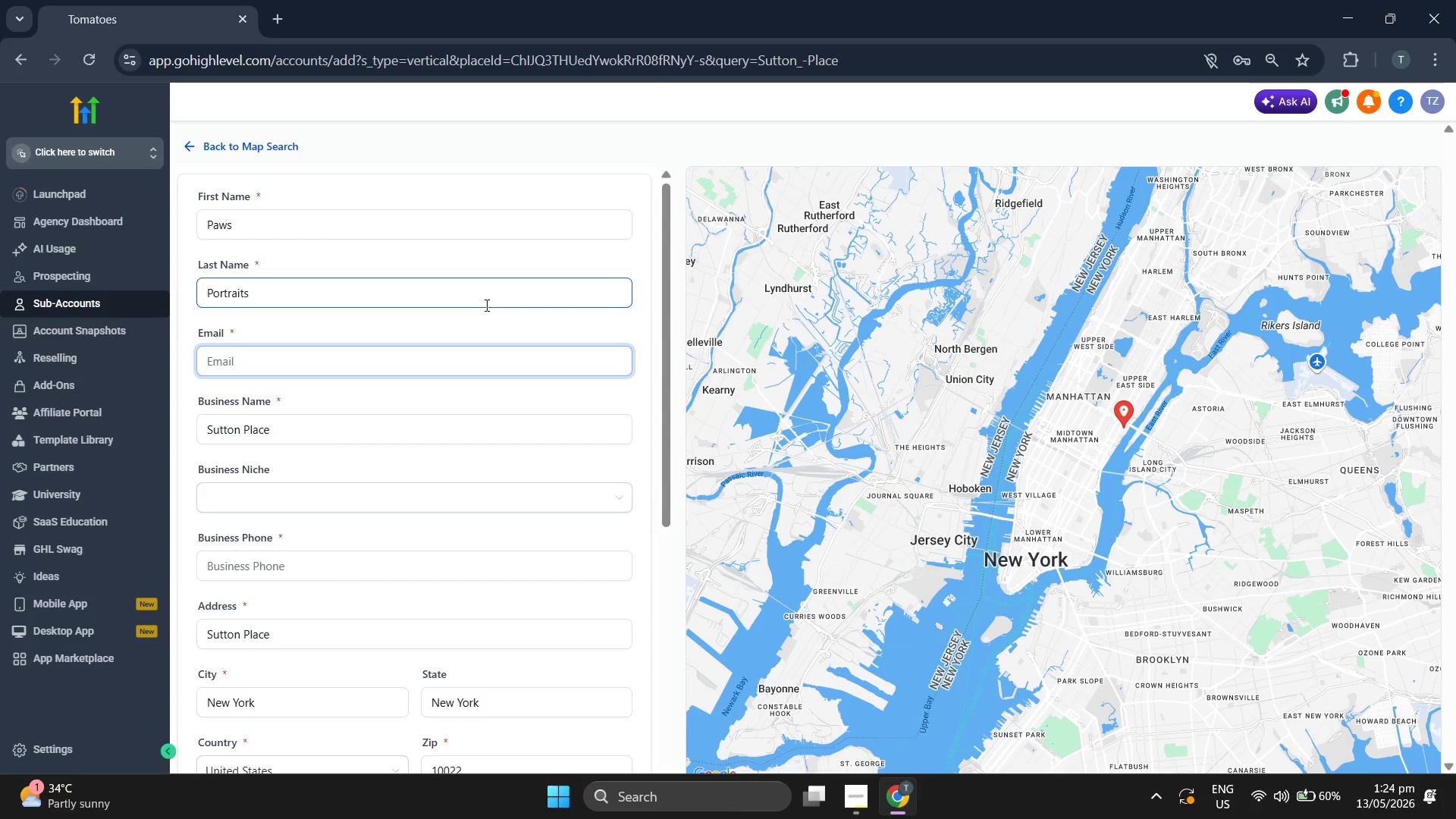 
type(paws@portraits.com)
 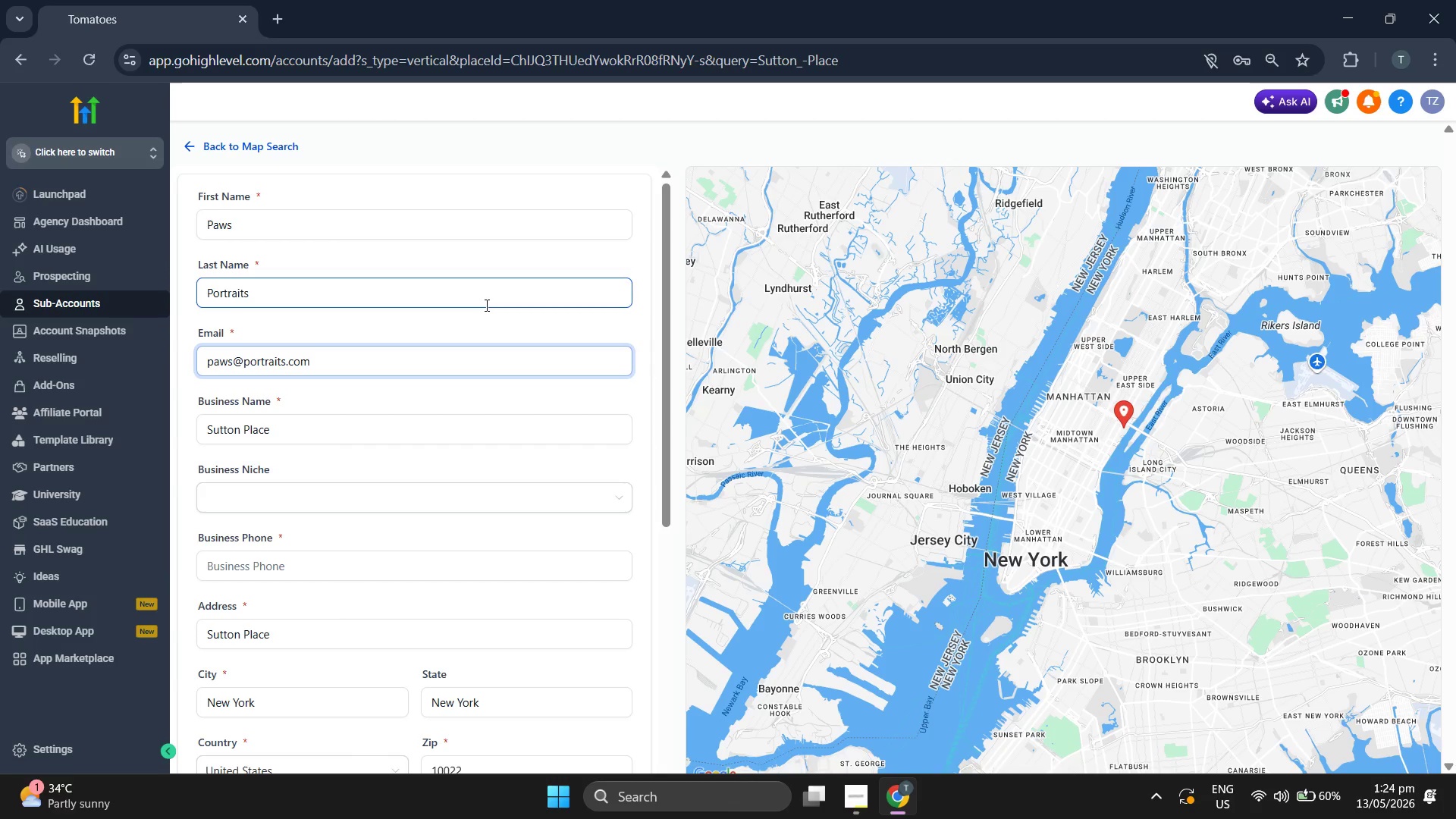 
left_click([537, 318])
 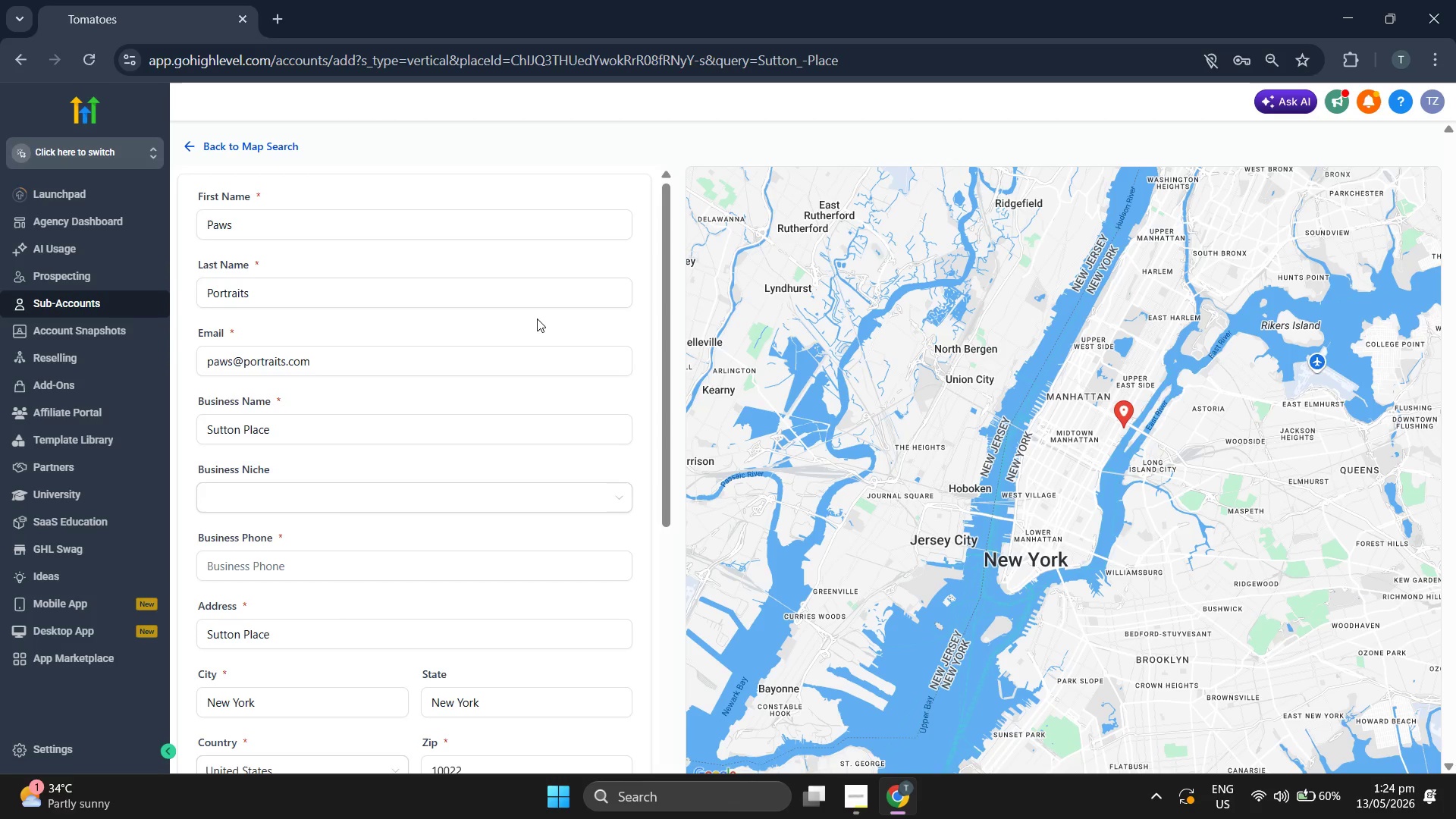 
scroll: coordinate [537, 318], scroll_direction: down, amount: 1.0
 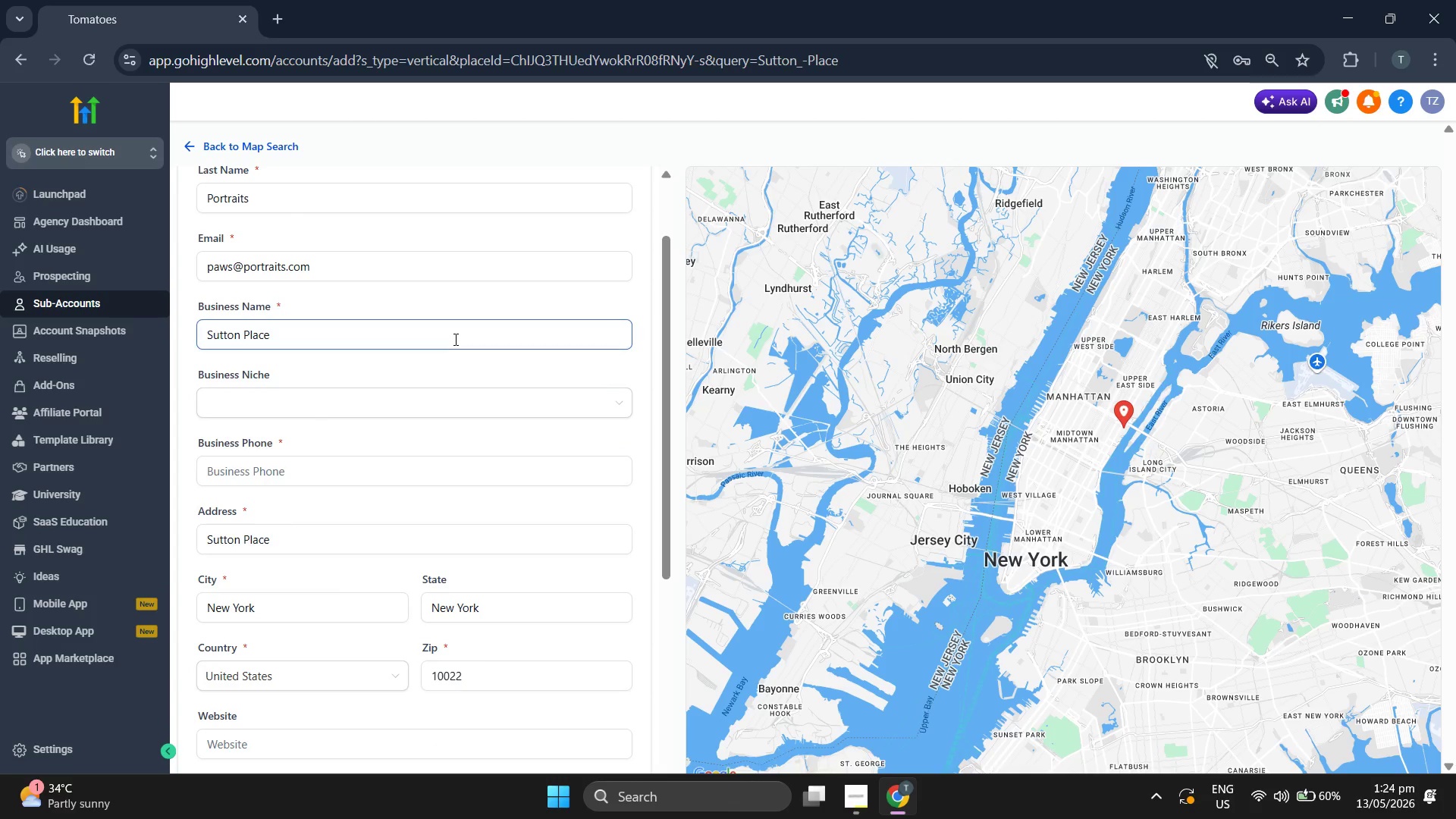 
left_click([454, 339])
 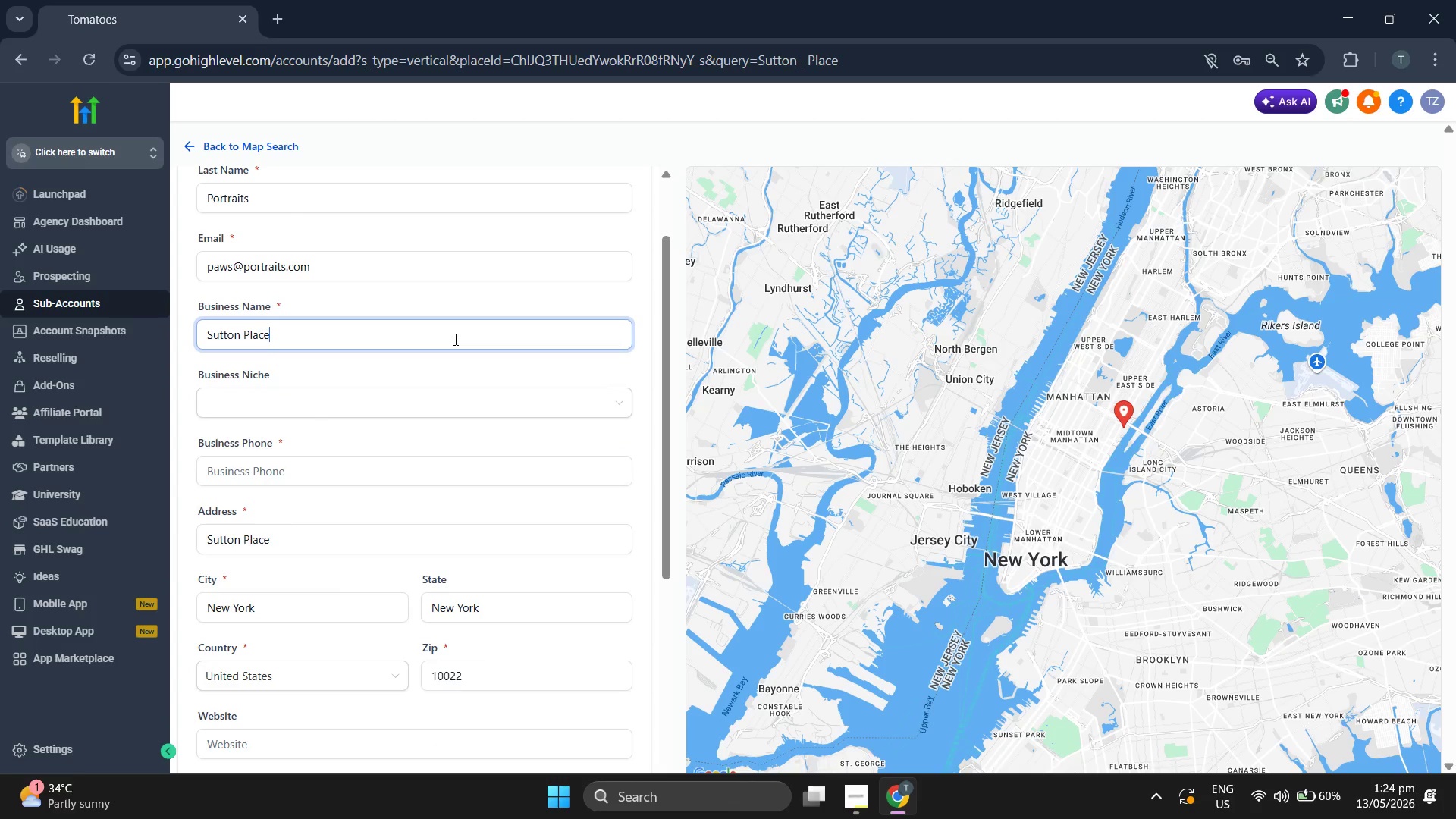 
key(Backspace)
key(Backspace)
key(Backspace)
key(Backspace)
key(Backspace)
key(Backspace)
key(Backspace)
key(Backspace)
key(Backspace)
key(Backspace)
key(Backspace)
key(Backspace)
type(Paws & Portraits)
 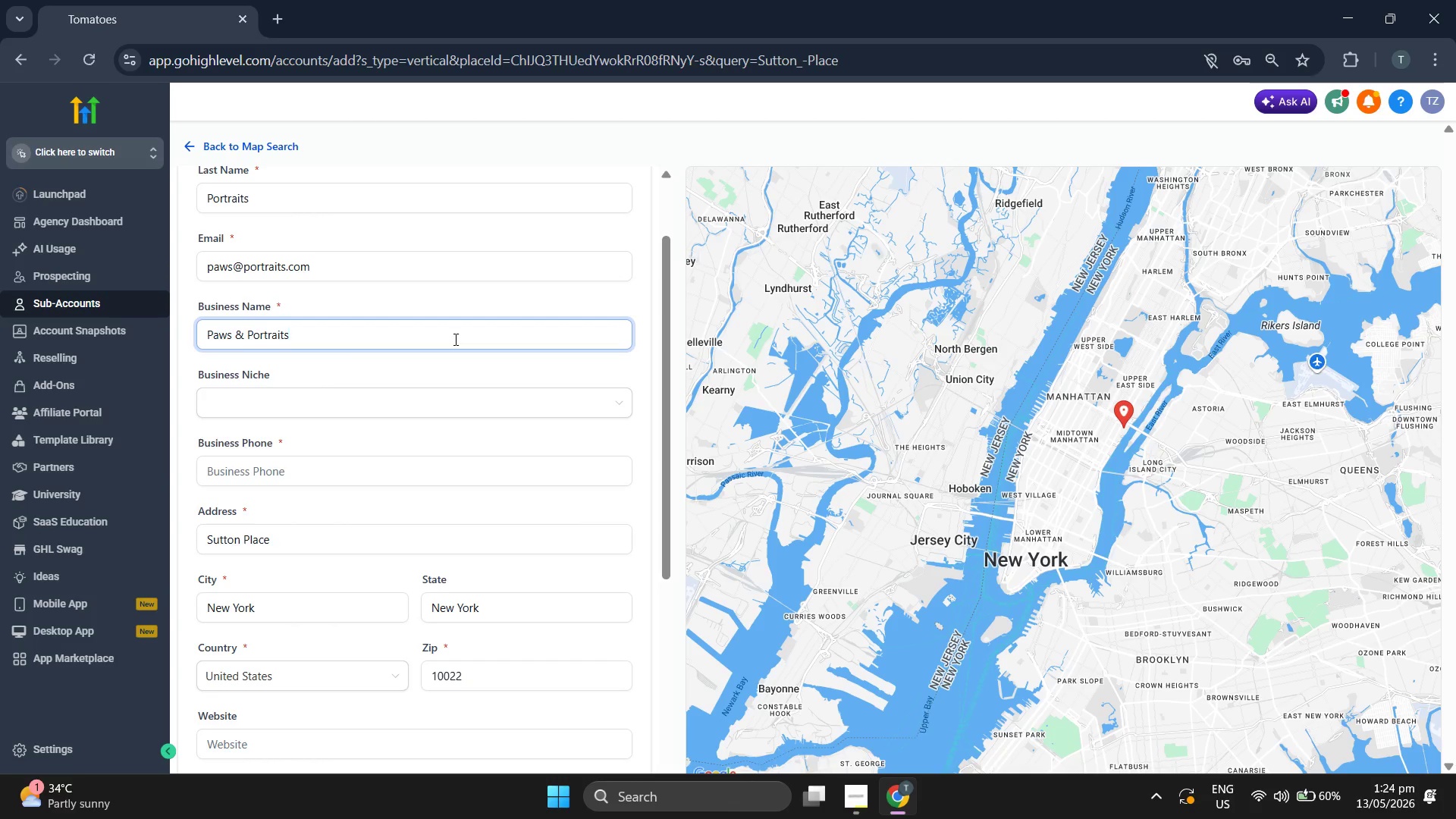 
wait(7.62)
 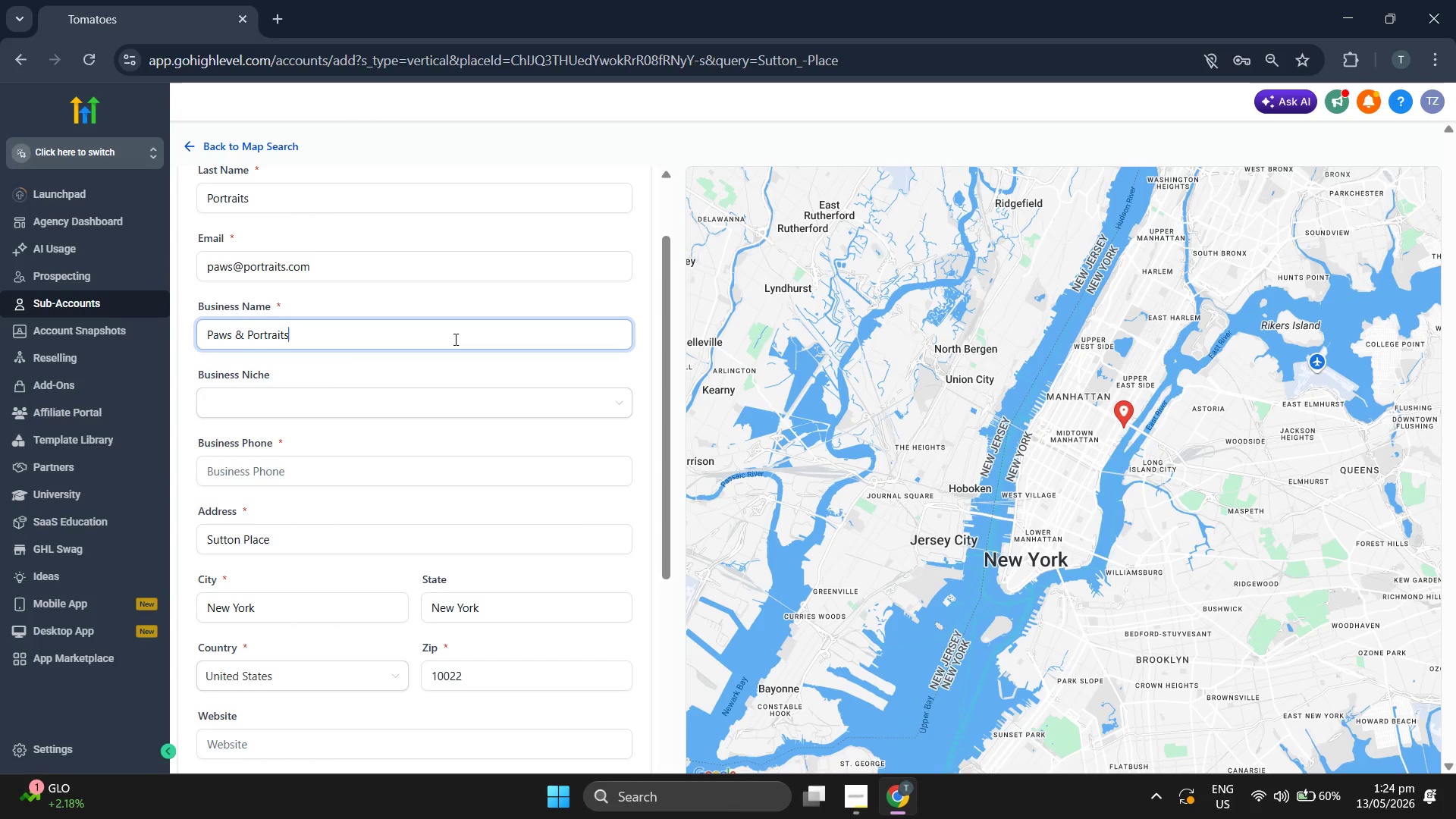 
left_click([383, 425])
 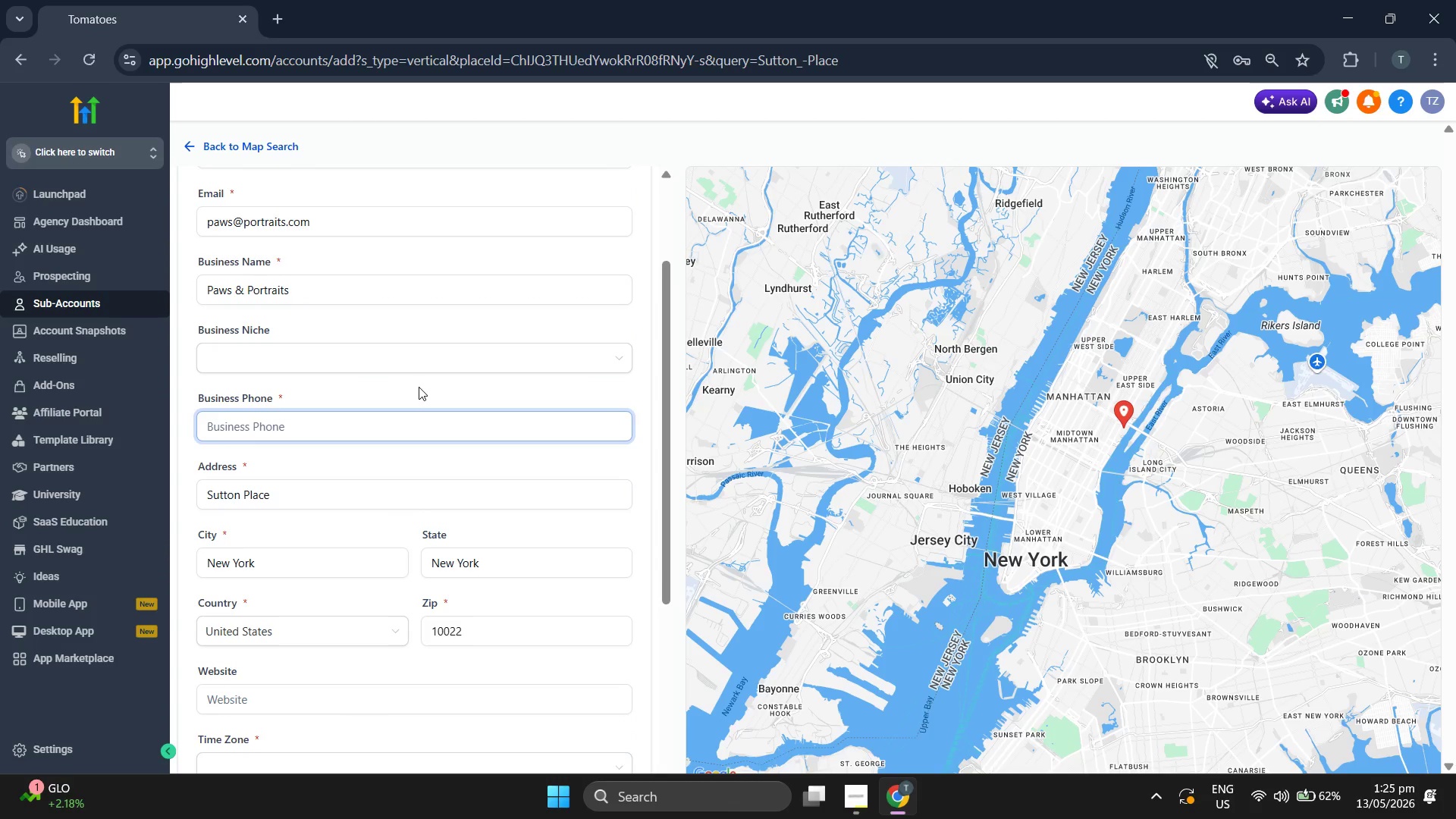 
type(214 776)
key(Backspace)
type(5 8879)
 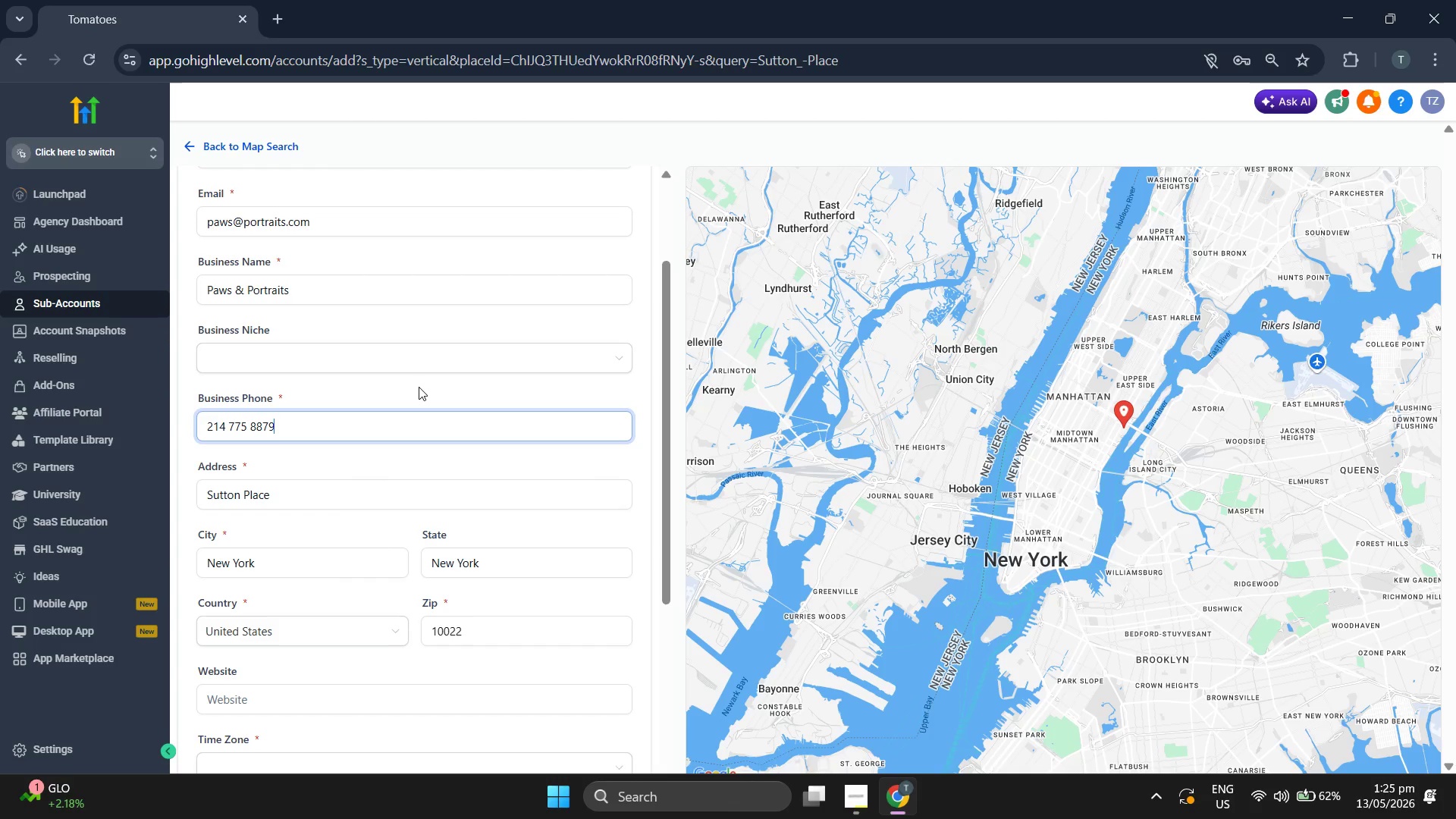 
key(ArrowLeft)
 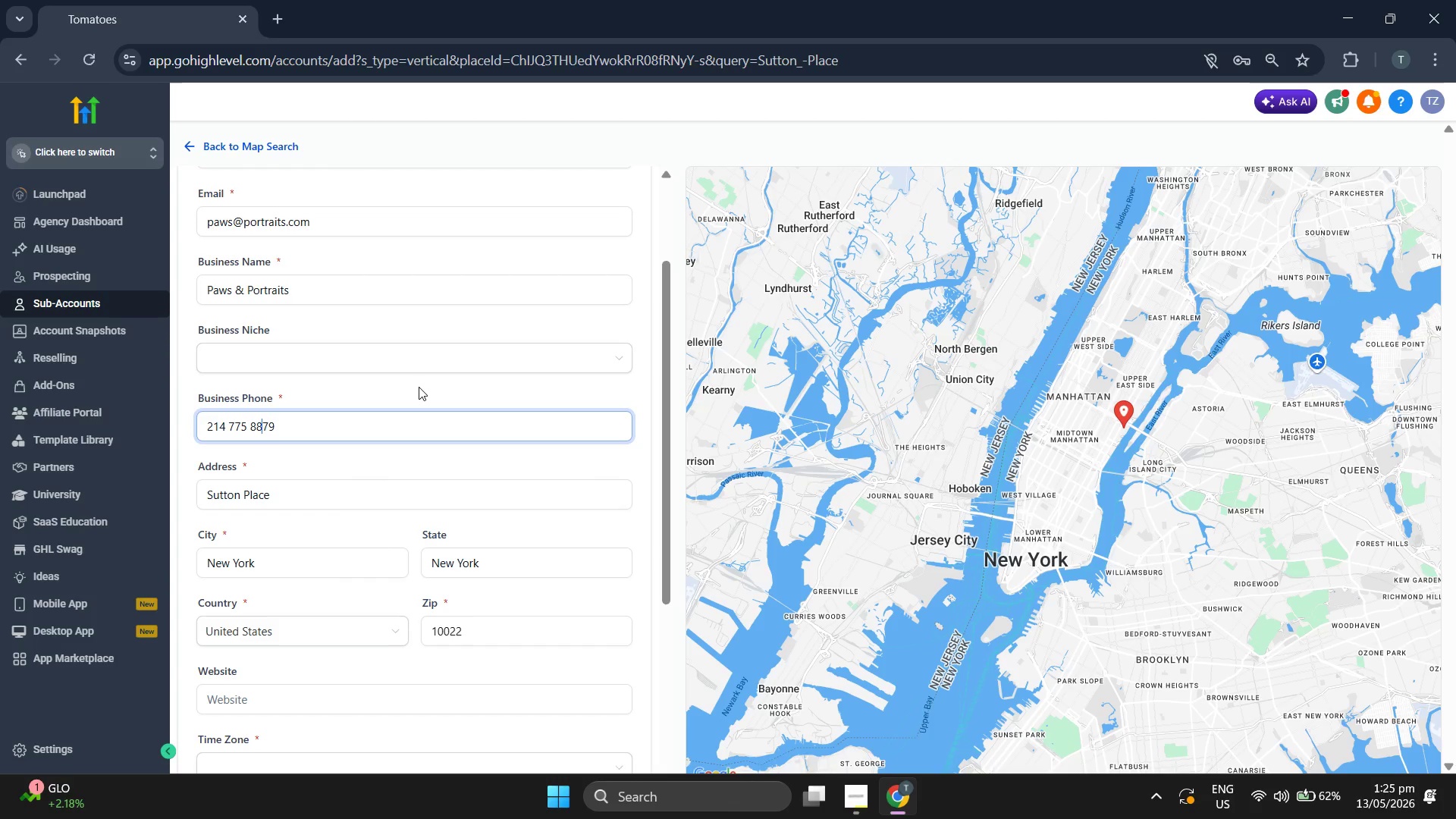 
key(ArrowLeft)
 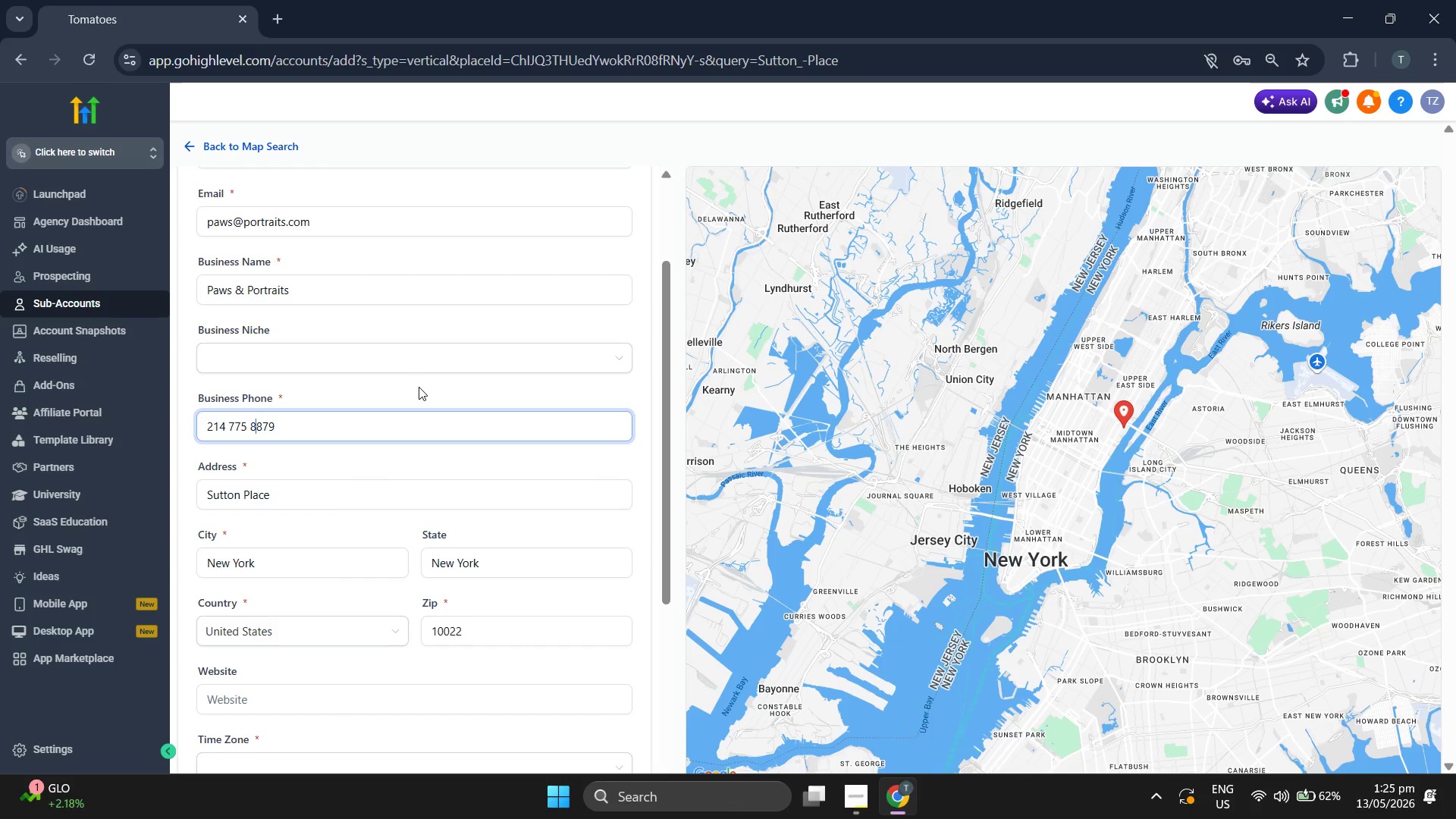 
key(ArrowLeft)
 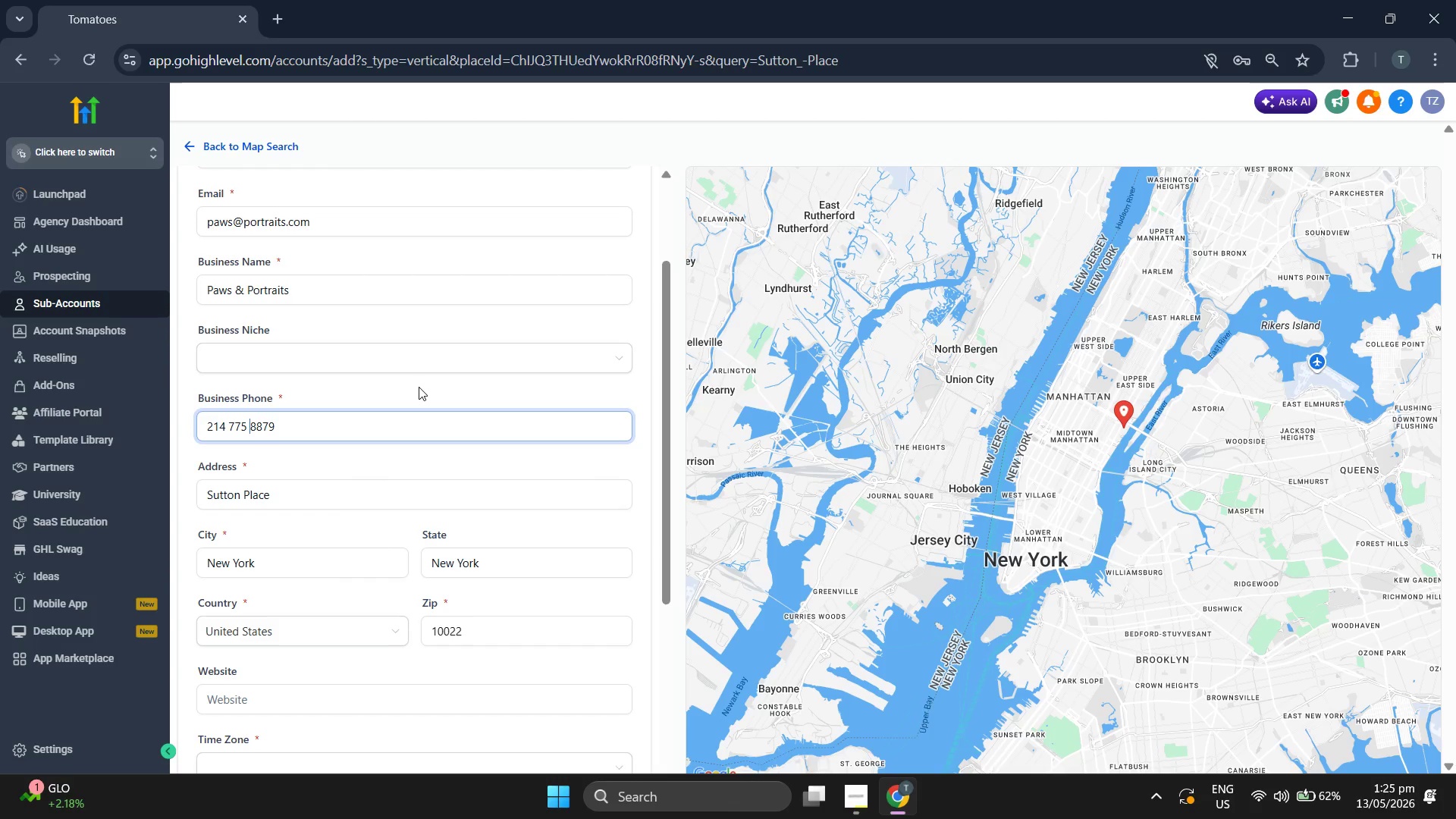 
key(ArrowLeft)
 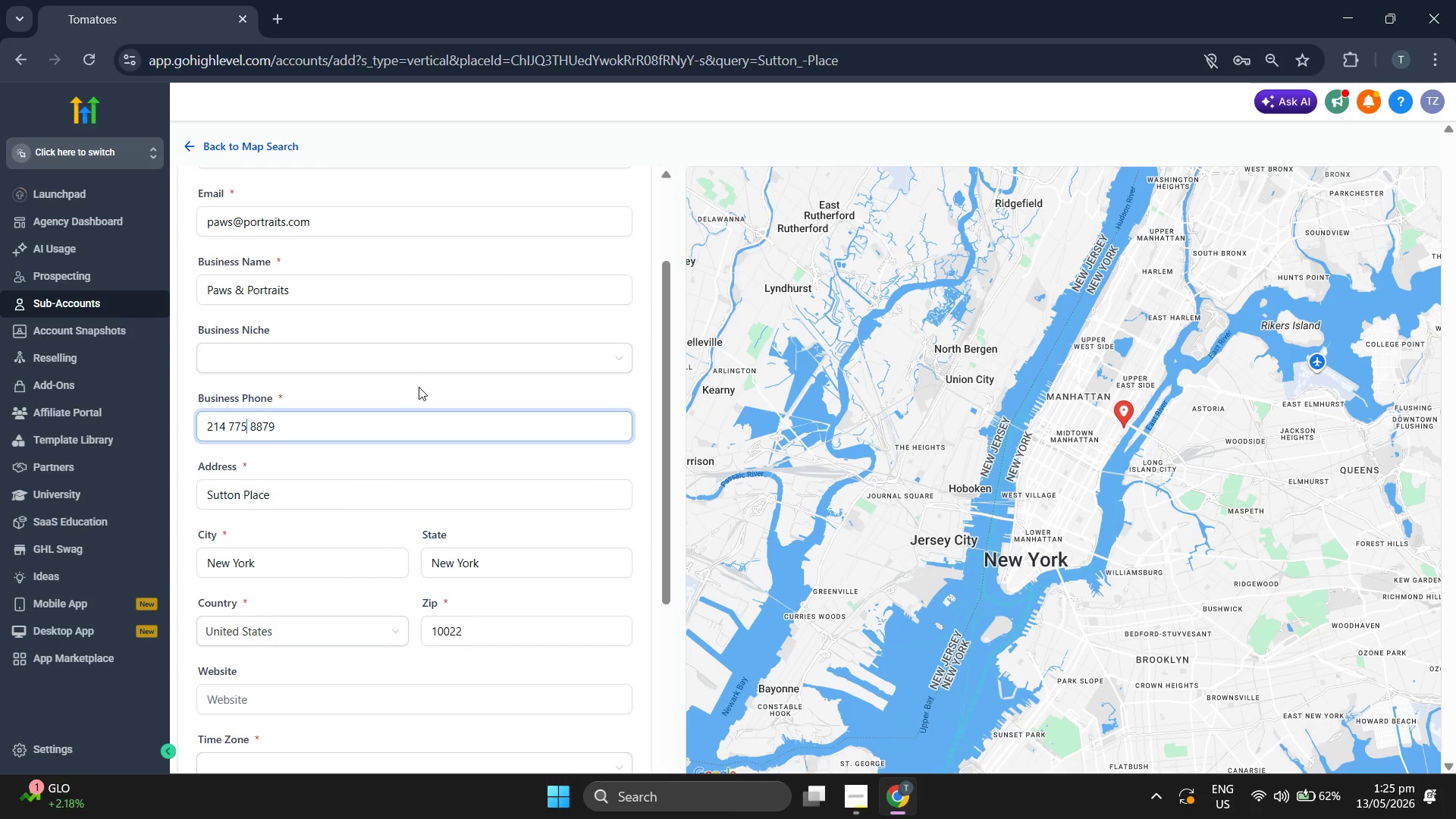 
key(ArrowLeft)
 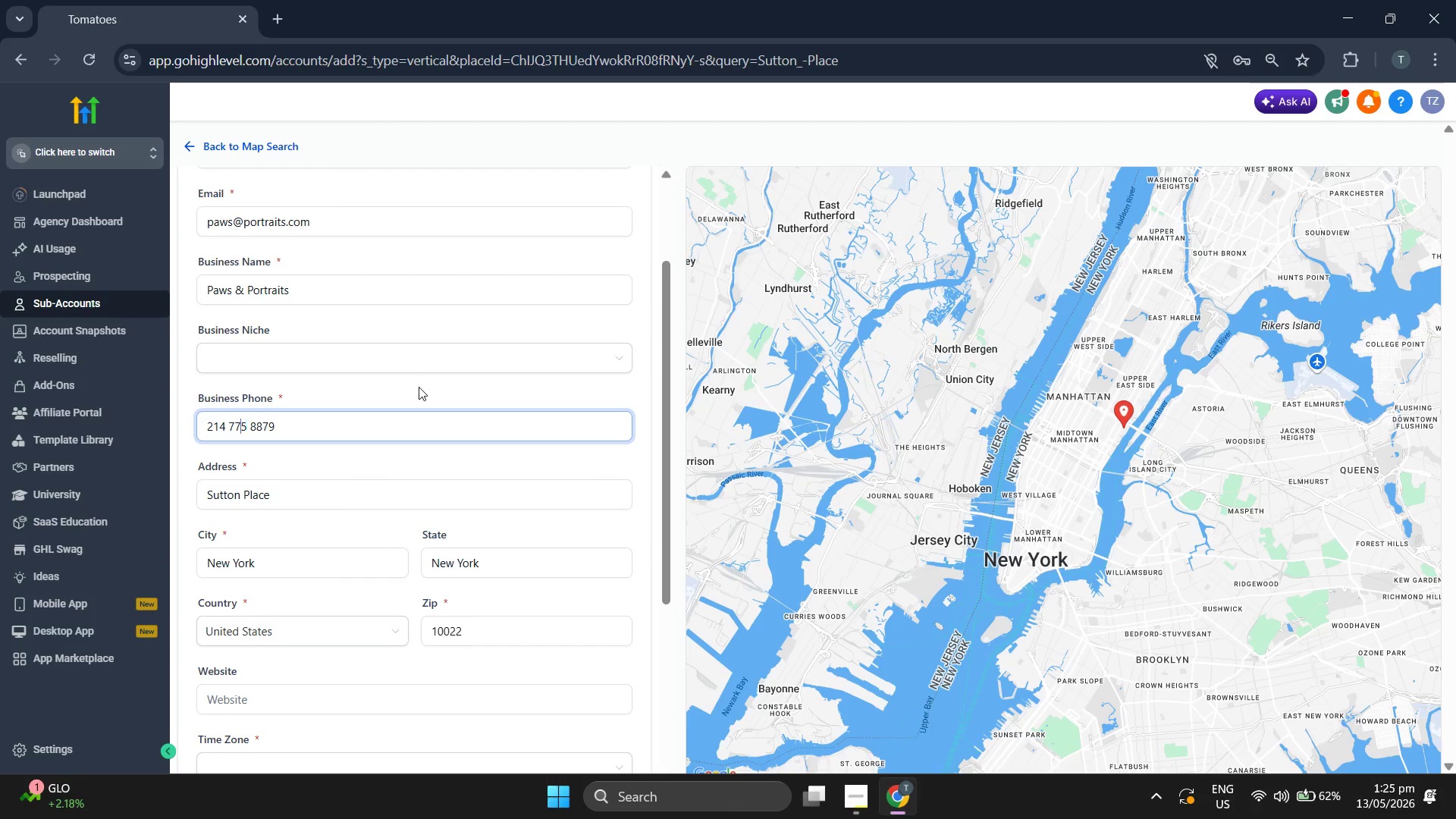 
key(ArrowLeft)
 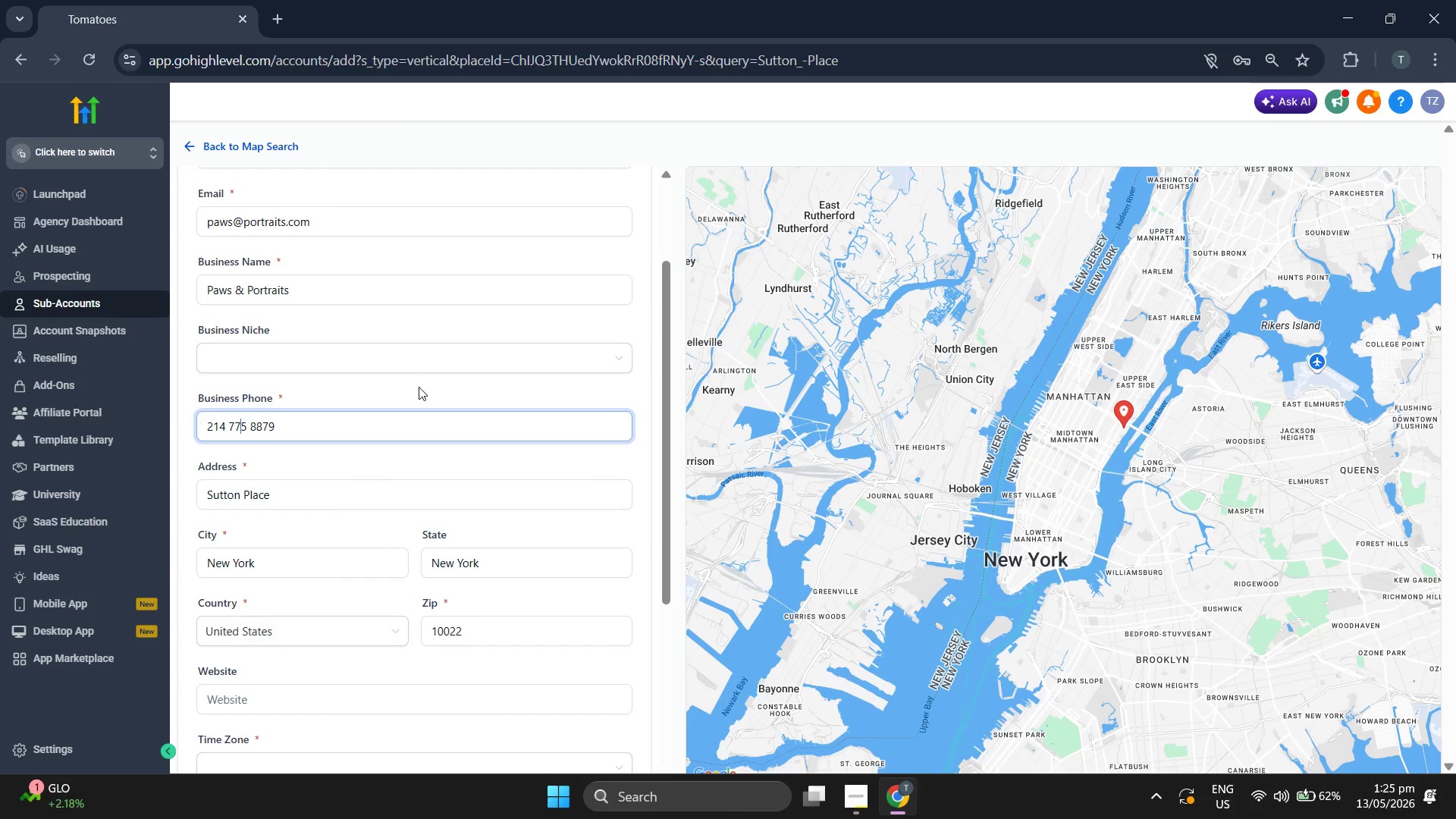 
key(ArrowLeft)
 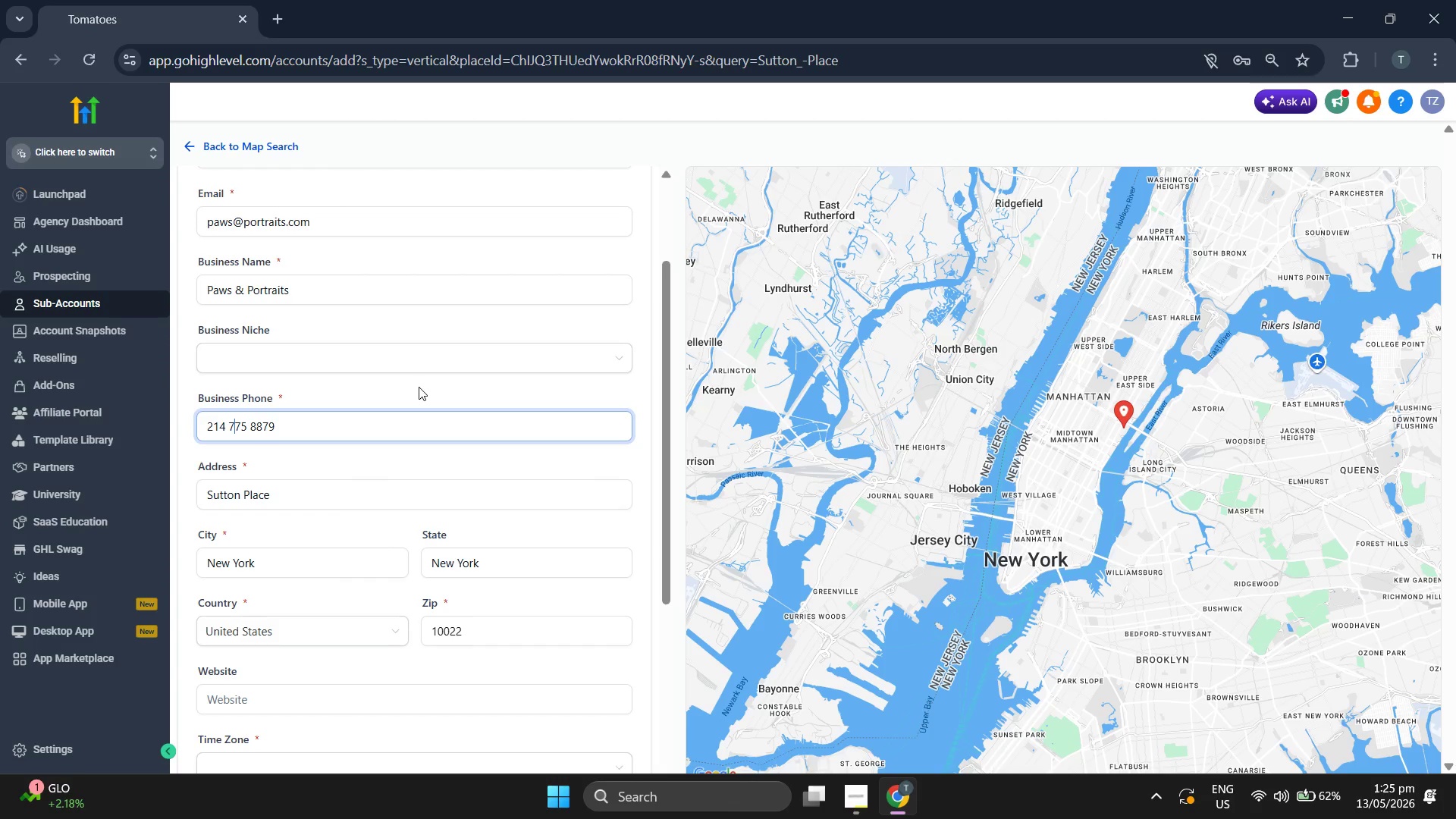 
key(ArrowLeft)
 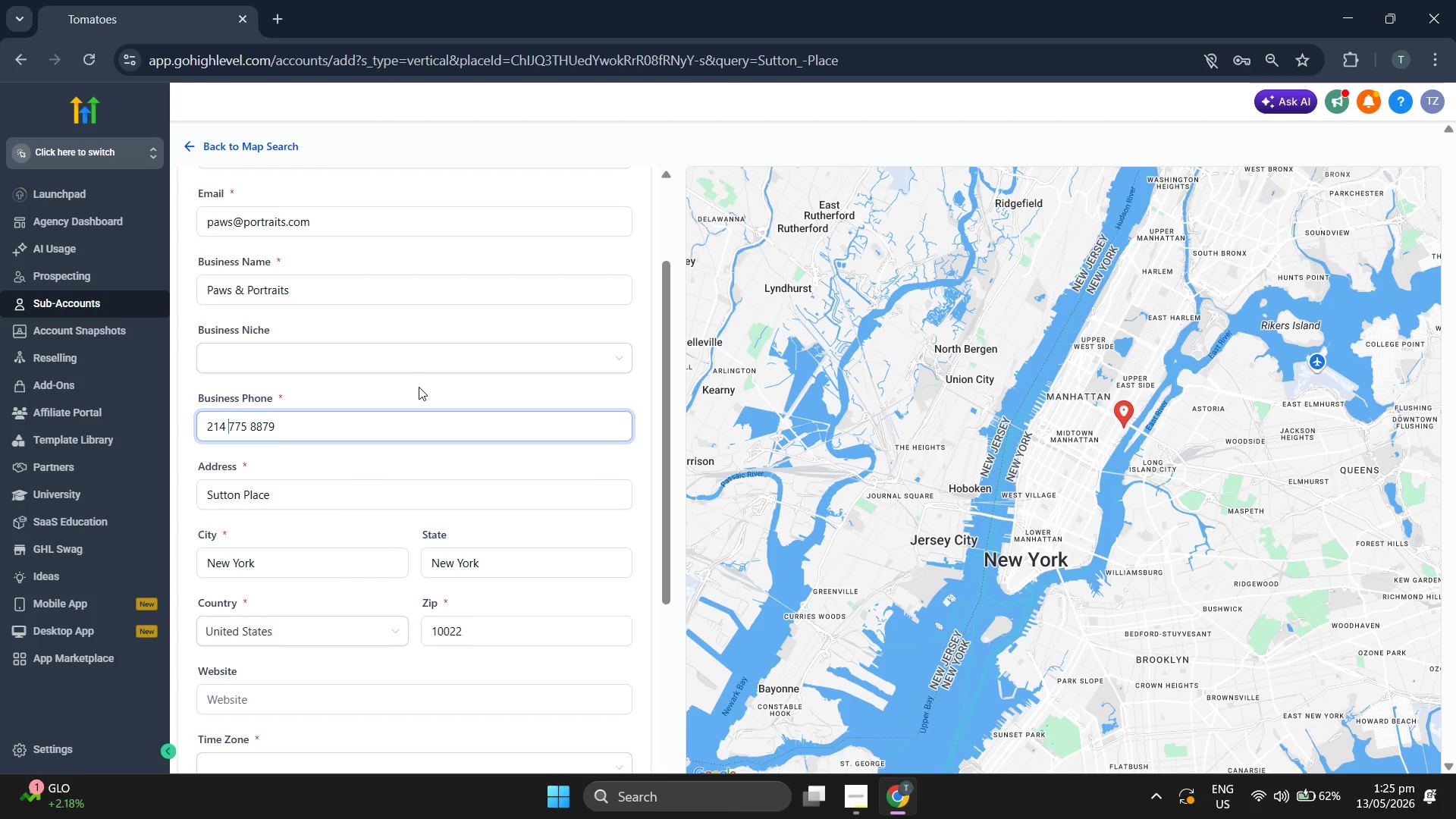 
key(ArrowLeft)
 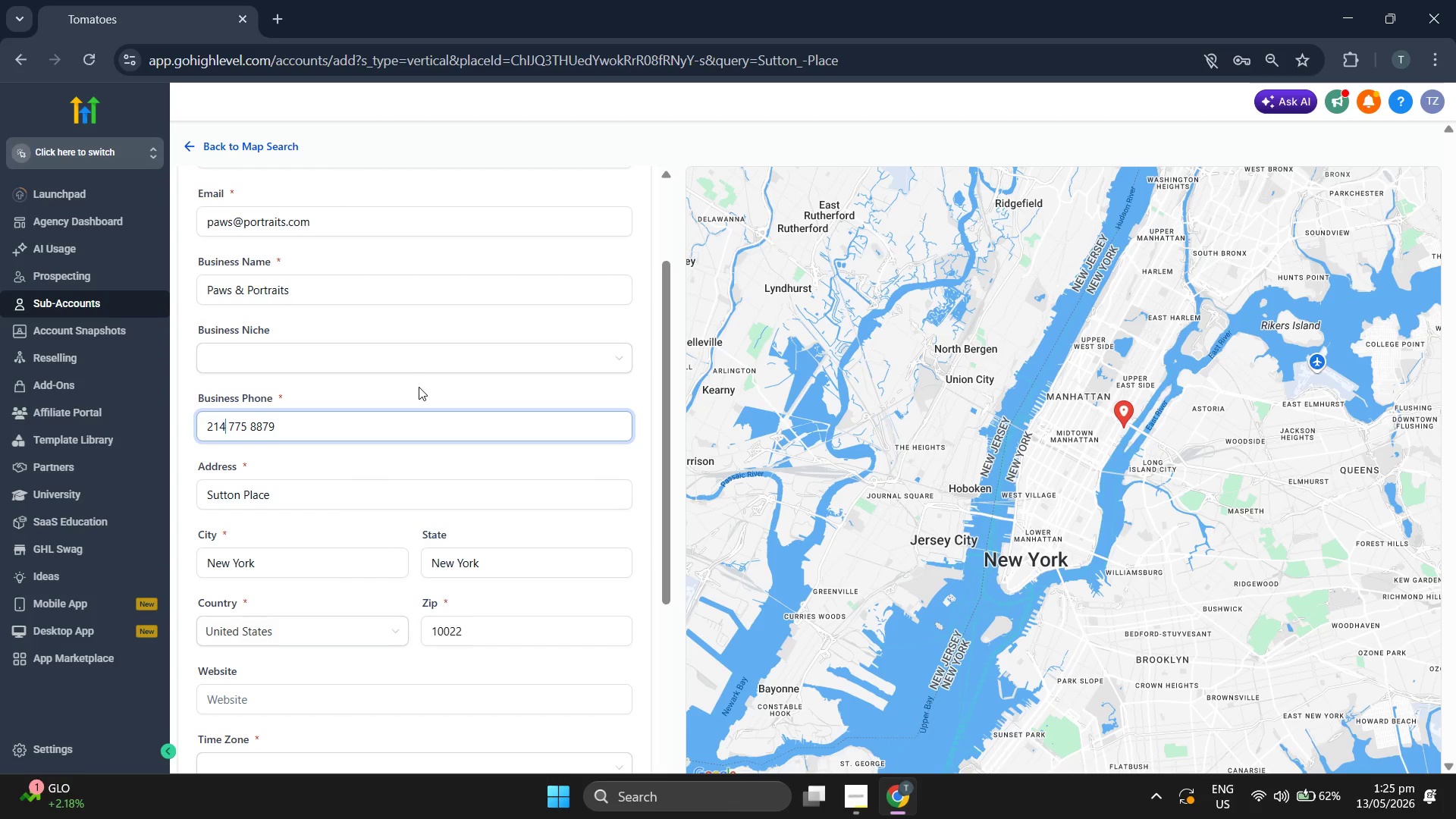 
key(ArrowLeft)
 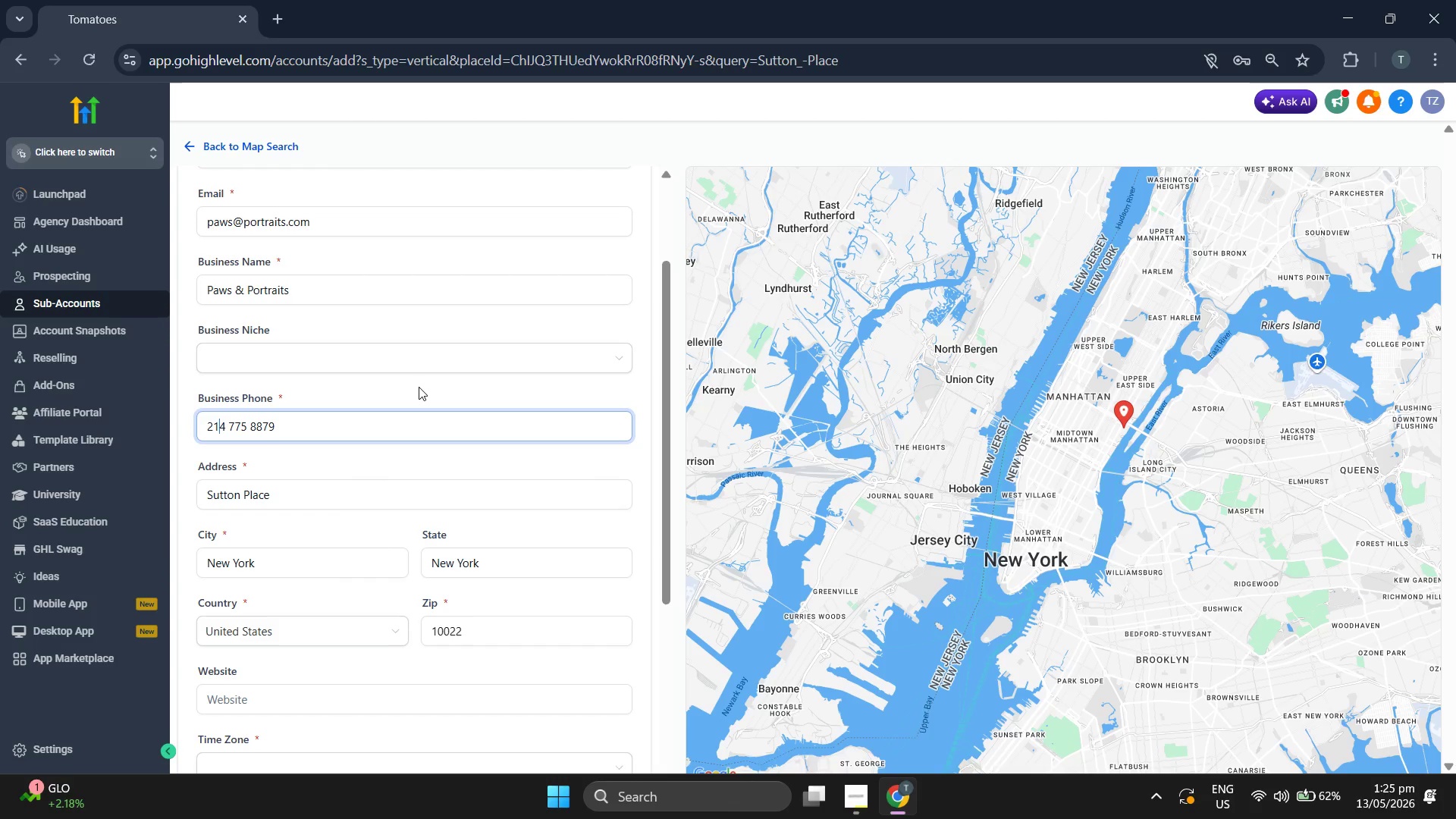 
key(ArrowLeft)
 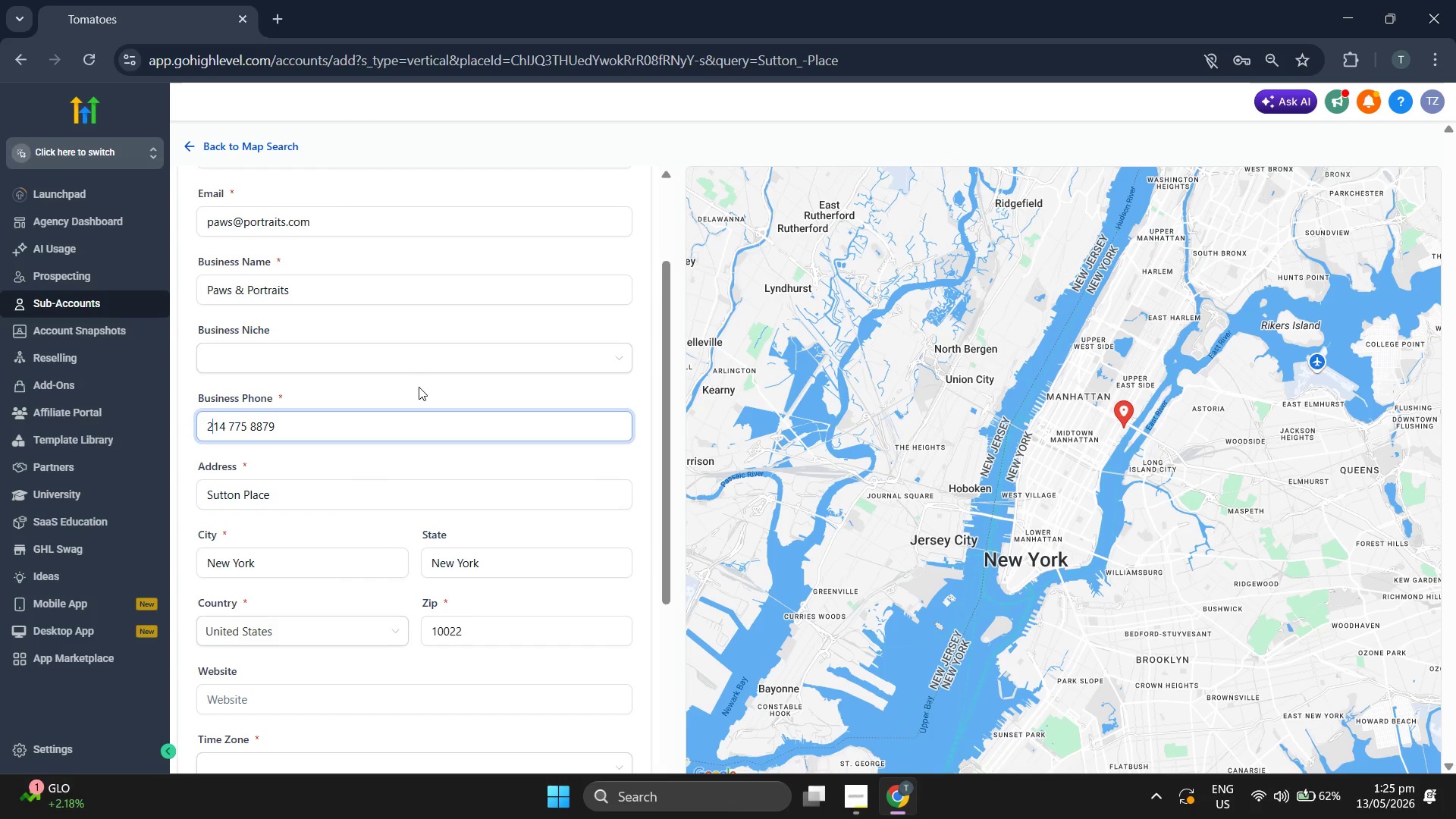 
key(ArrowLeft)
 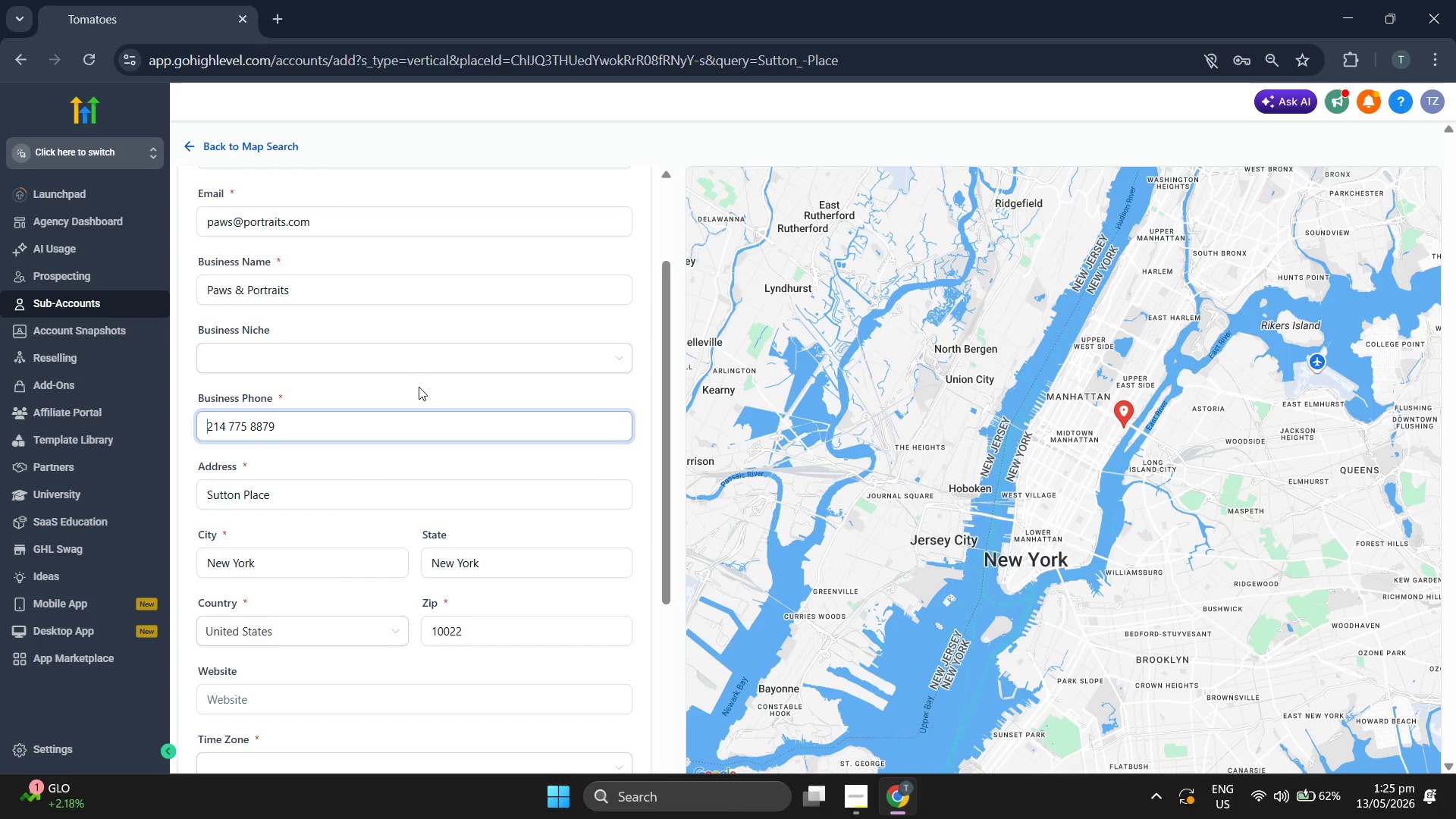 
key(ArrowLeft)
 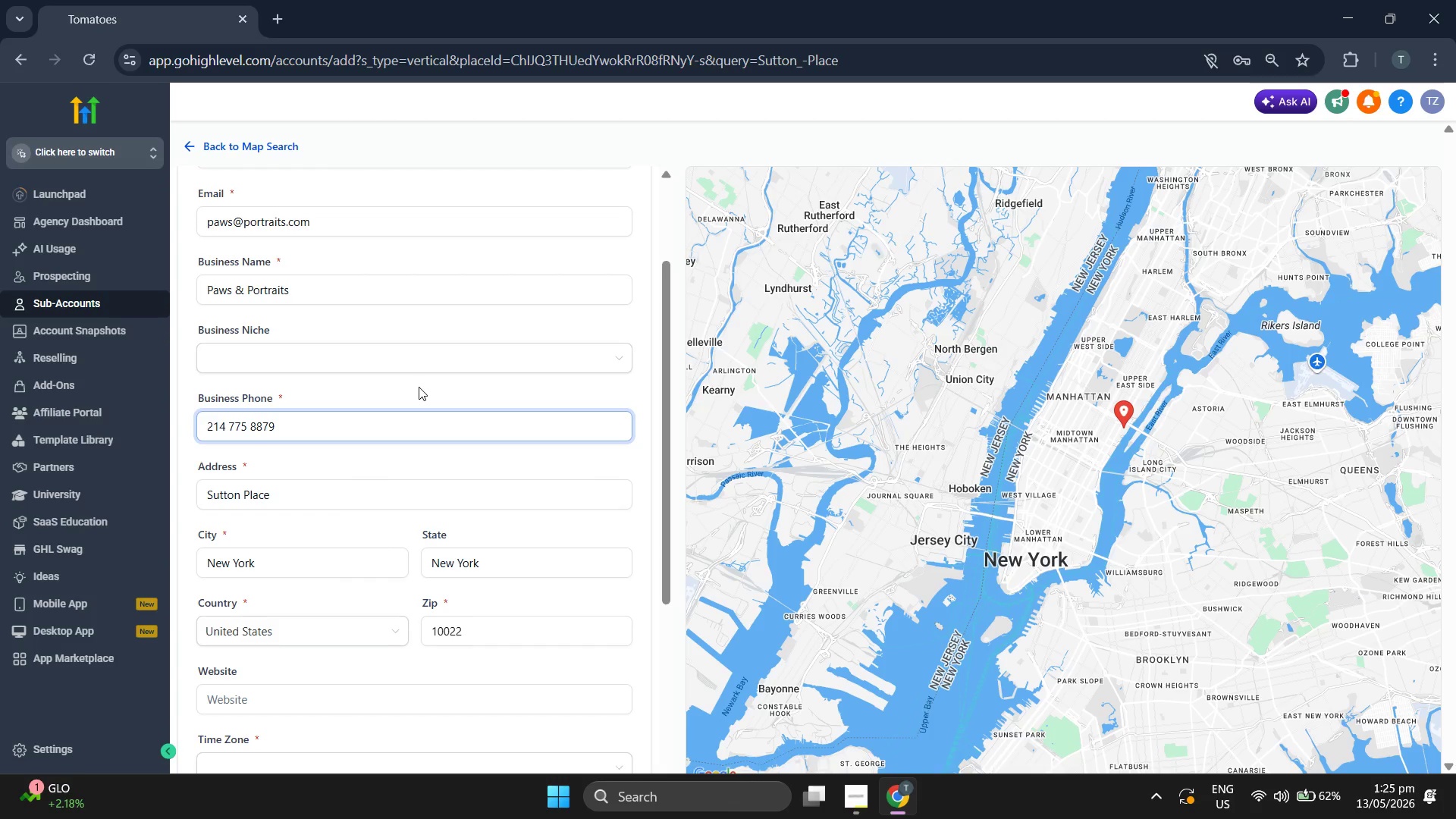 
key(Shift+Equal)
 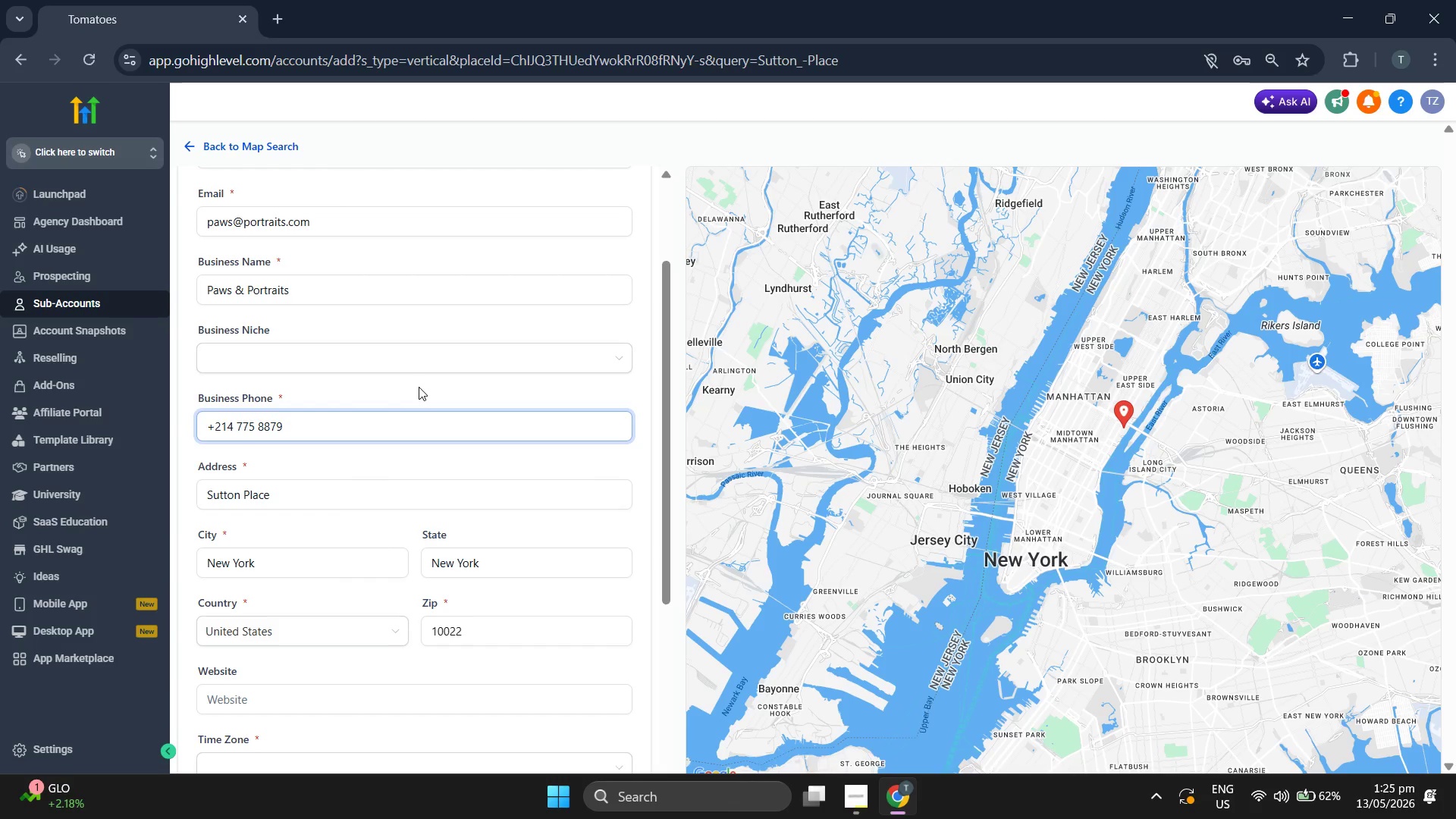 
key(1)
 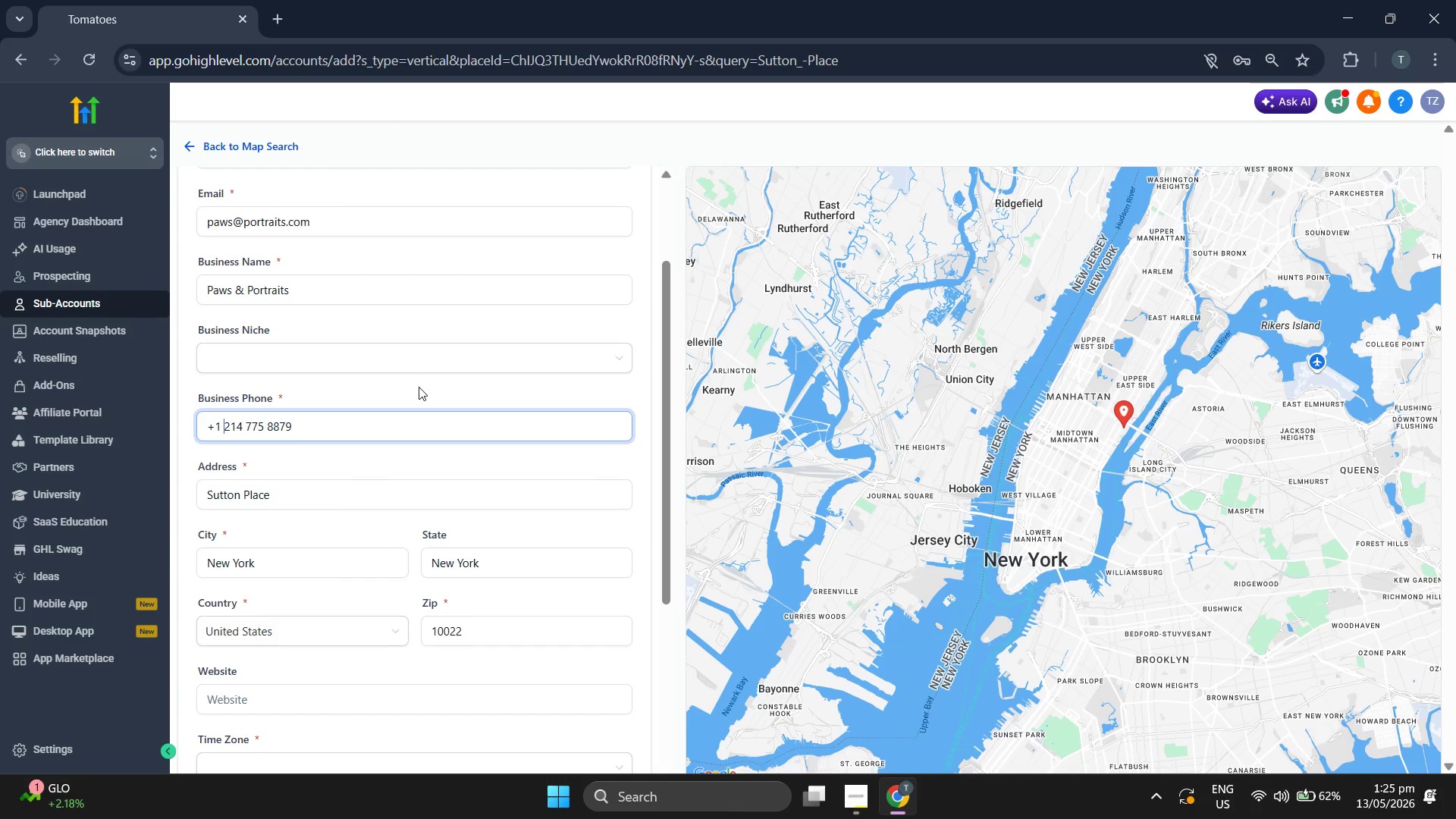 
key(Space)
 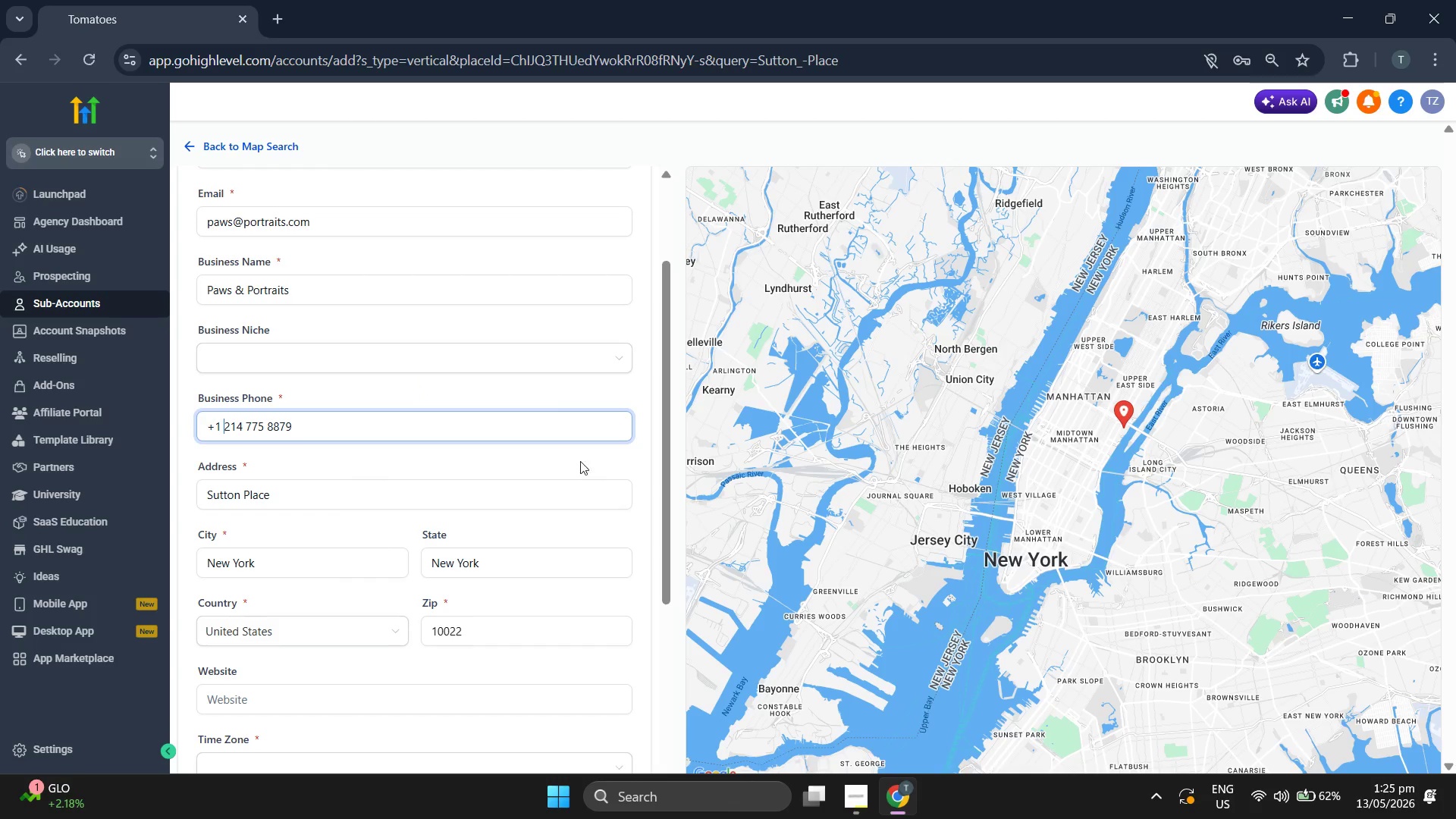 
left_click([604, 469])
 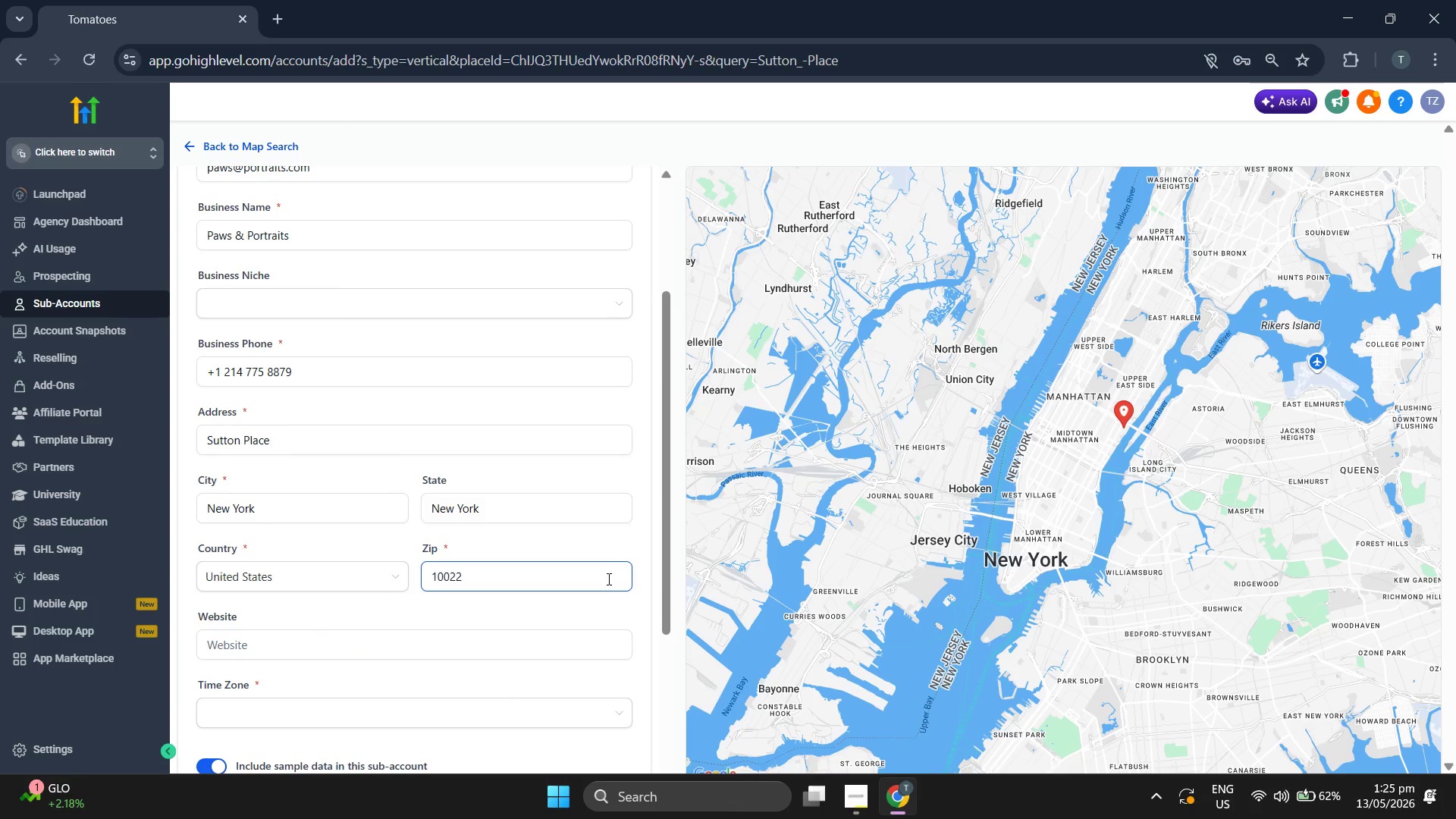 
wait(28.22)
 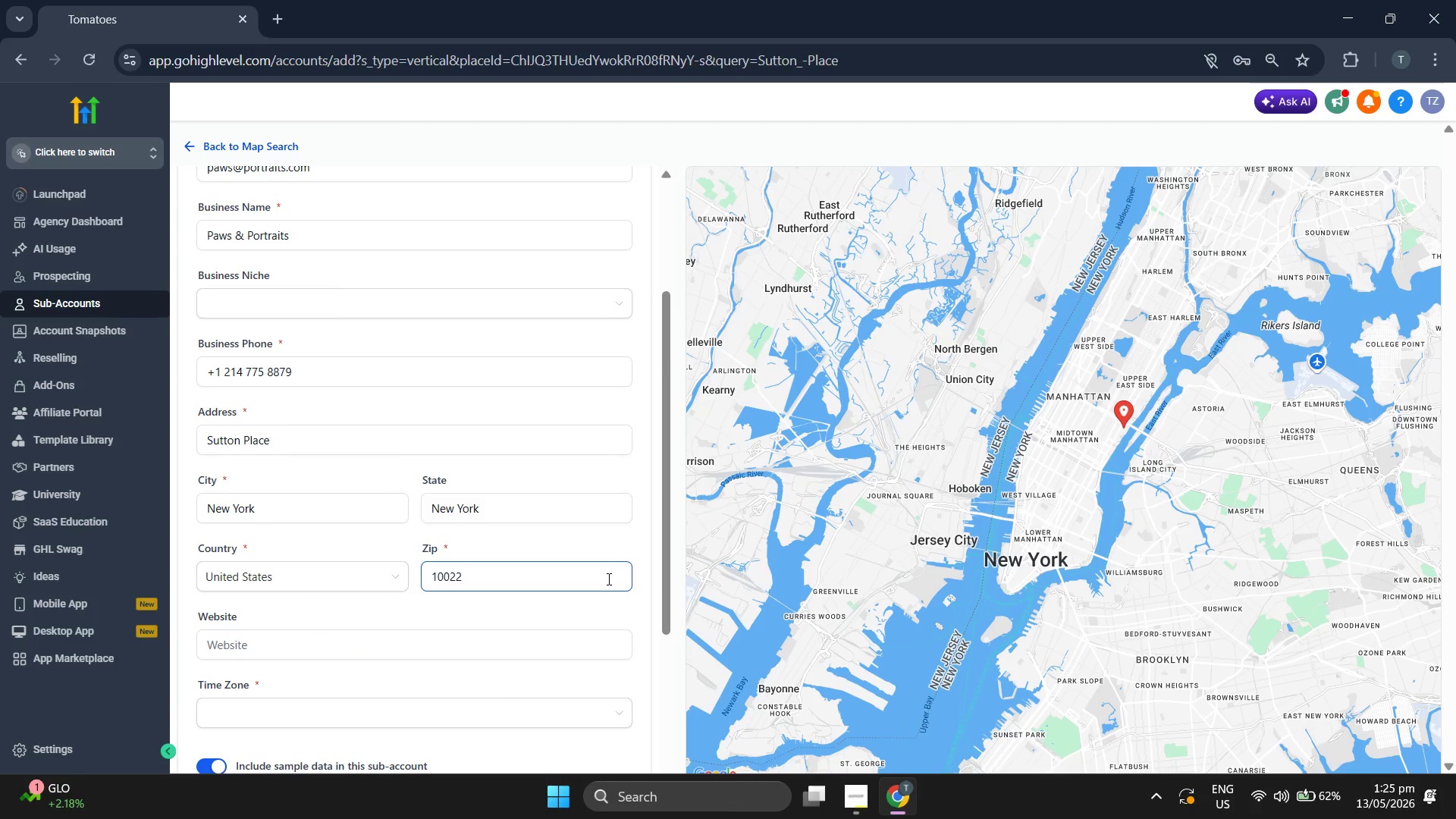 
scroll: coordinate [974, 536], scroll_direction: down, amount: 1.0
 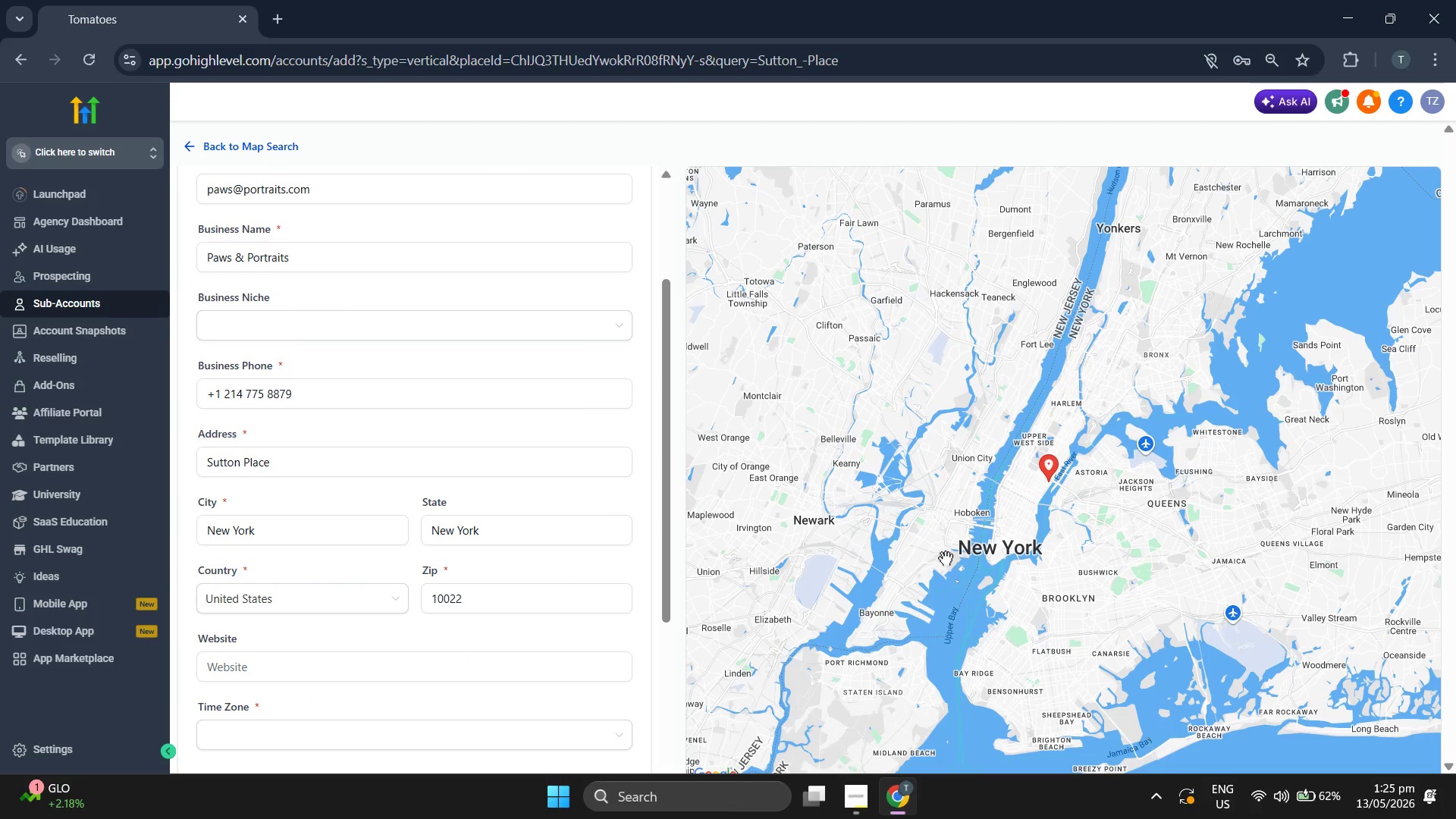 
left_click_drag(start_coordinate=[942, 545], to_coordinate=[989, 528])
 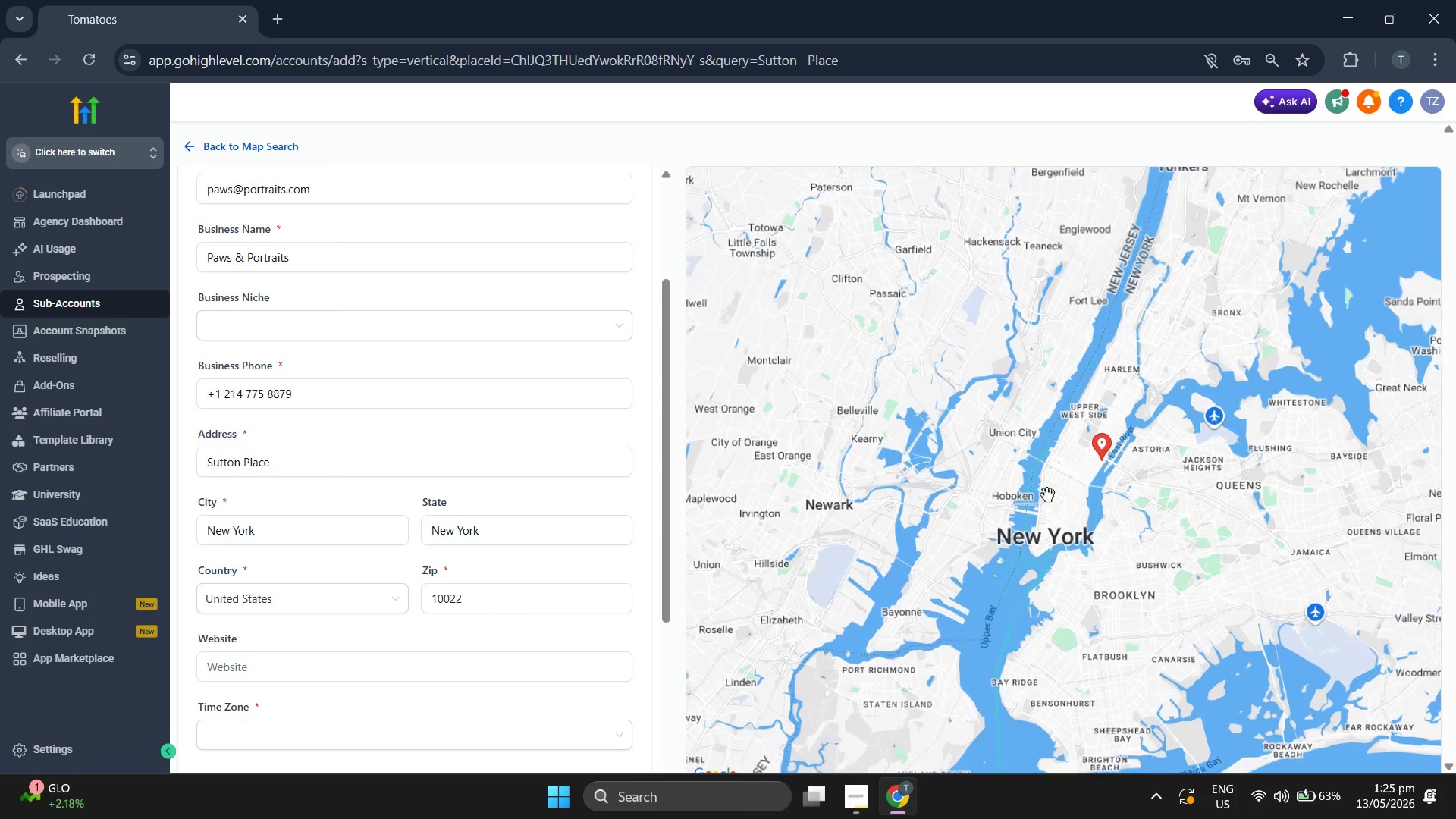 
scroll: coordinate [1047, 494], scroll_direction: up, amount: 1.0
 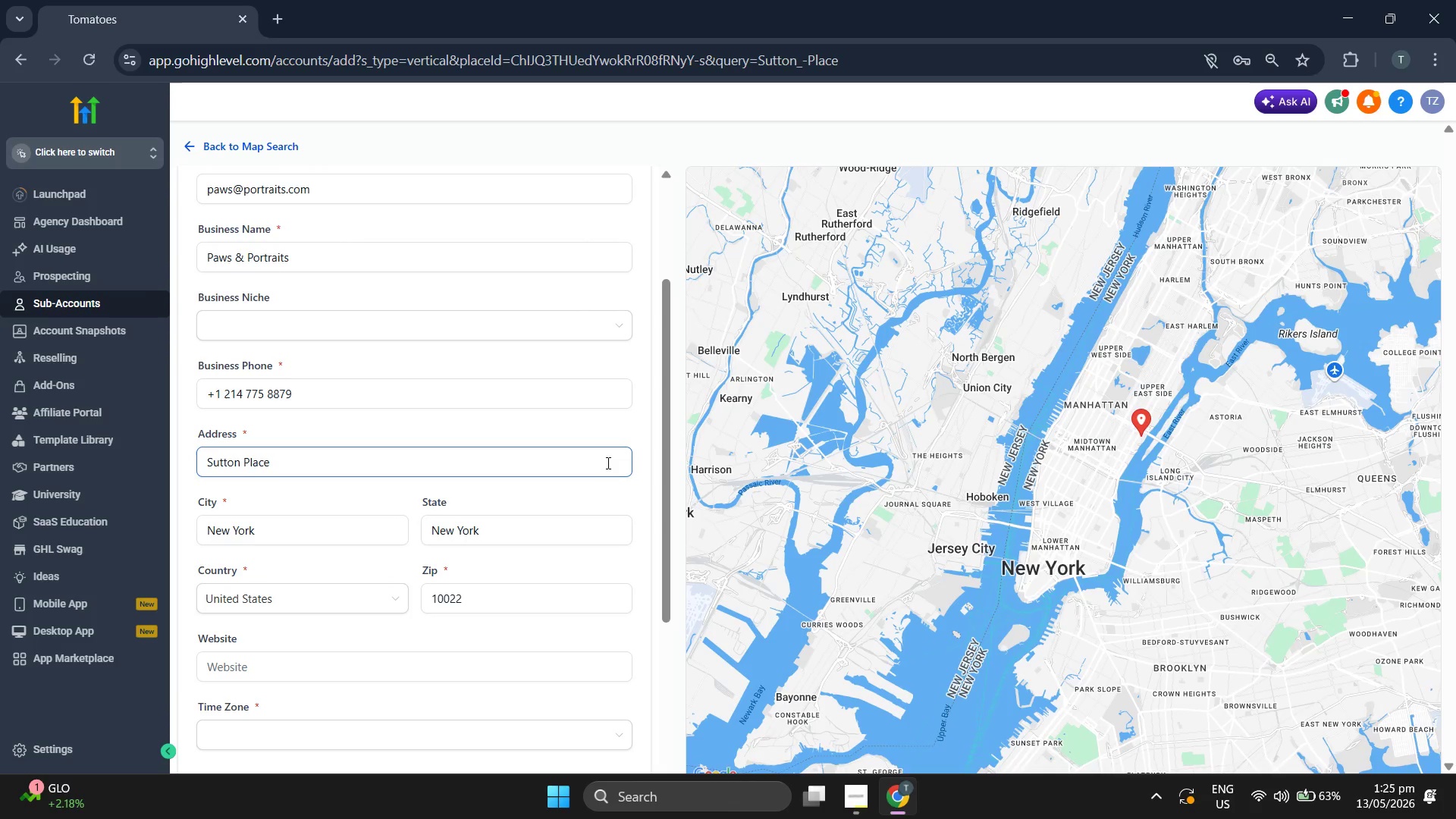 
scroll: coordinate [618, 496], scroll_direction: down, amount: 2.0
 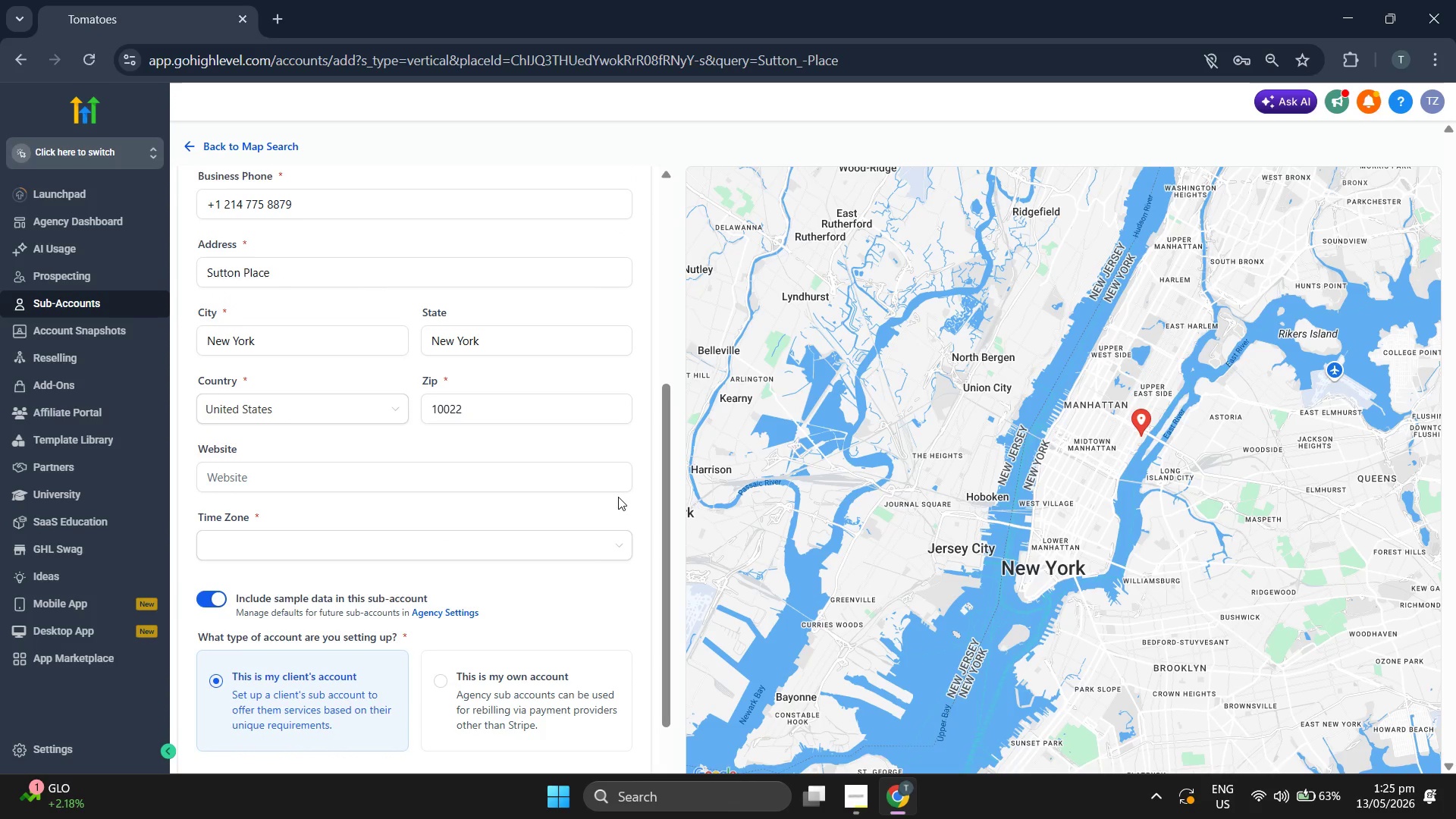 
scroll: coordinate [611, 534], scroll_direction: up, amount: 2.0
 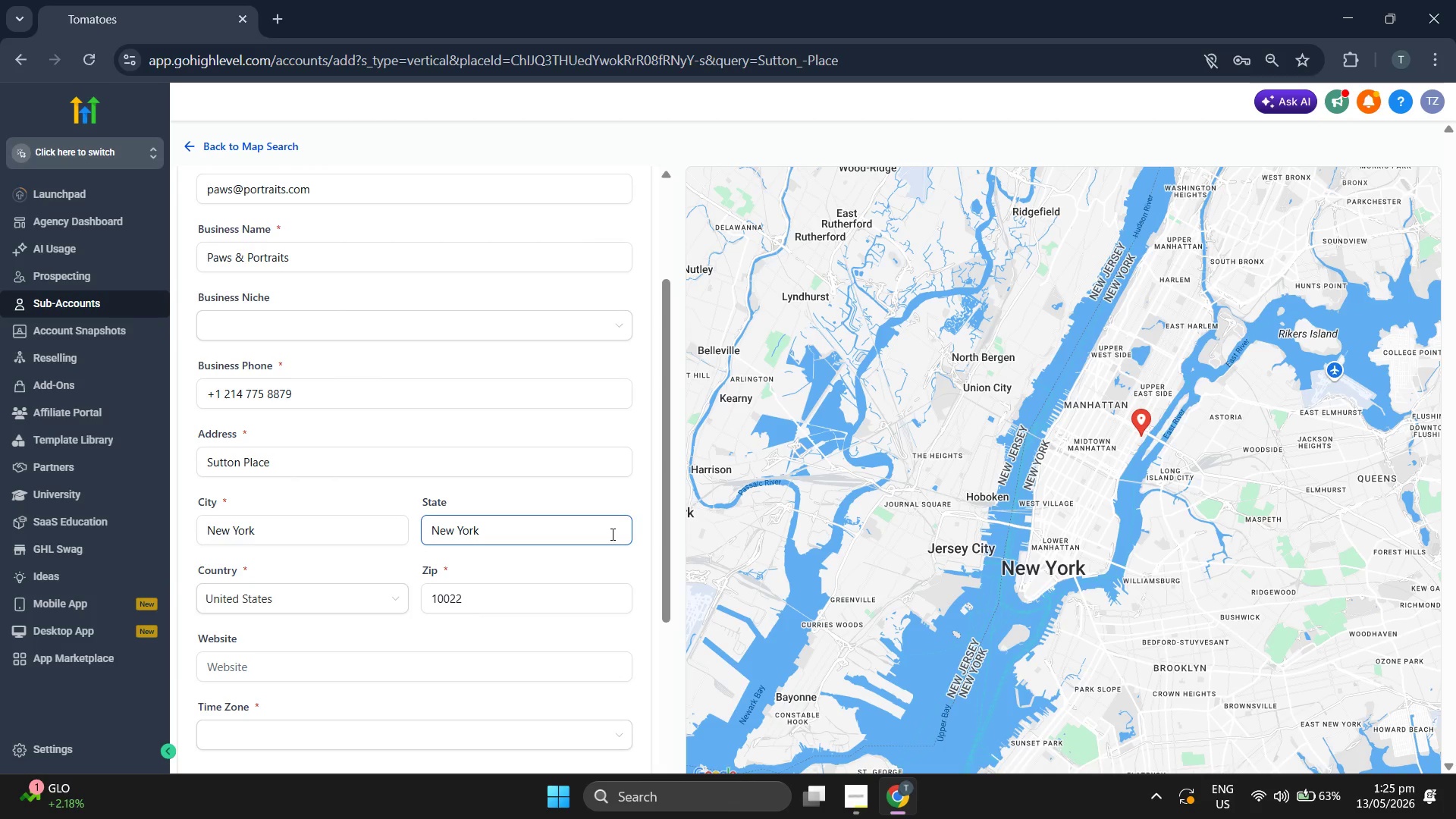 
scroll: coordinate [611, 534], scroll_direction: down, amount: 3.0
 